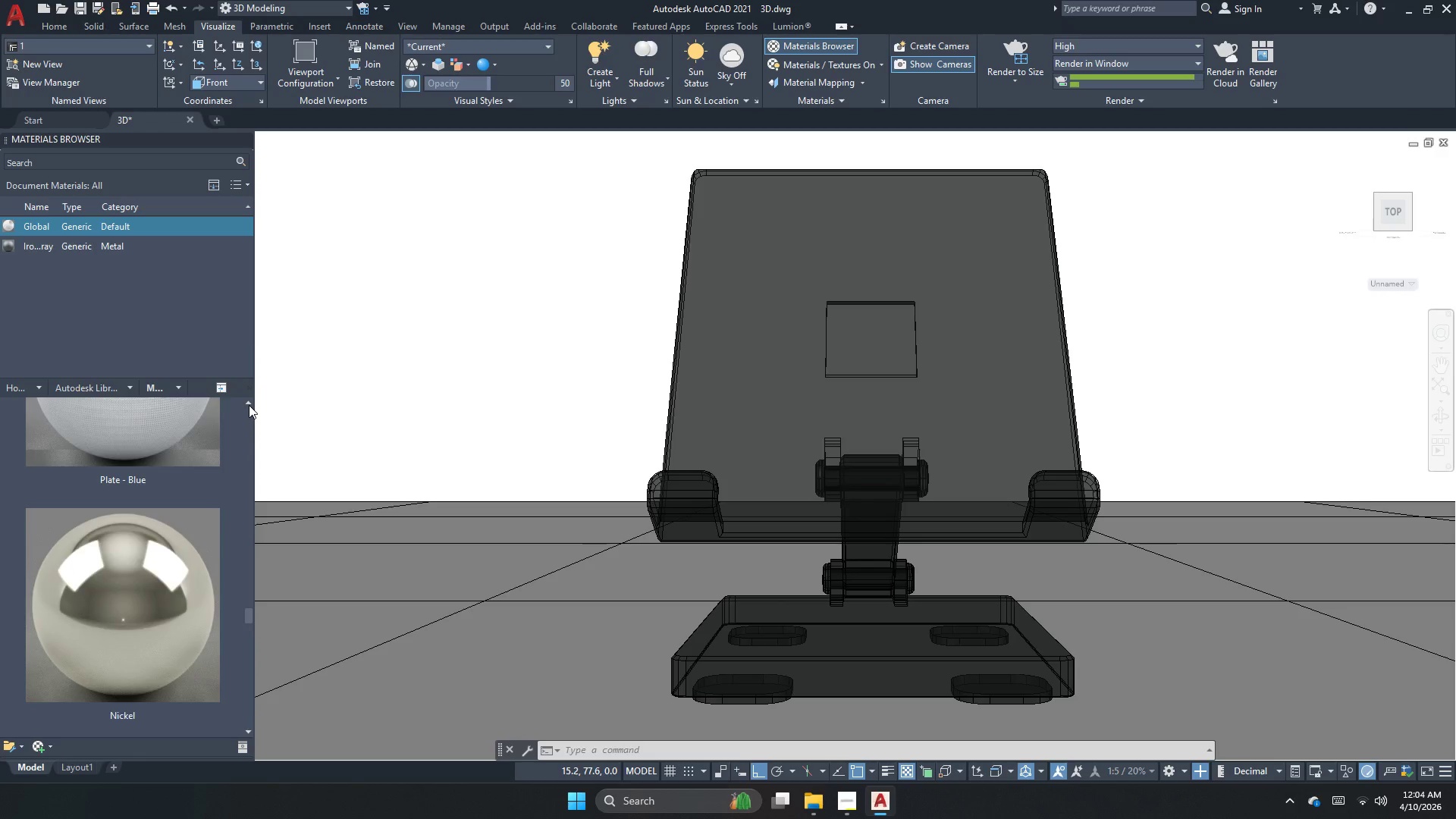 
left_click([249, 405])
 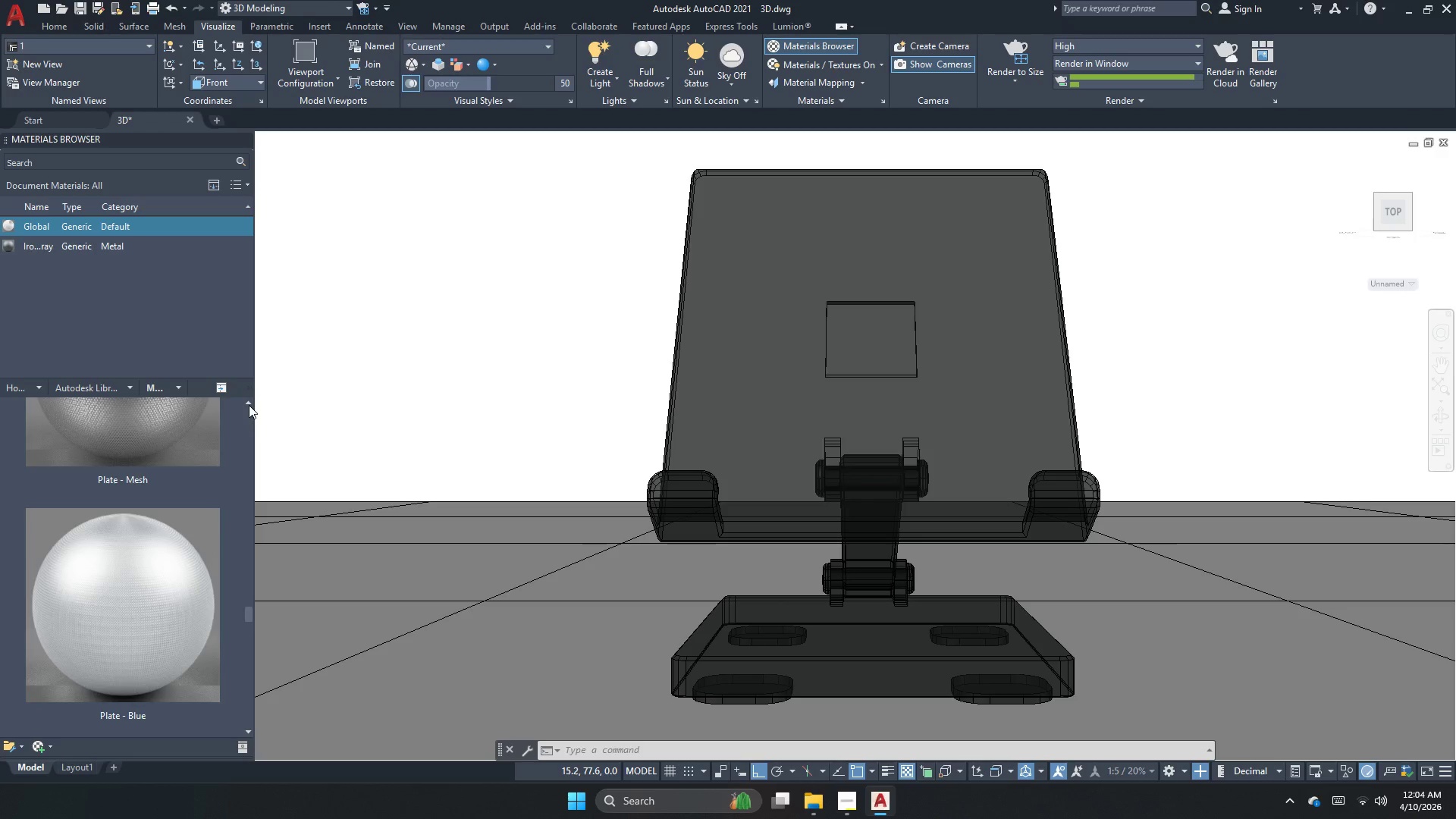 
left_click([249, 405])
 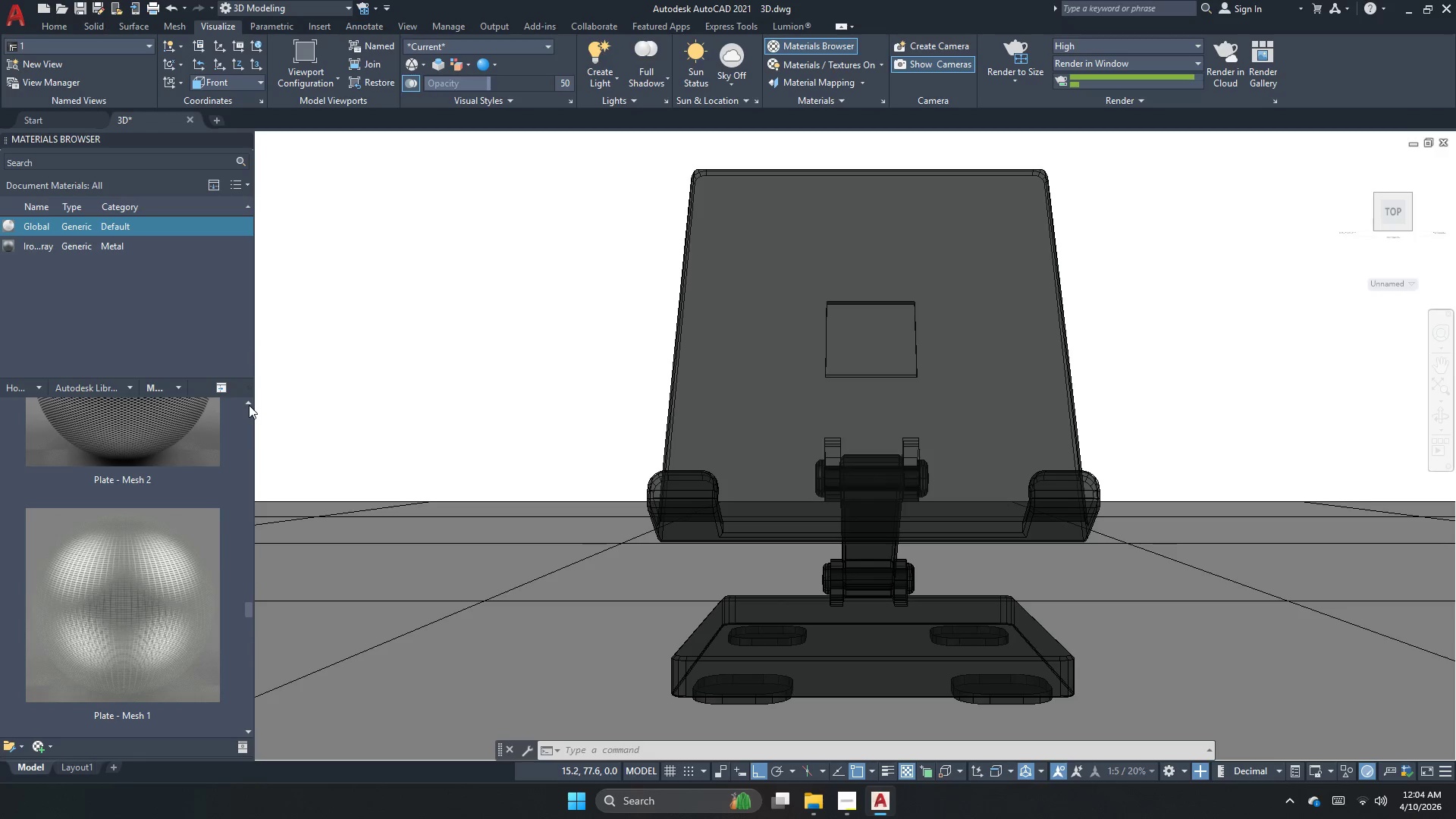 
double_click([249, 405])
 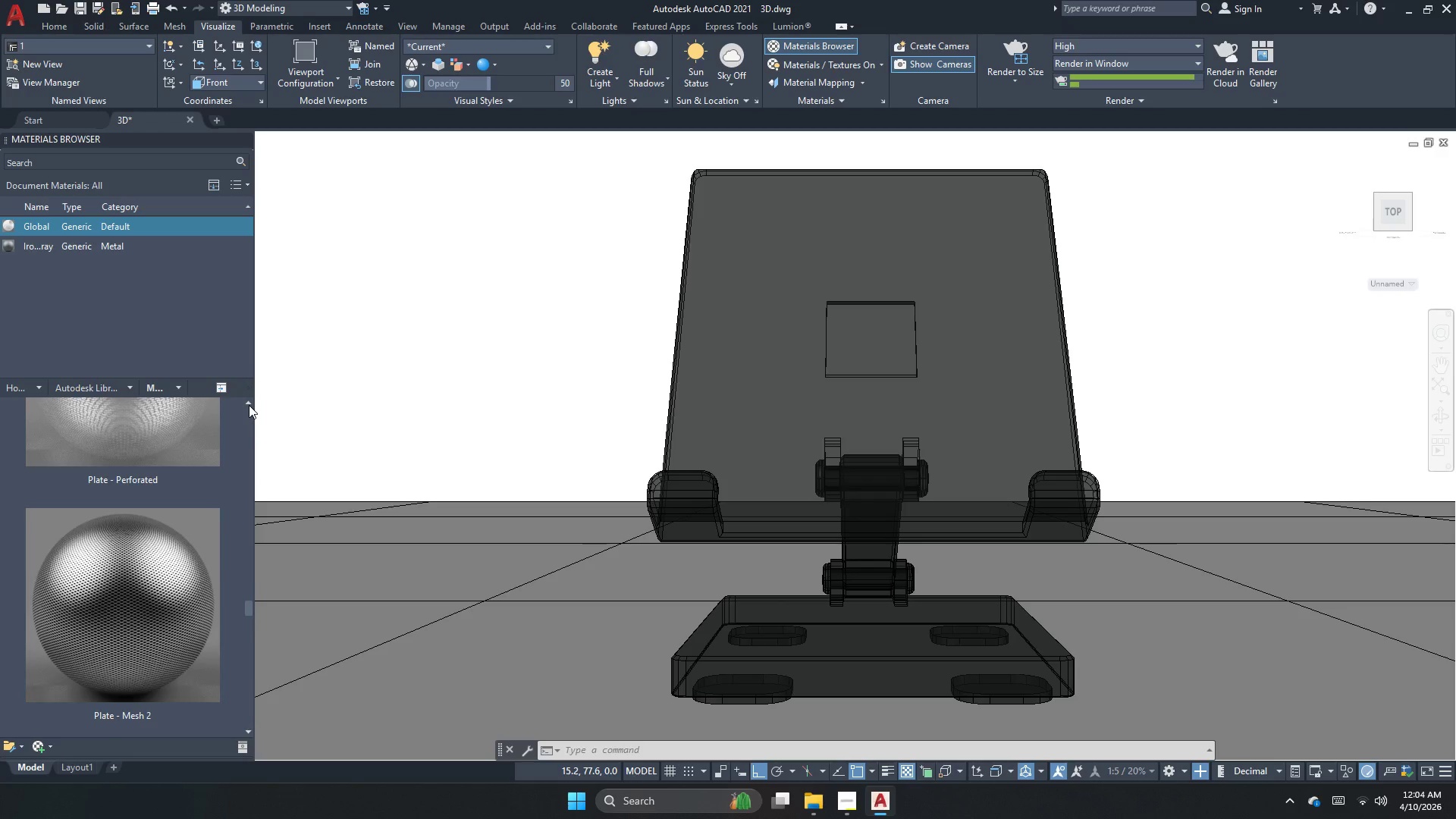 
triple_click([249, 405])
 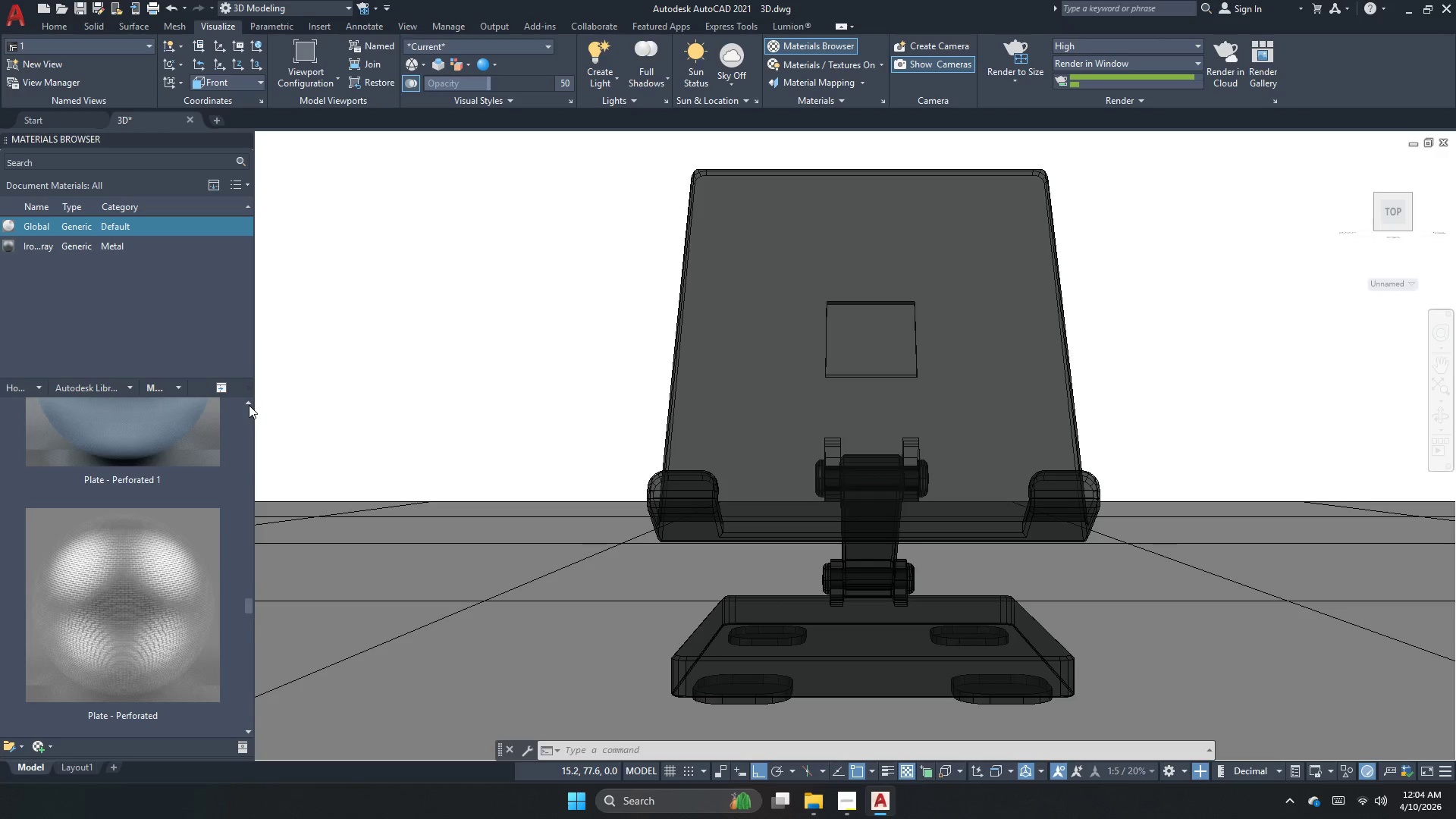 
triple_click([249, 405])
 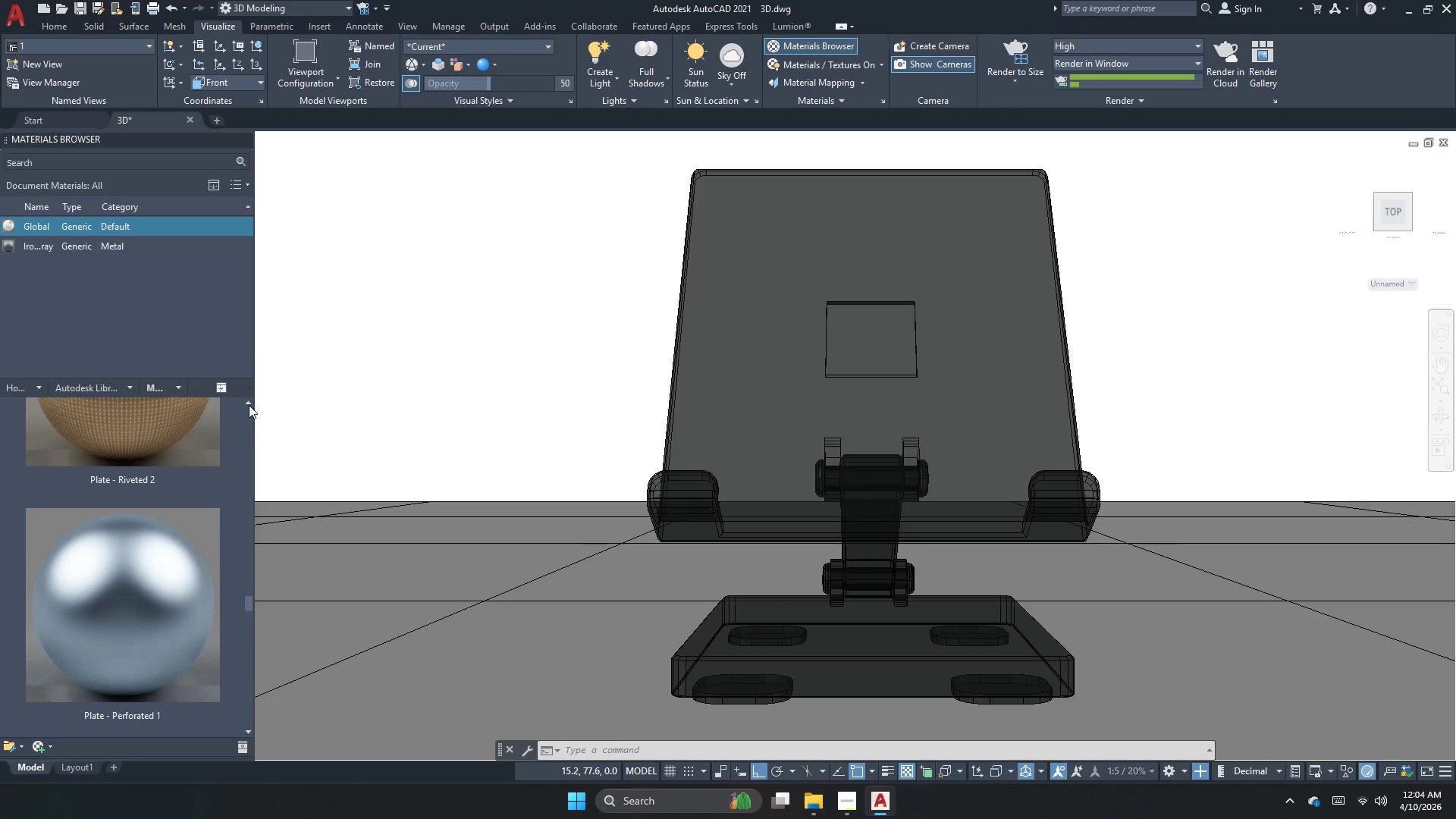 
left_click([249, 405])
 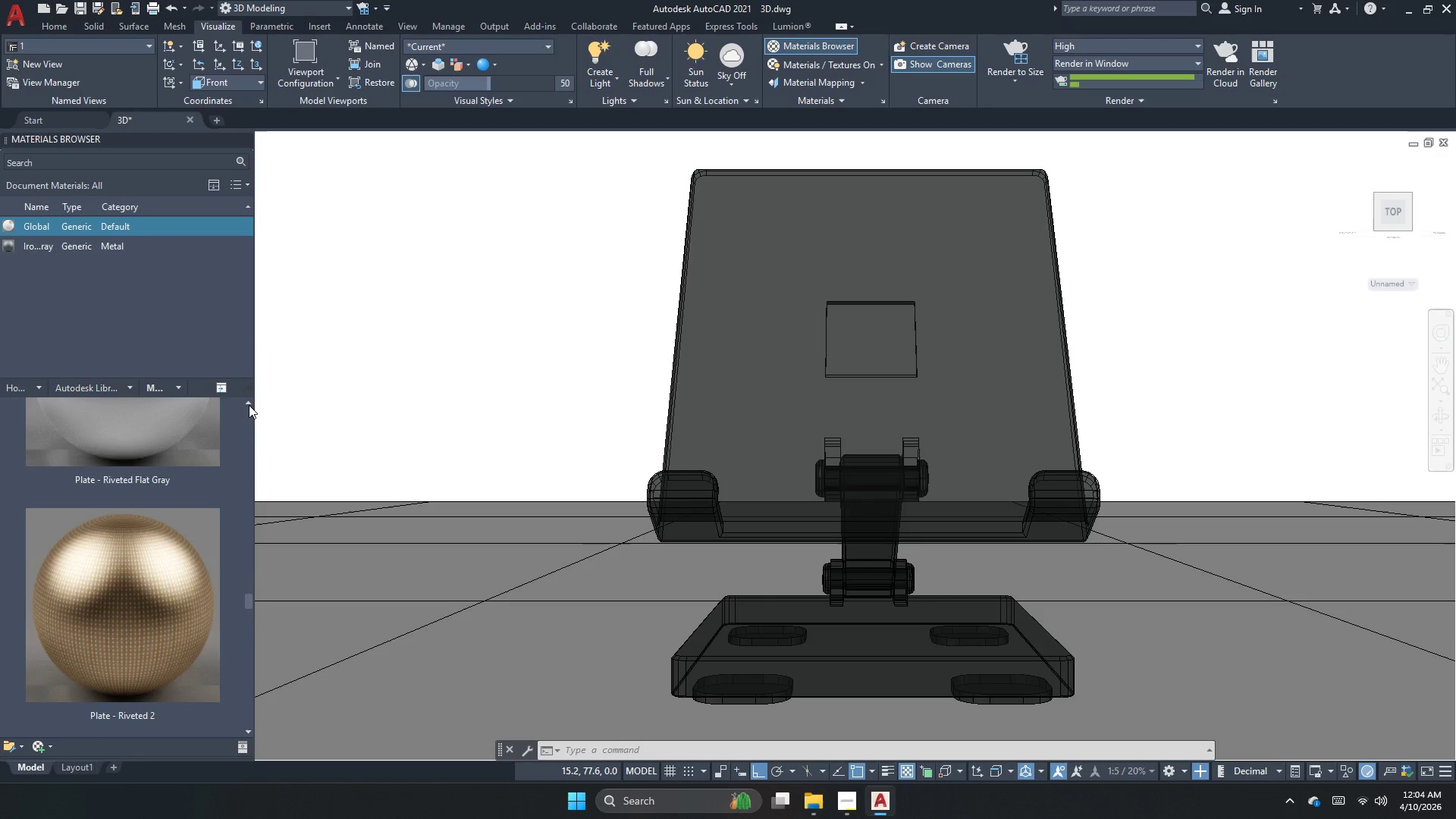 
left_click([249, 405])
 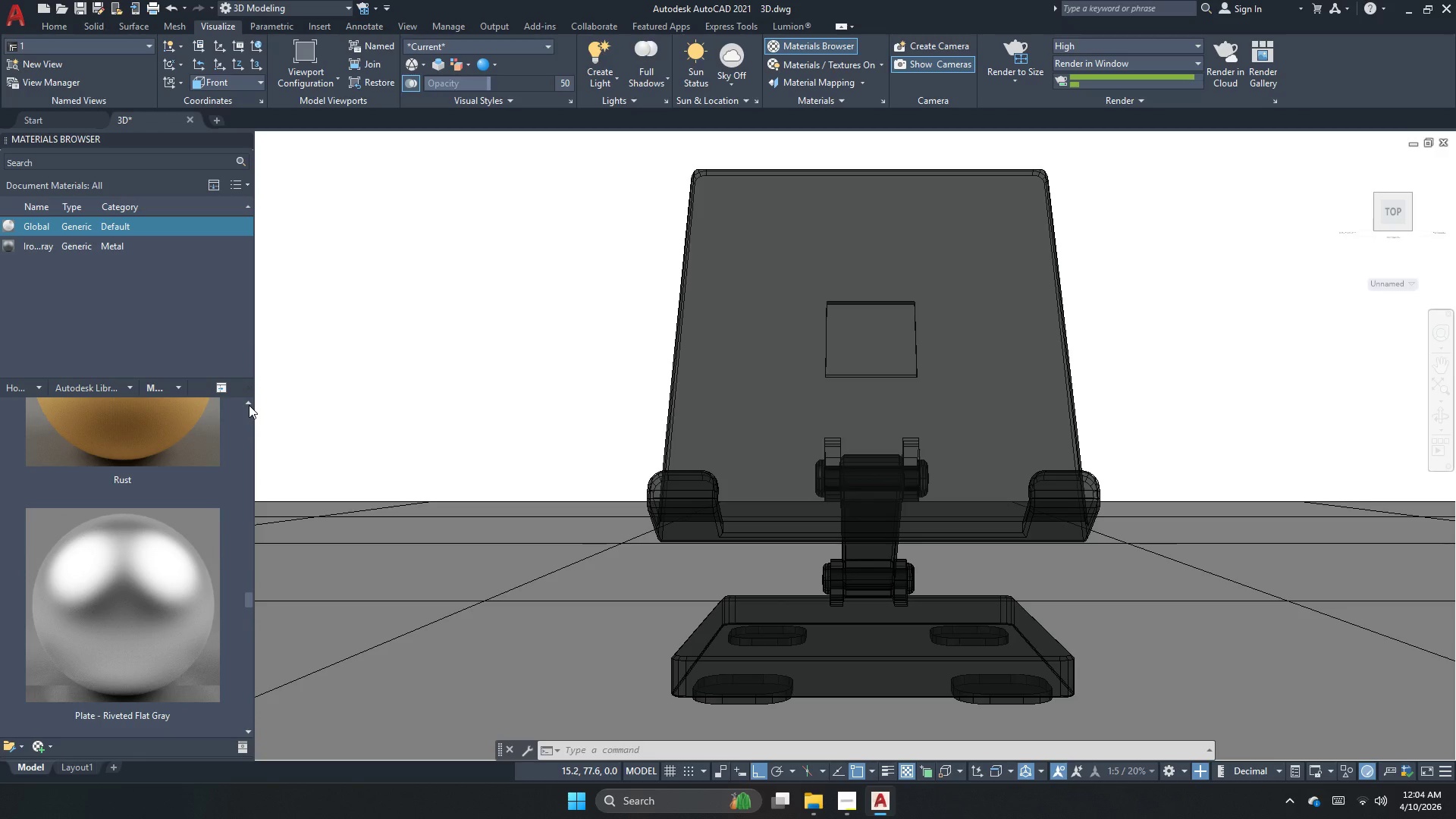 
left_click([249, 405])
 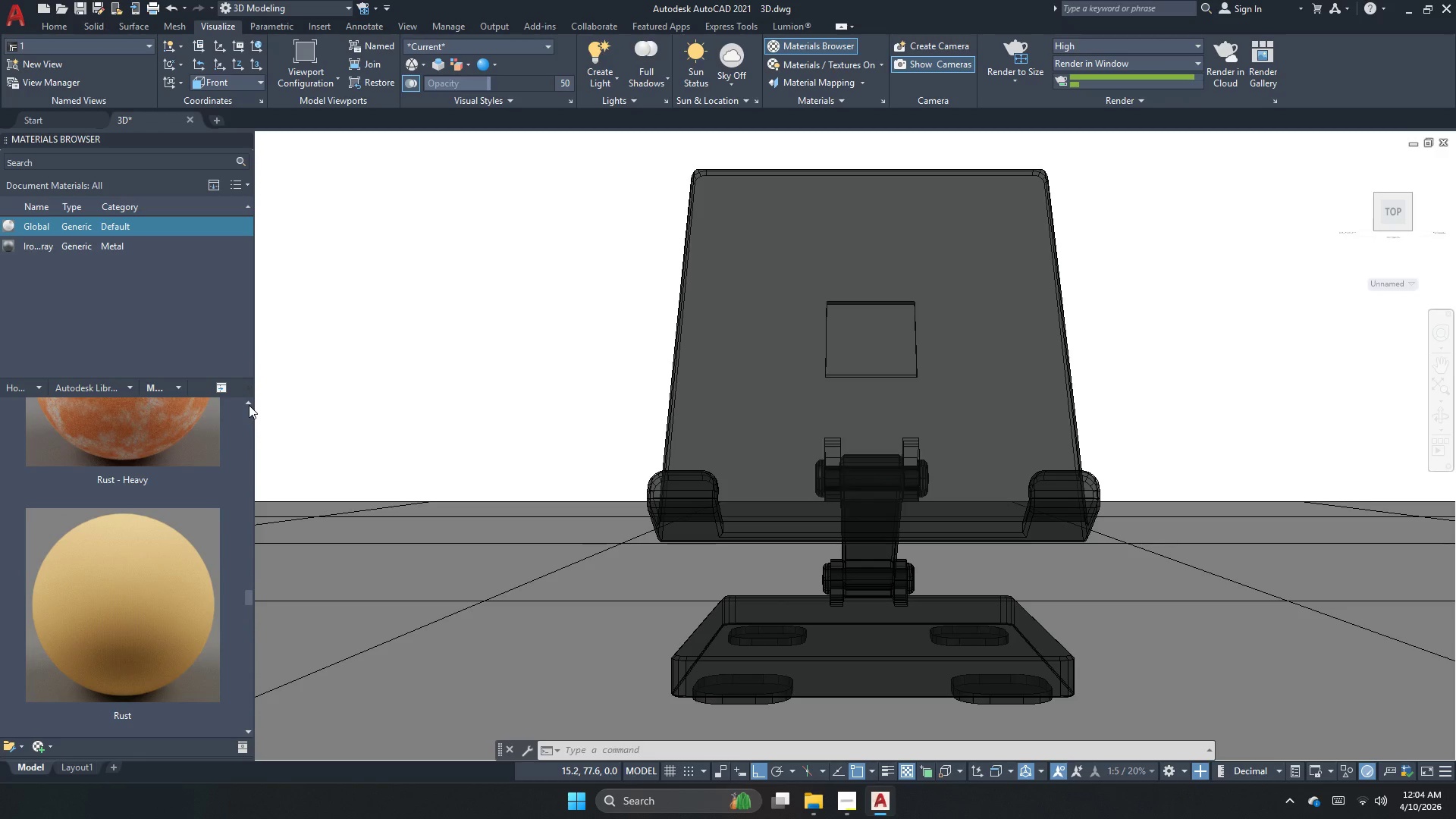 
left_click([249, 405])
 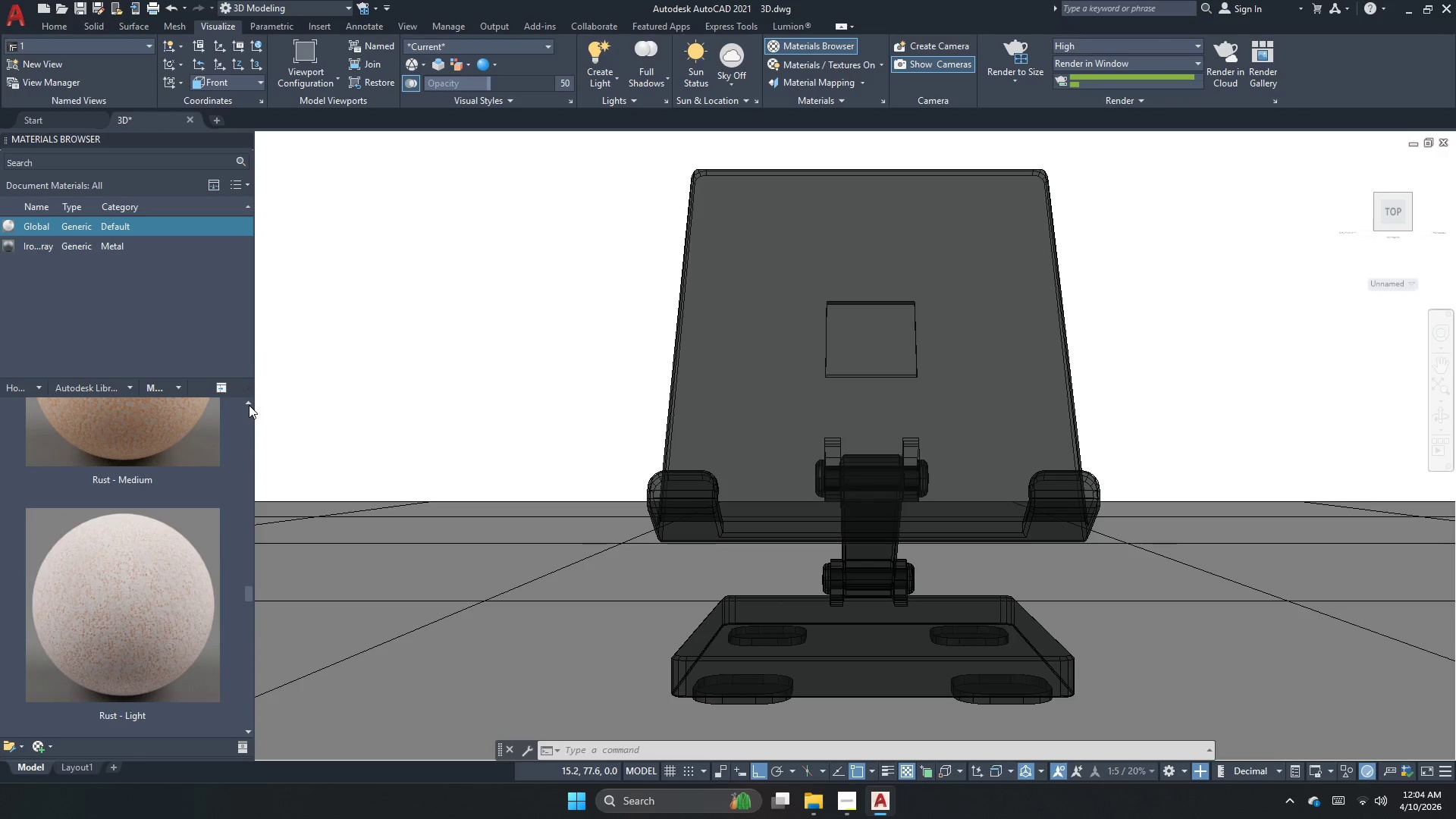 
double_click([249, 405])
 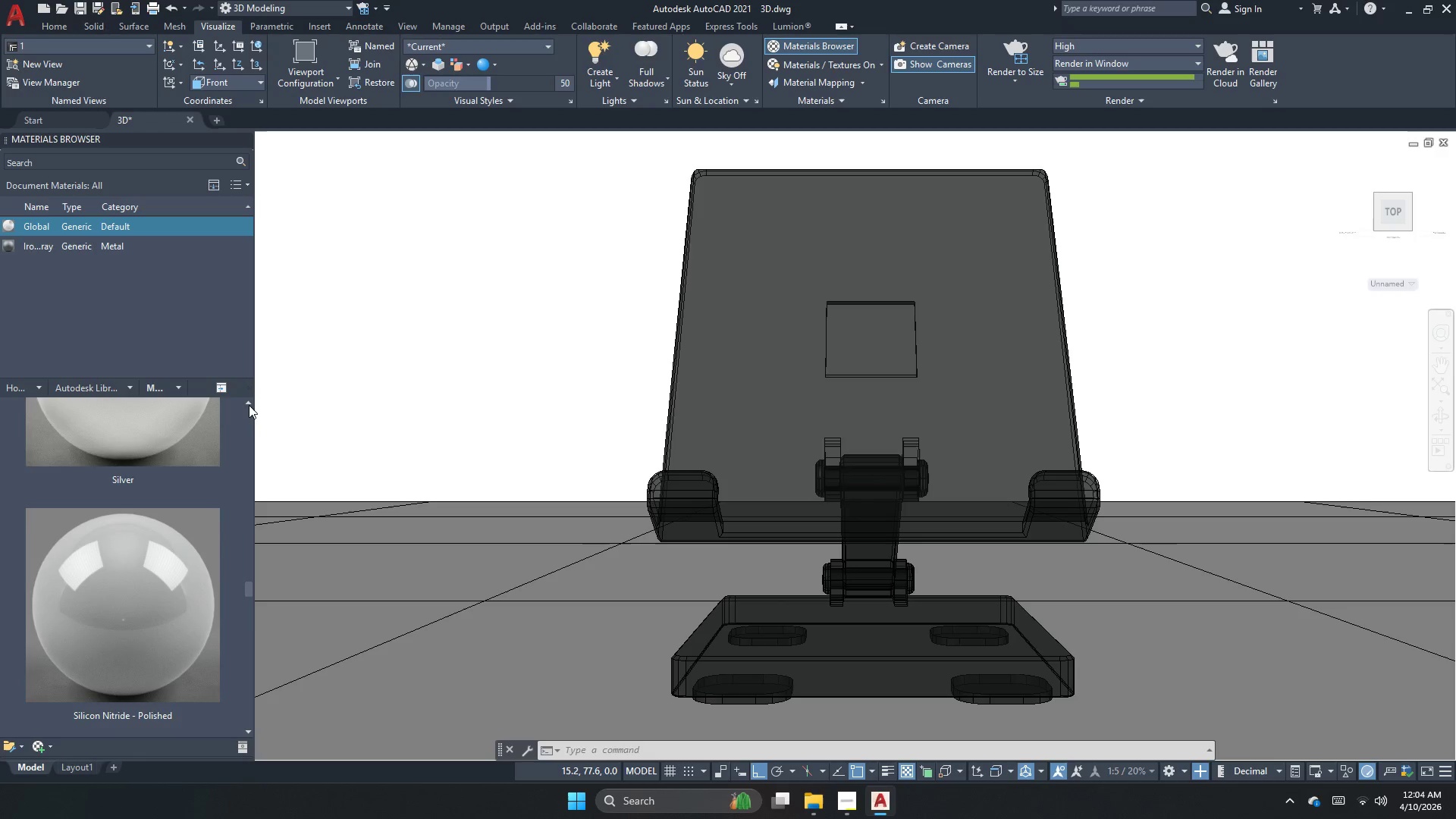 
triple_click([249, 405])
 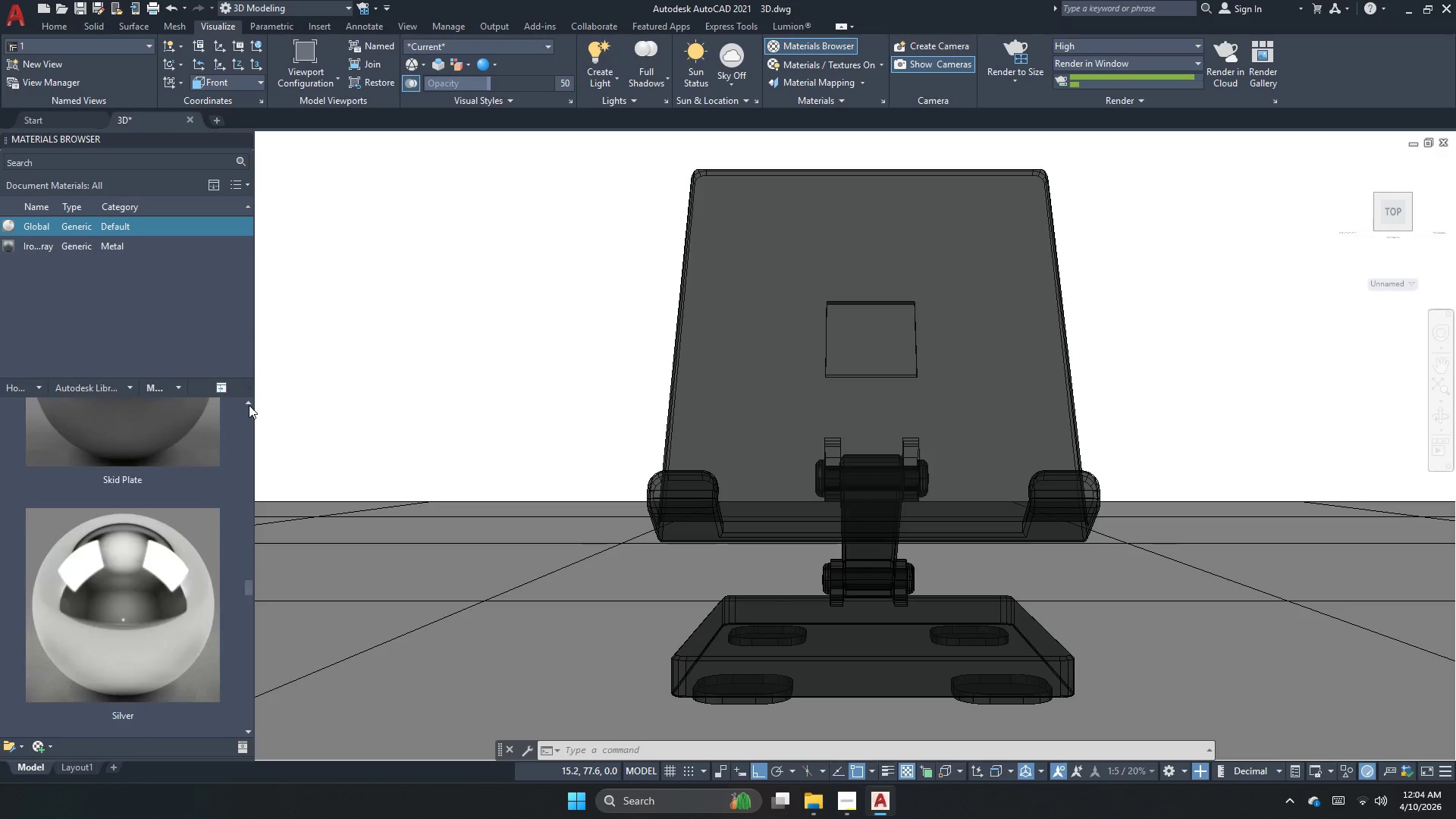 
triple_click([249, 405])
 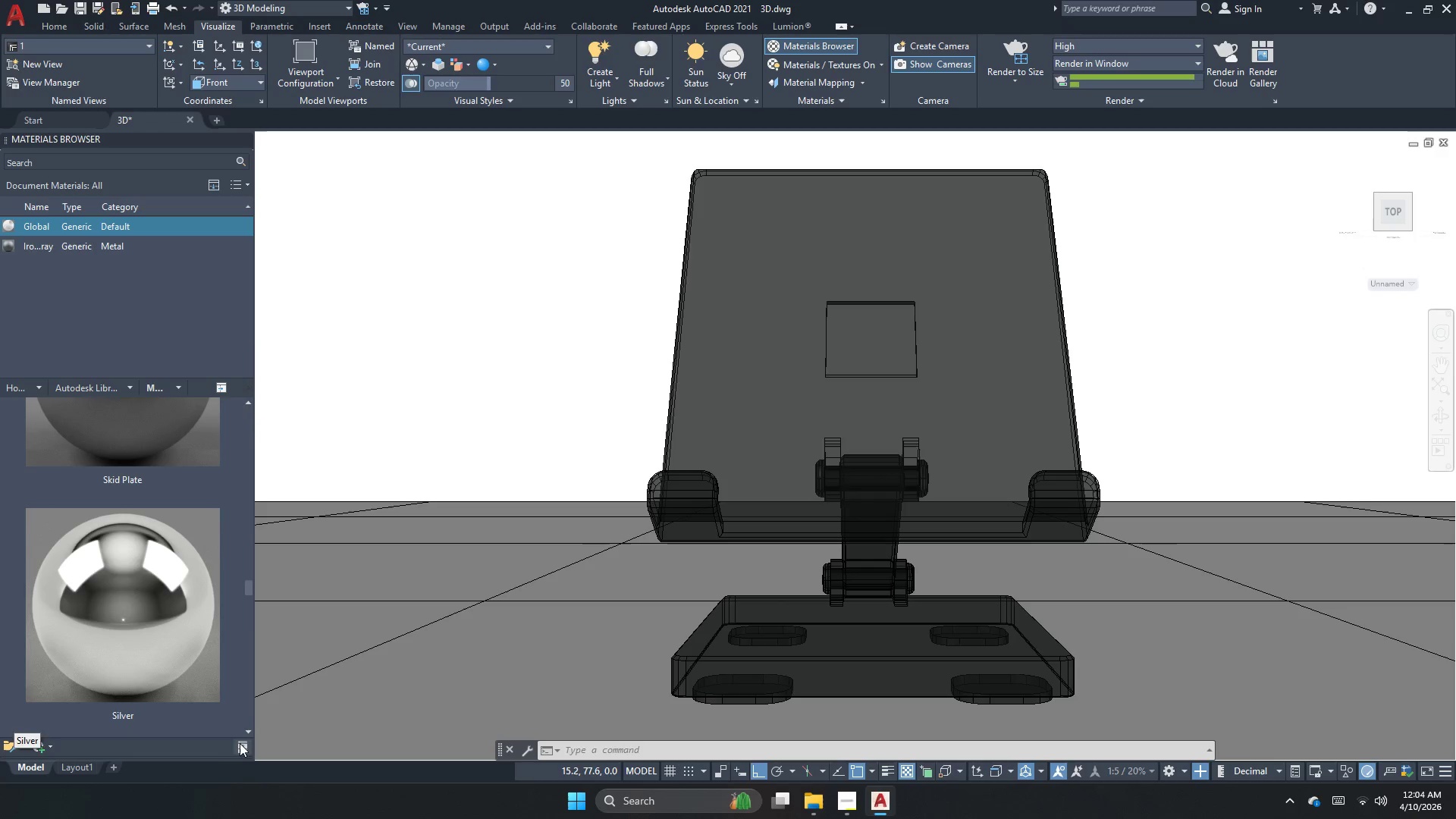 
left_click([251, 728])
 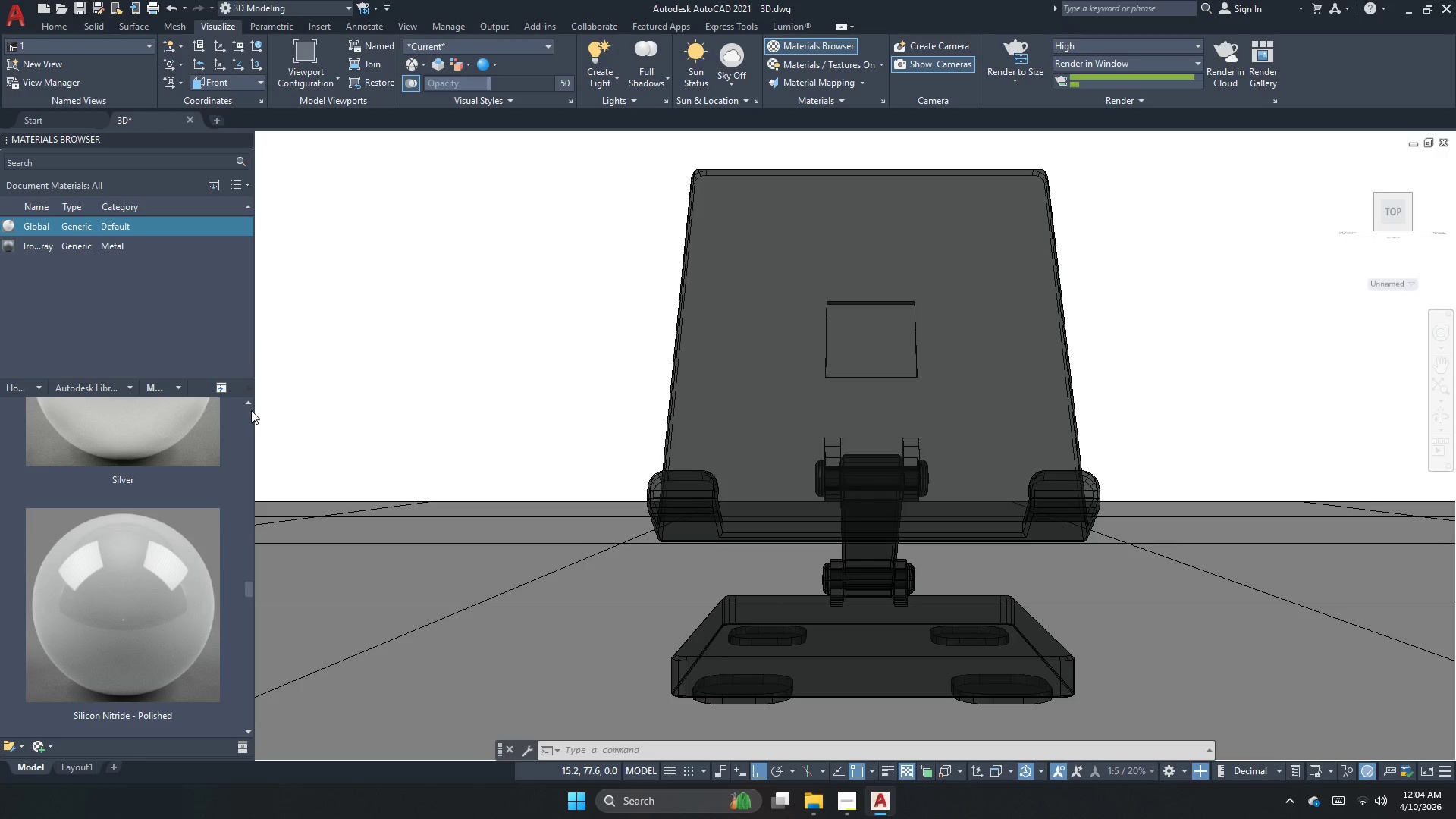 
left_click([251, 410])
 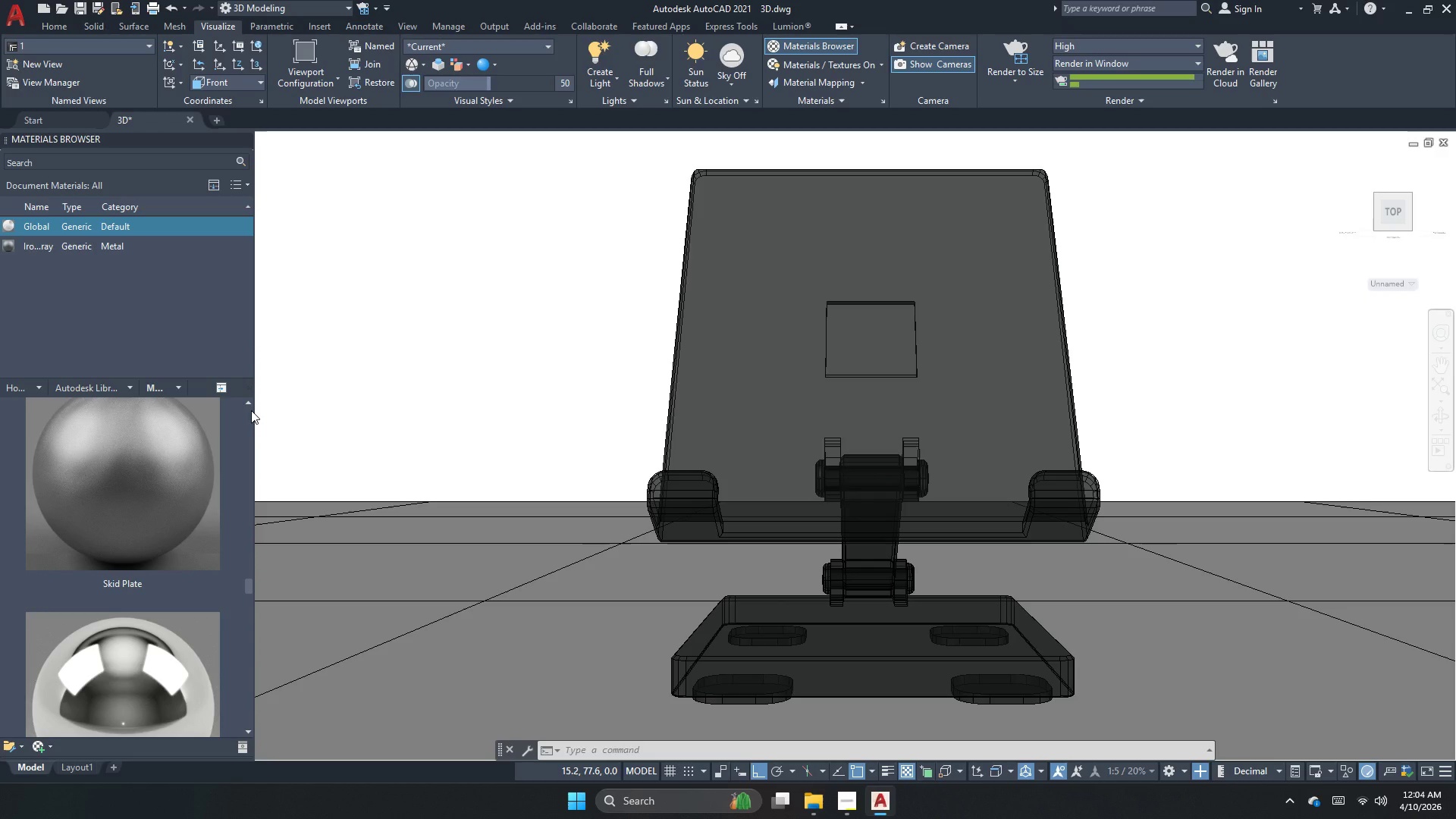 
left_click([916, 380])
 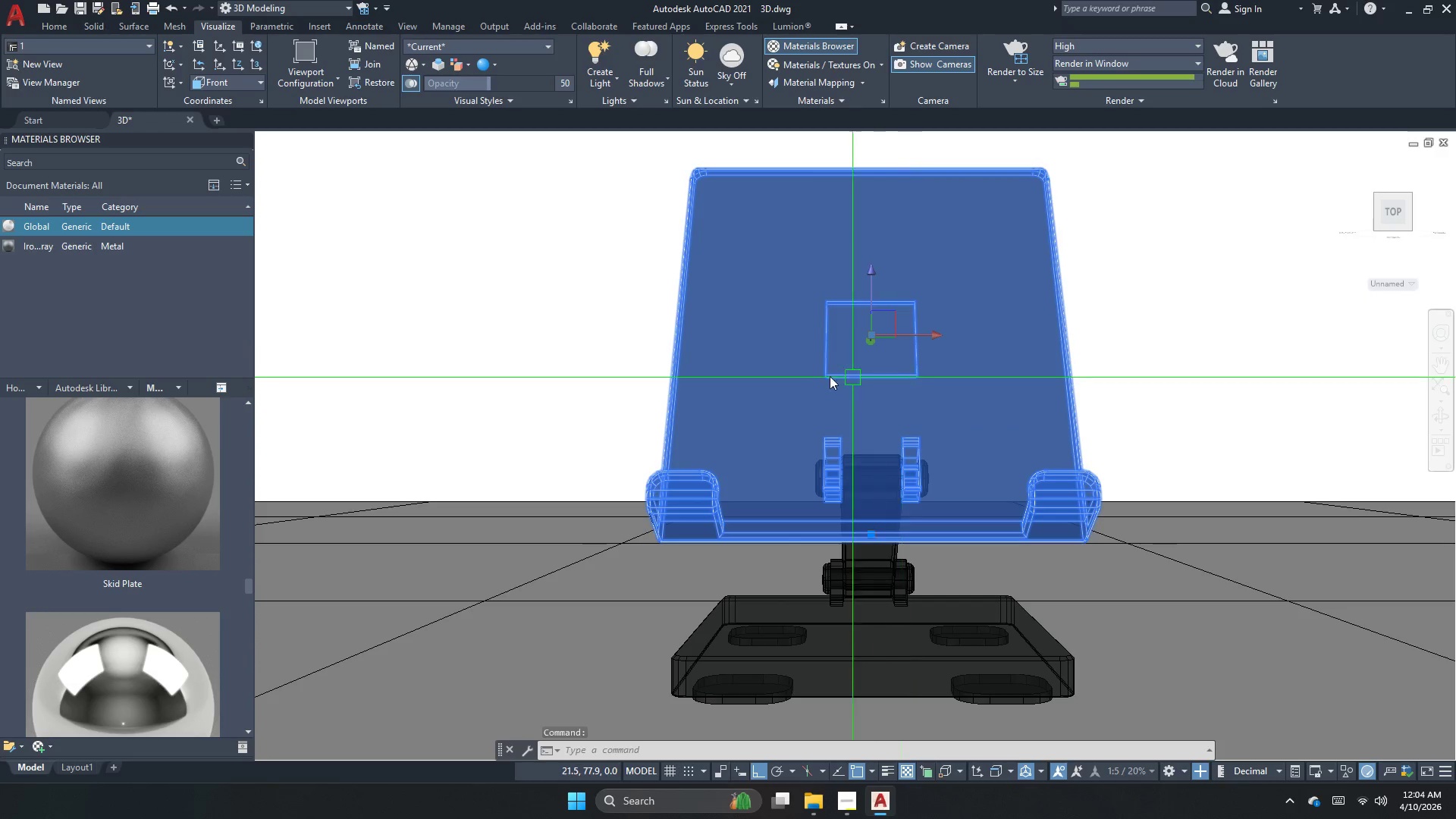 
key(Escape)
 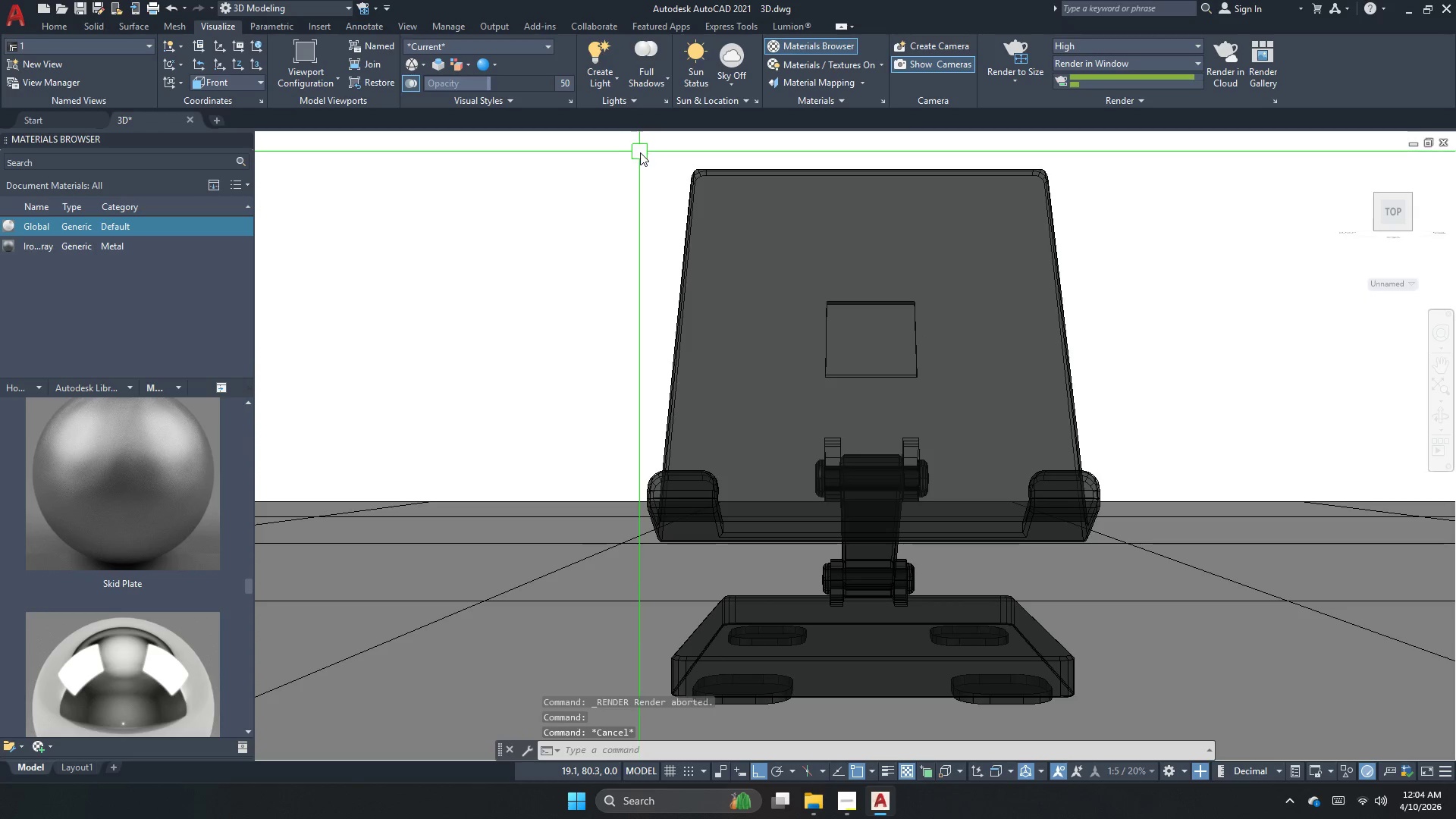 
left_click([640, 152])
 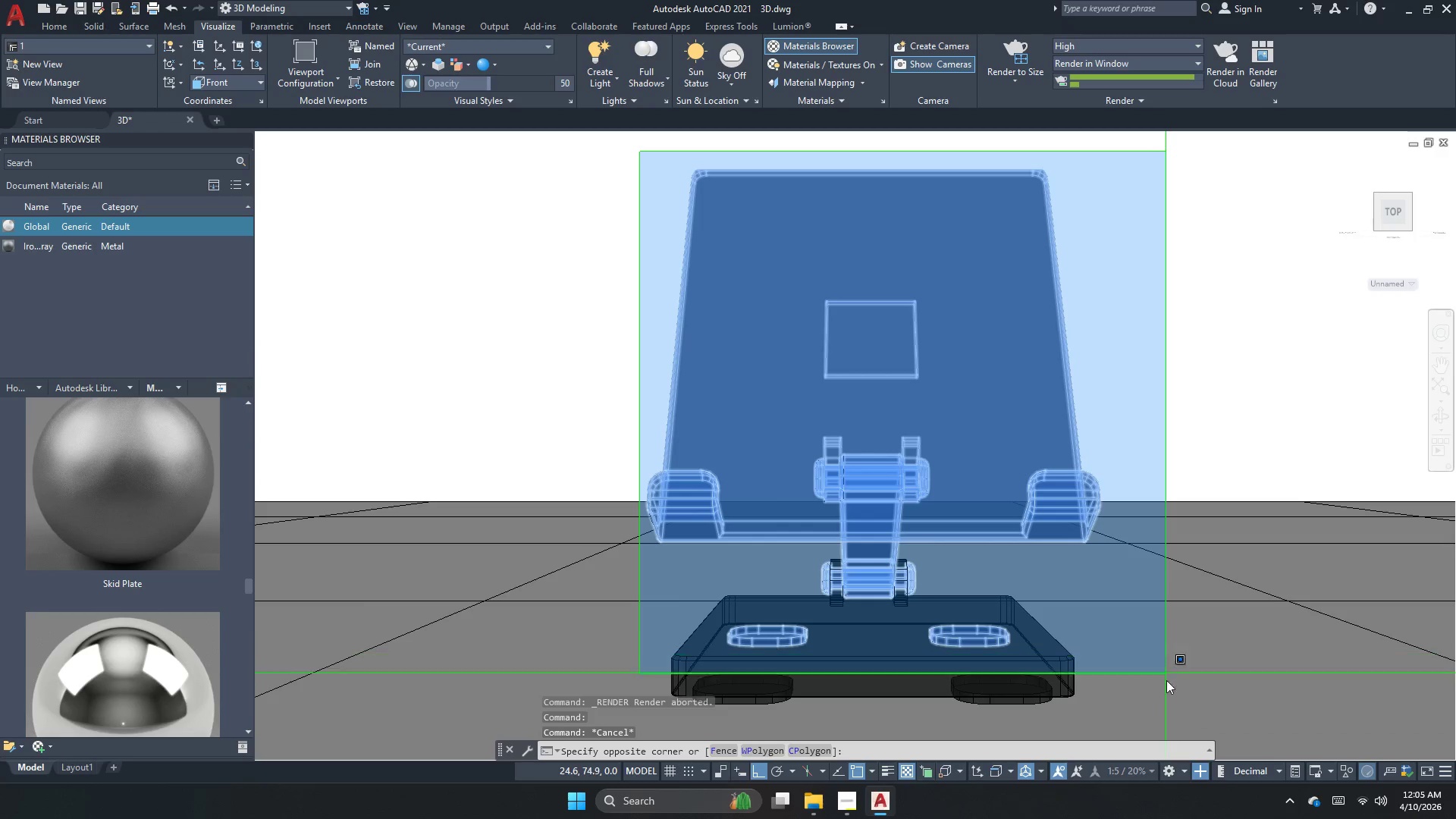 
left_click([1162, 723])
 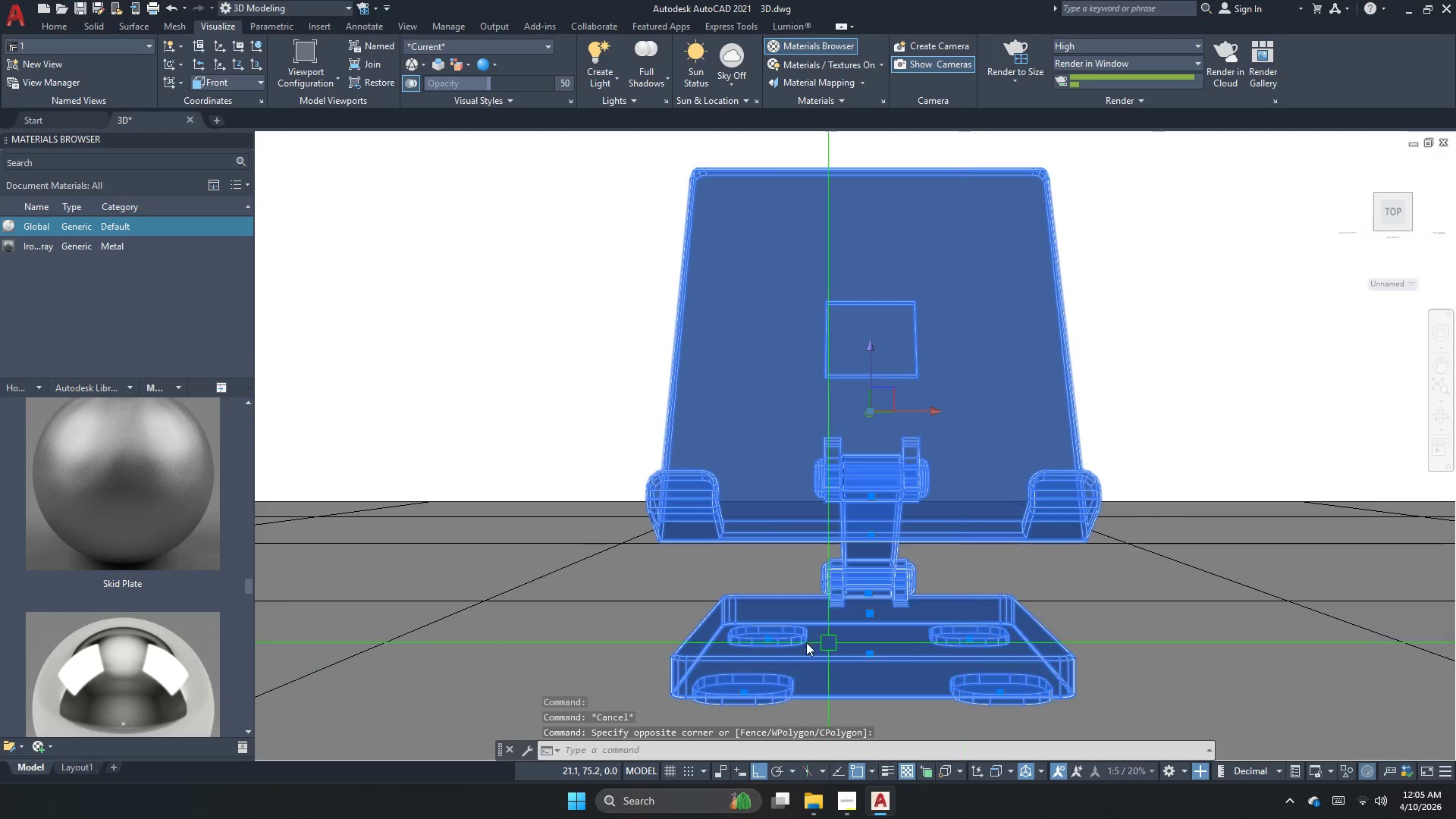 
hold_key(key=ShiftLeft, duration=3.7)
left_click([652, 617])
 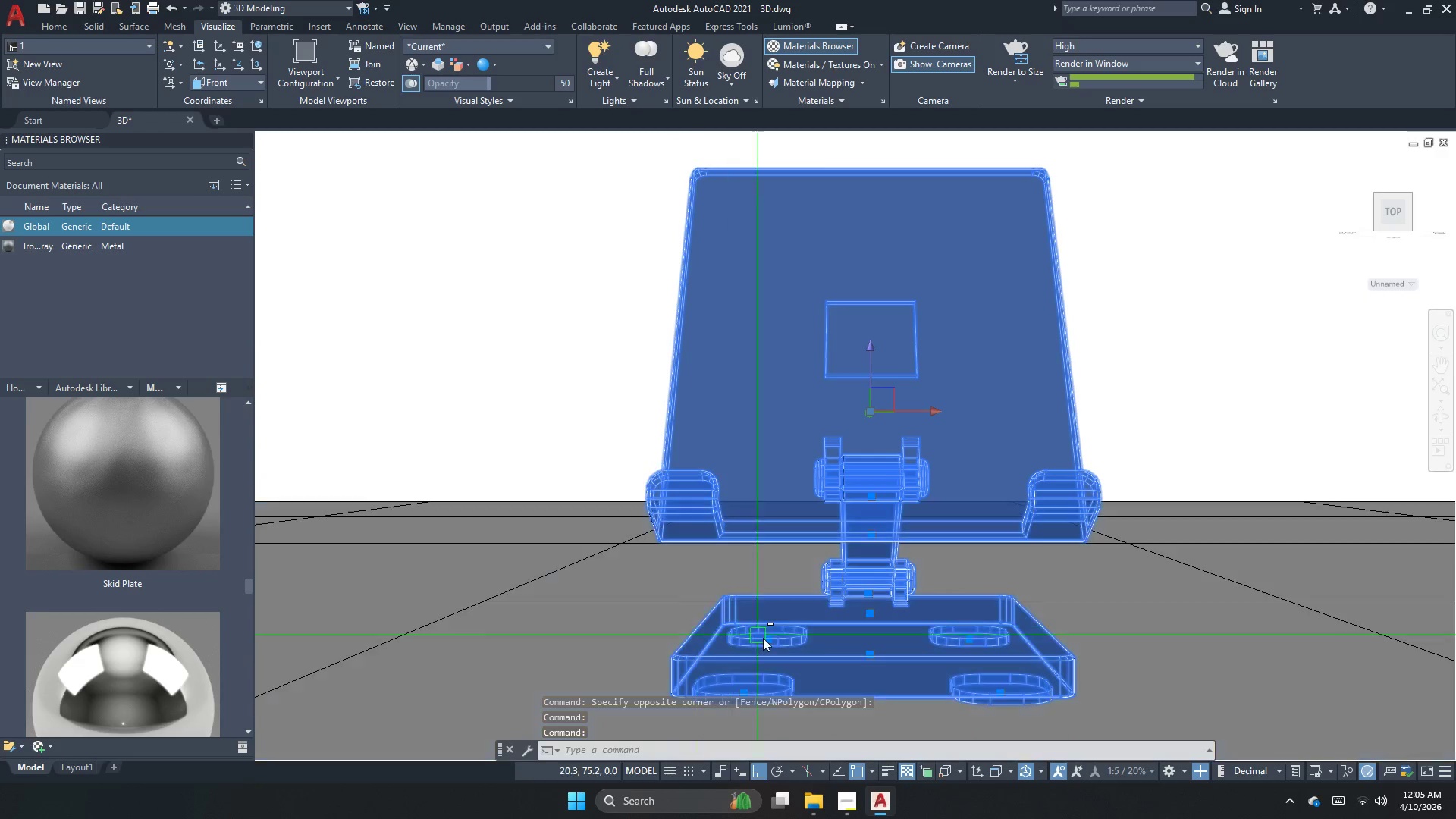 
left_click([761, 642])
 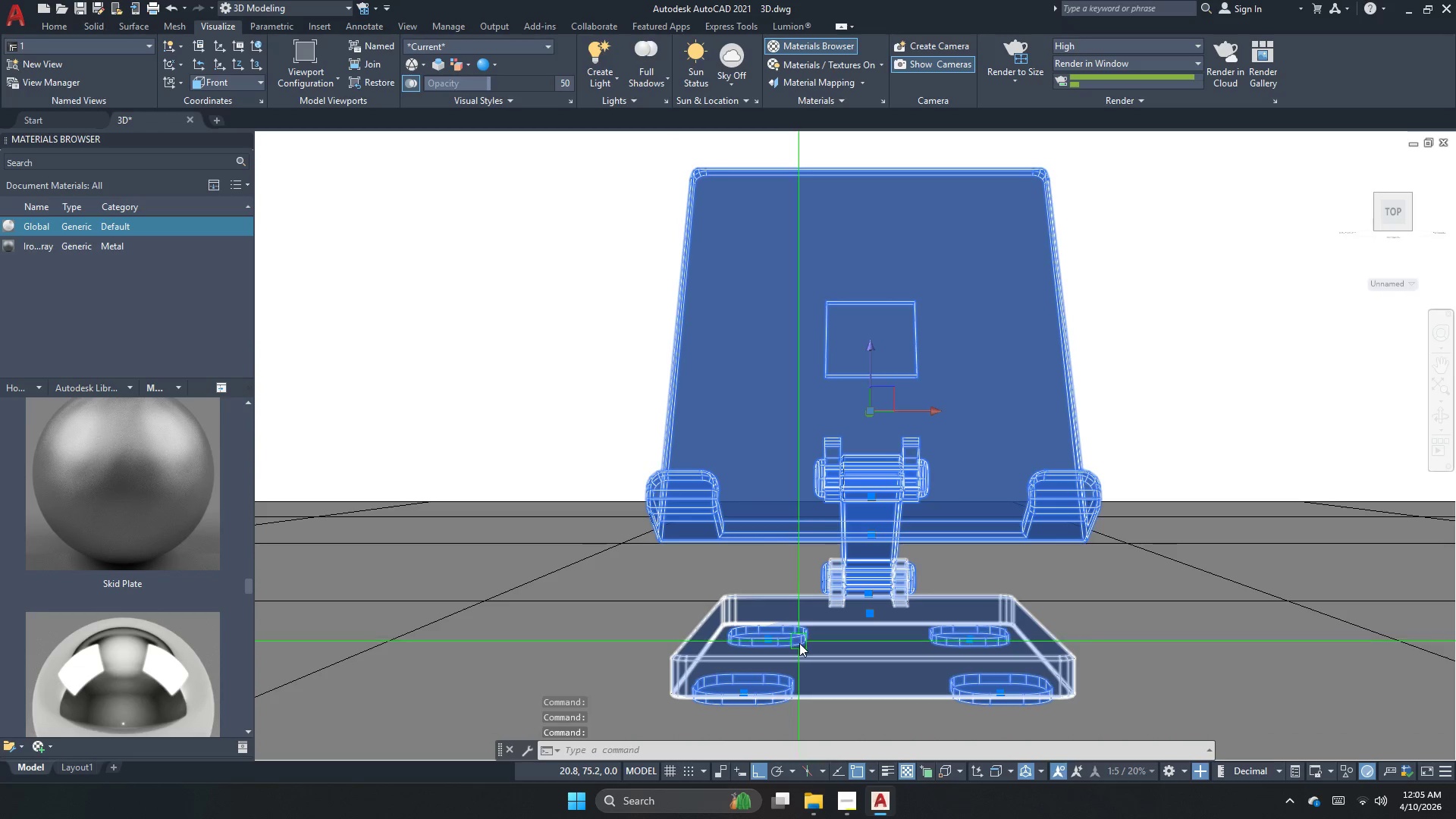 
left_click([799, 646])
 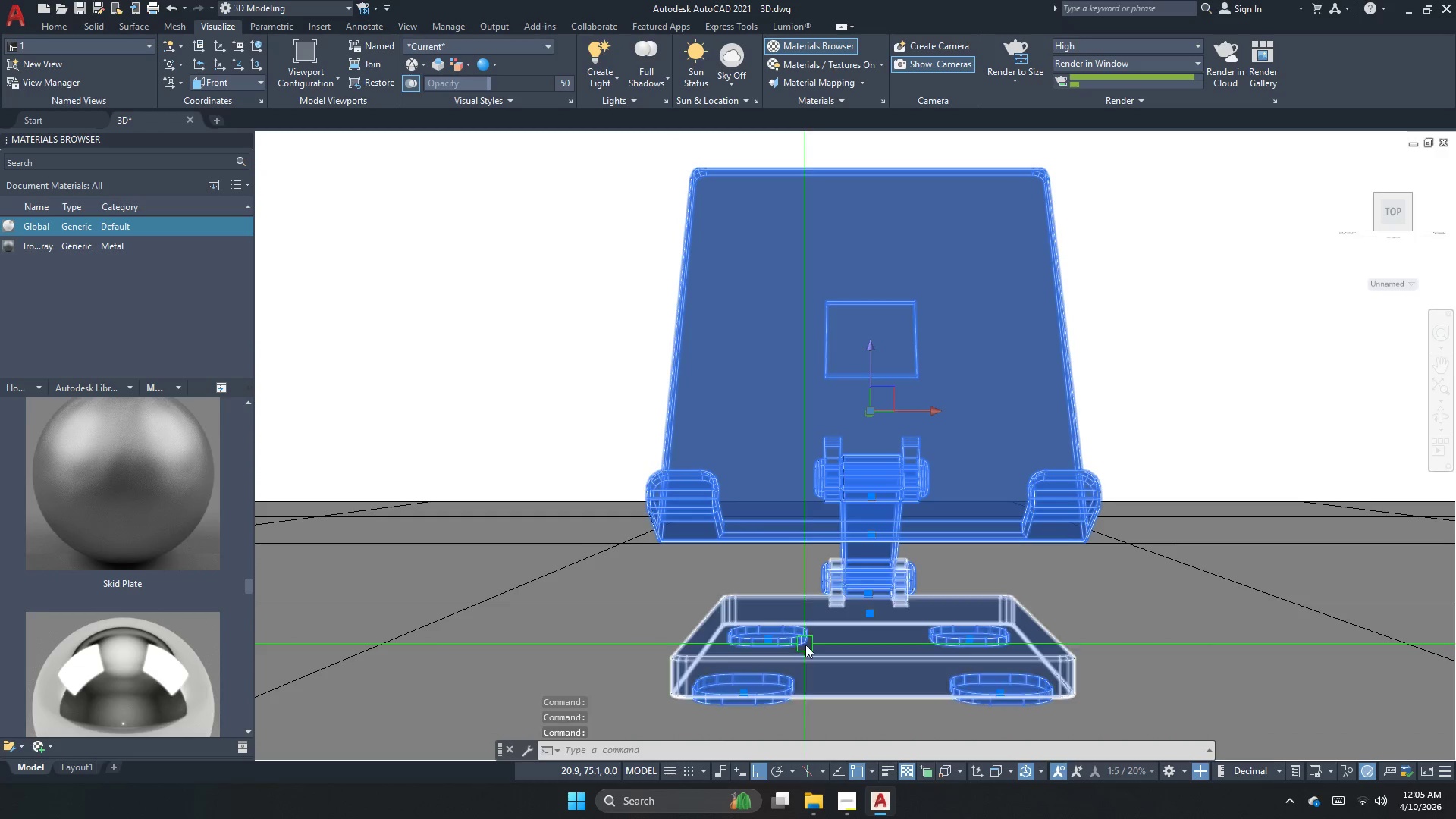 
key(Escape)
 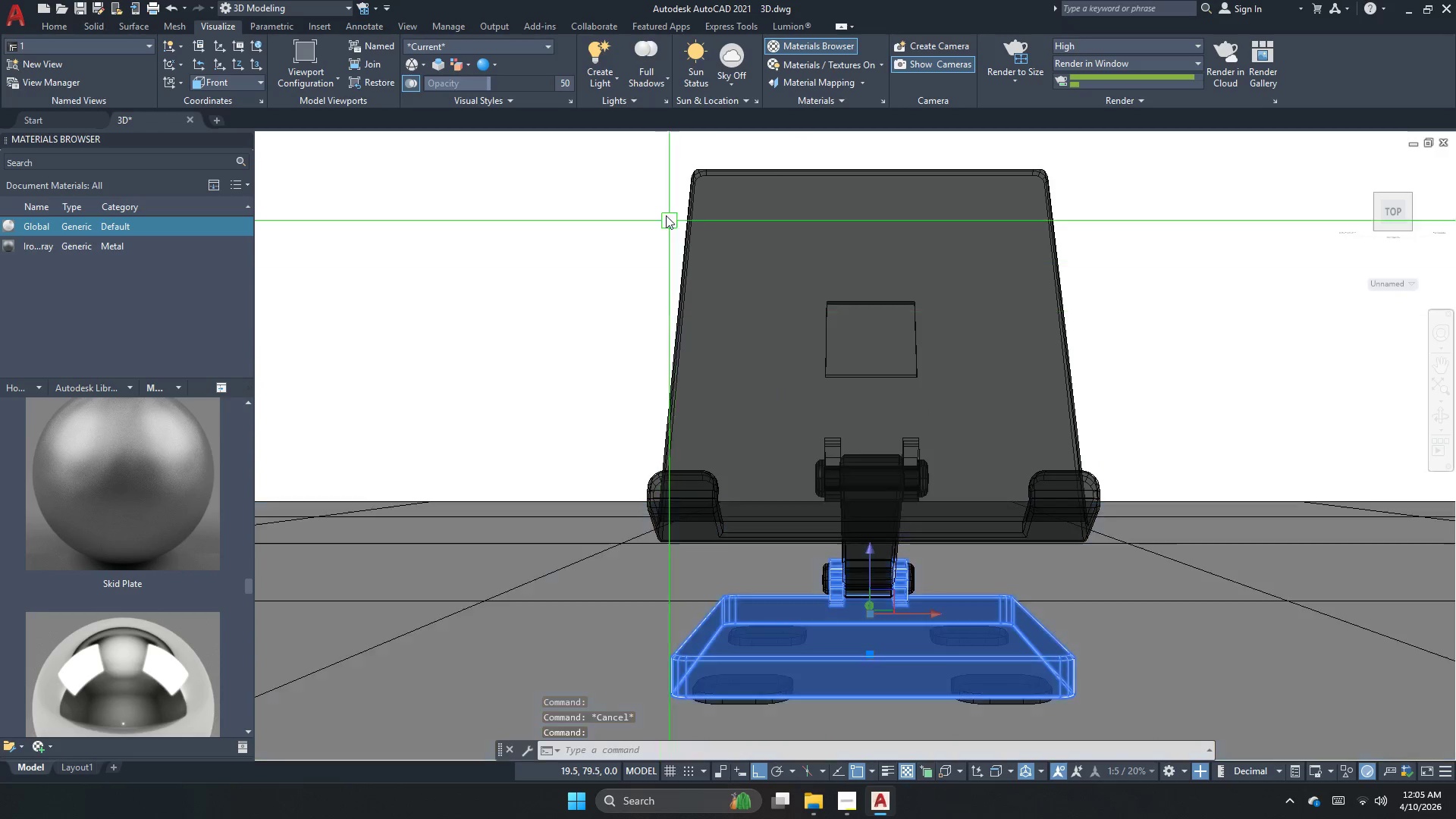 
left_click([634, 150])
 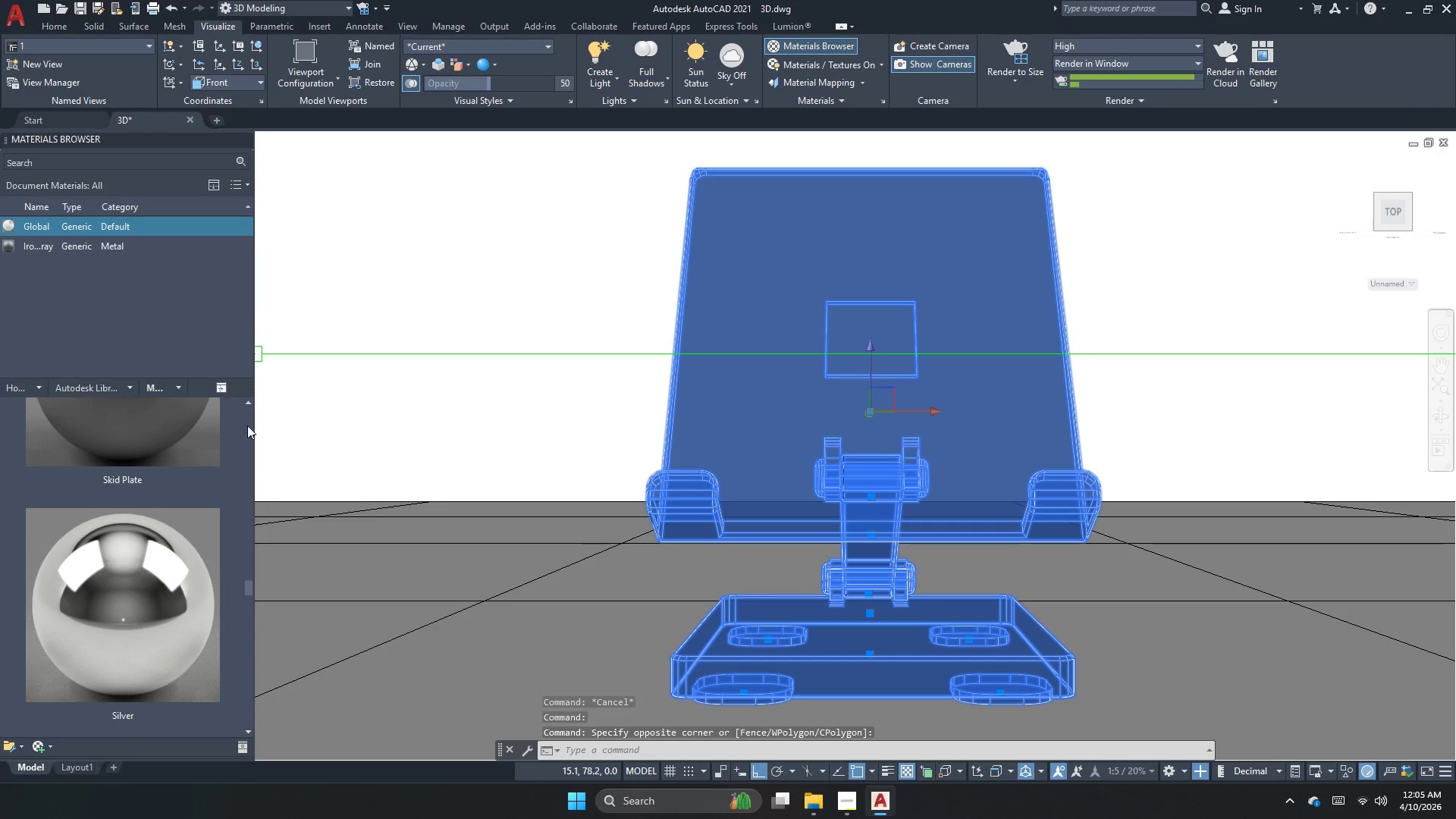 
wait(5.36)
 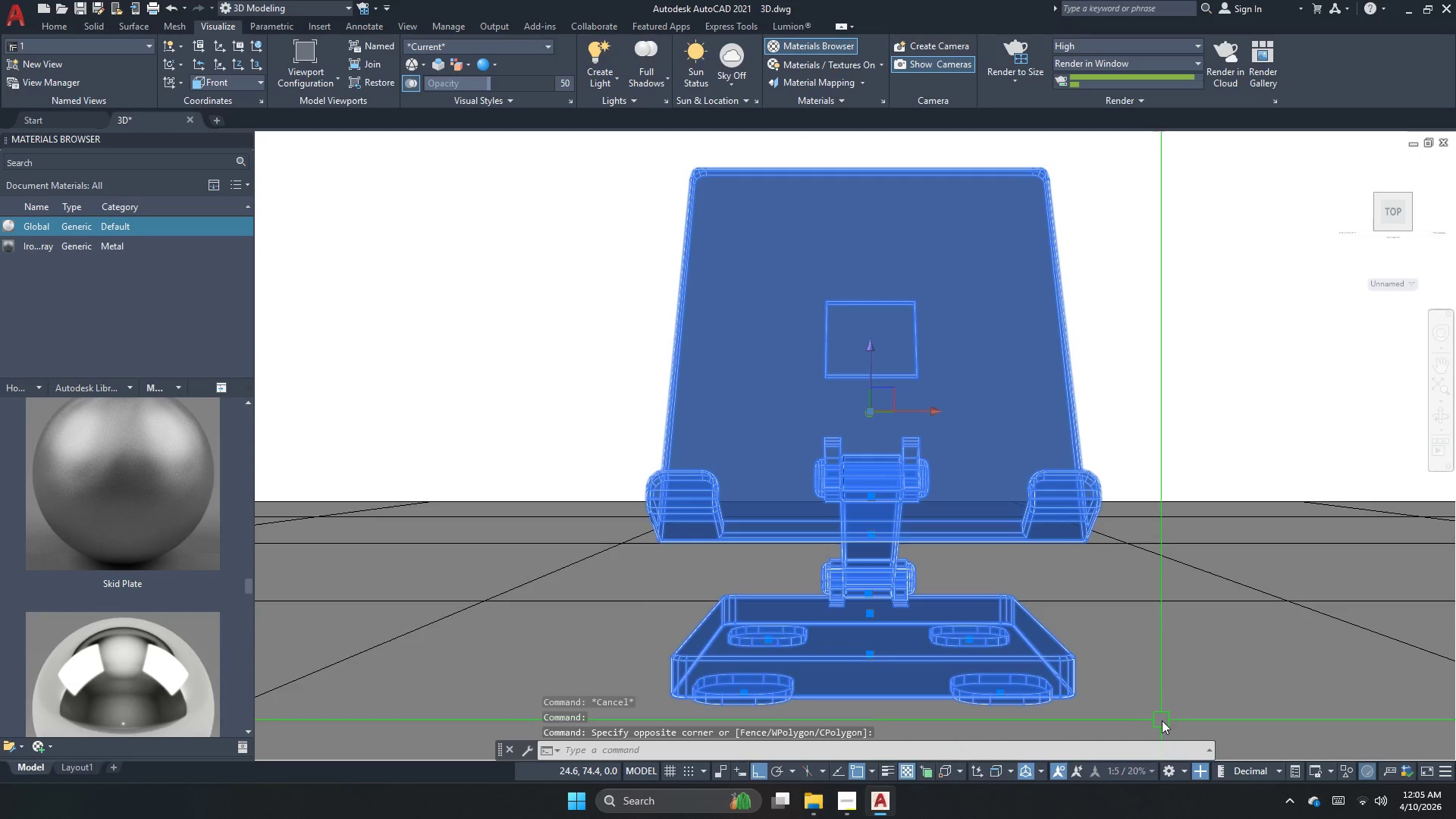 
left_click([249, 405])
 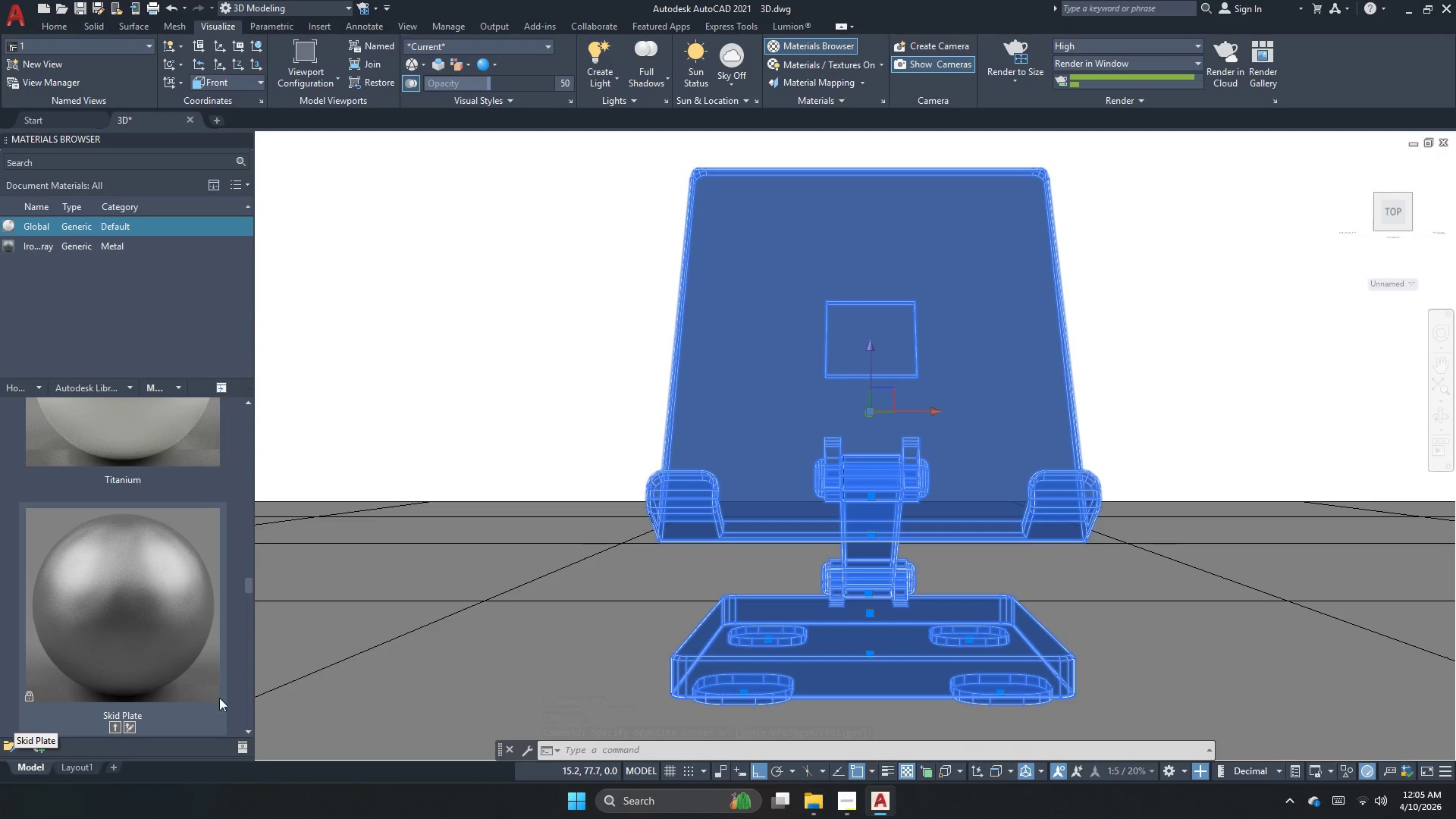 
right_click([153, 599])
 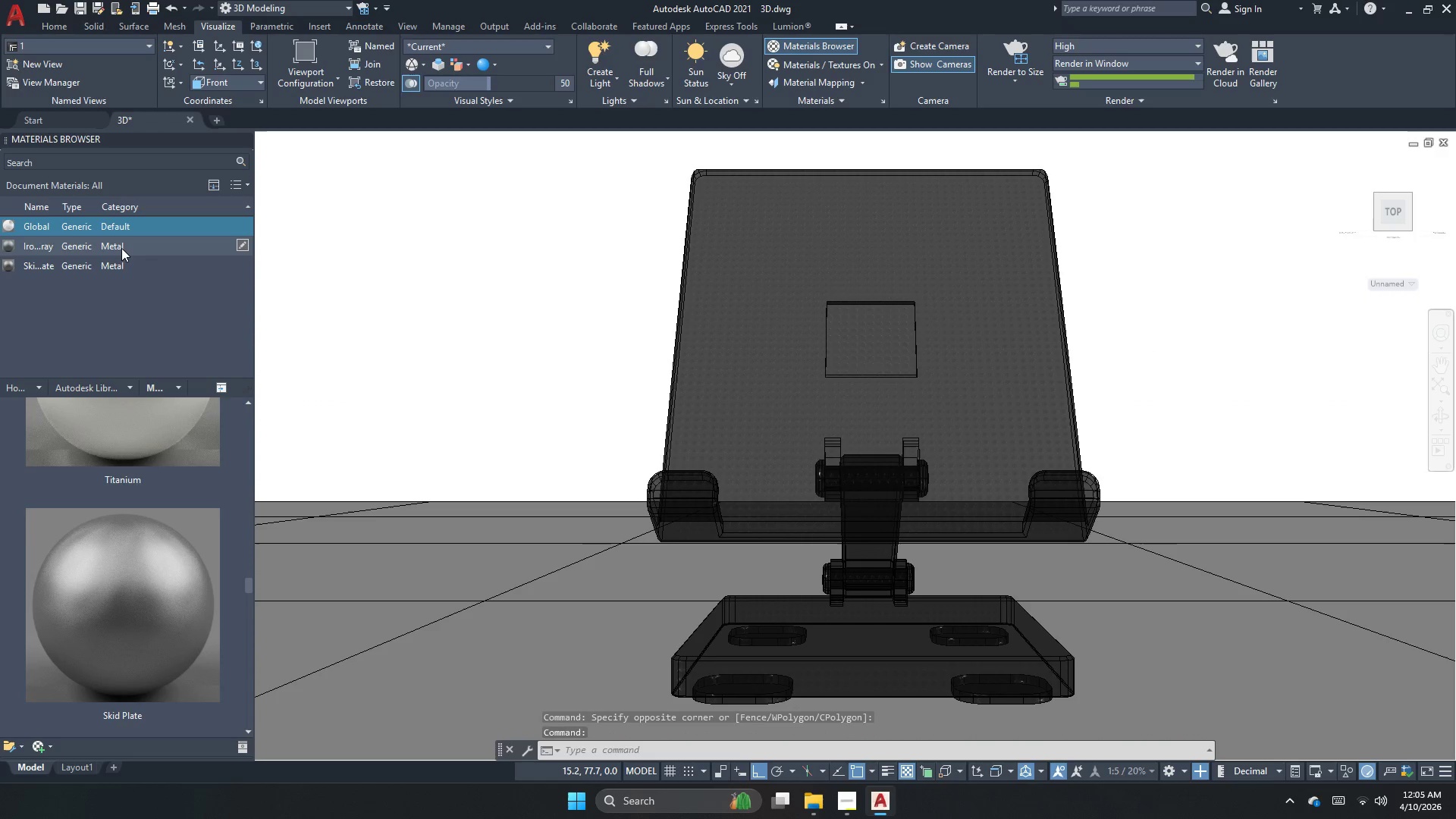 
right_click([117, 246])
 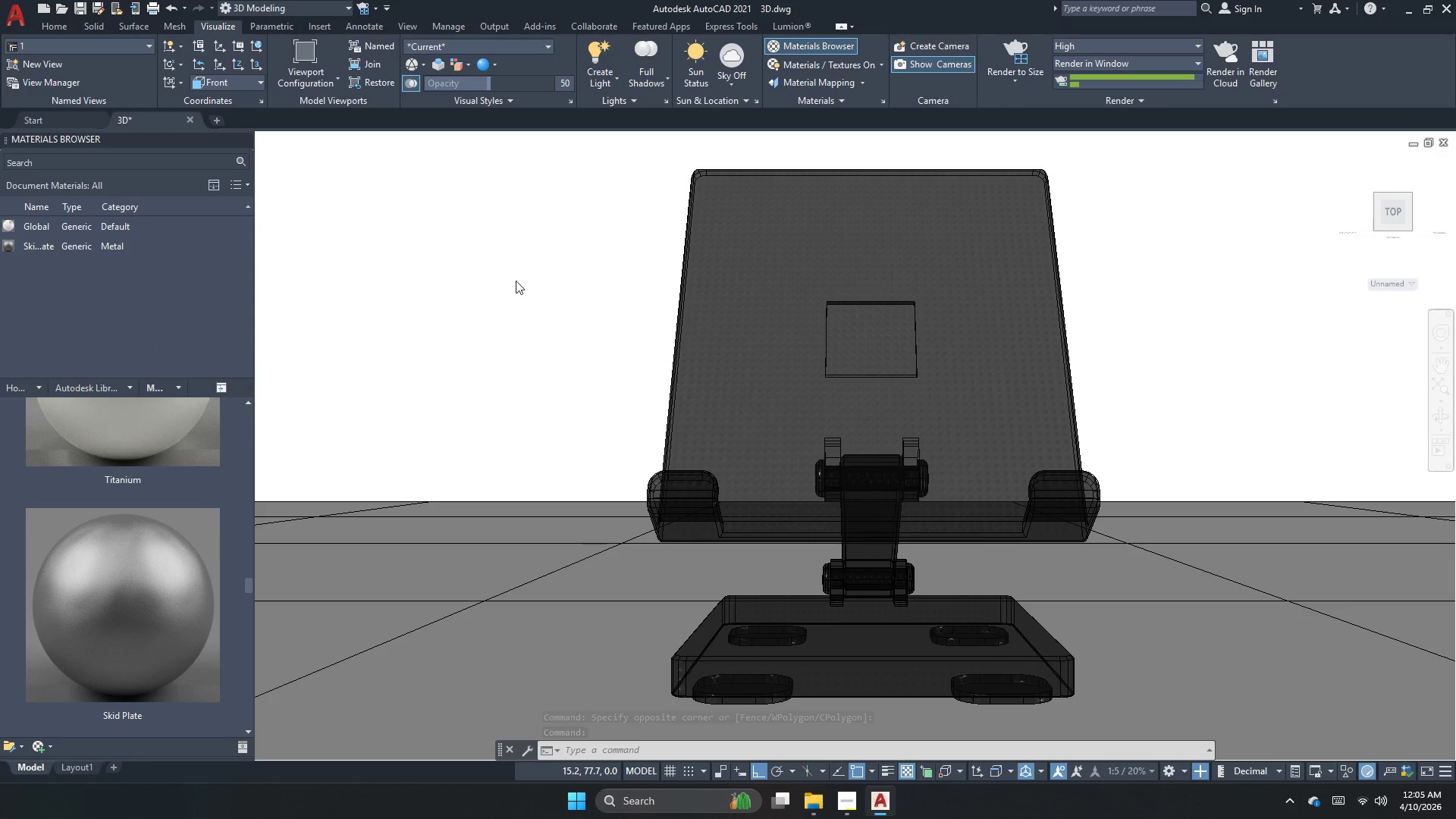 
left_click([981, 56])
 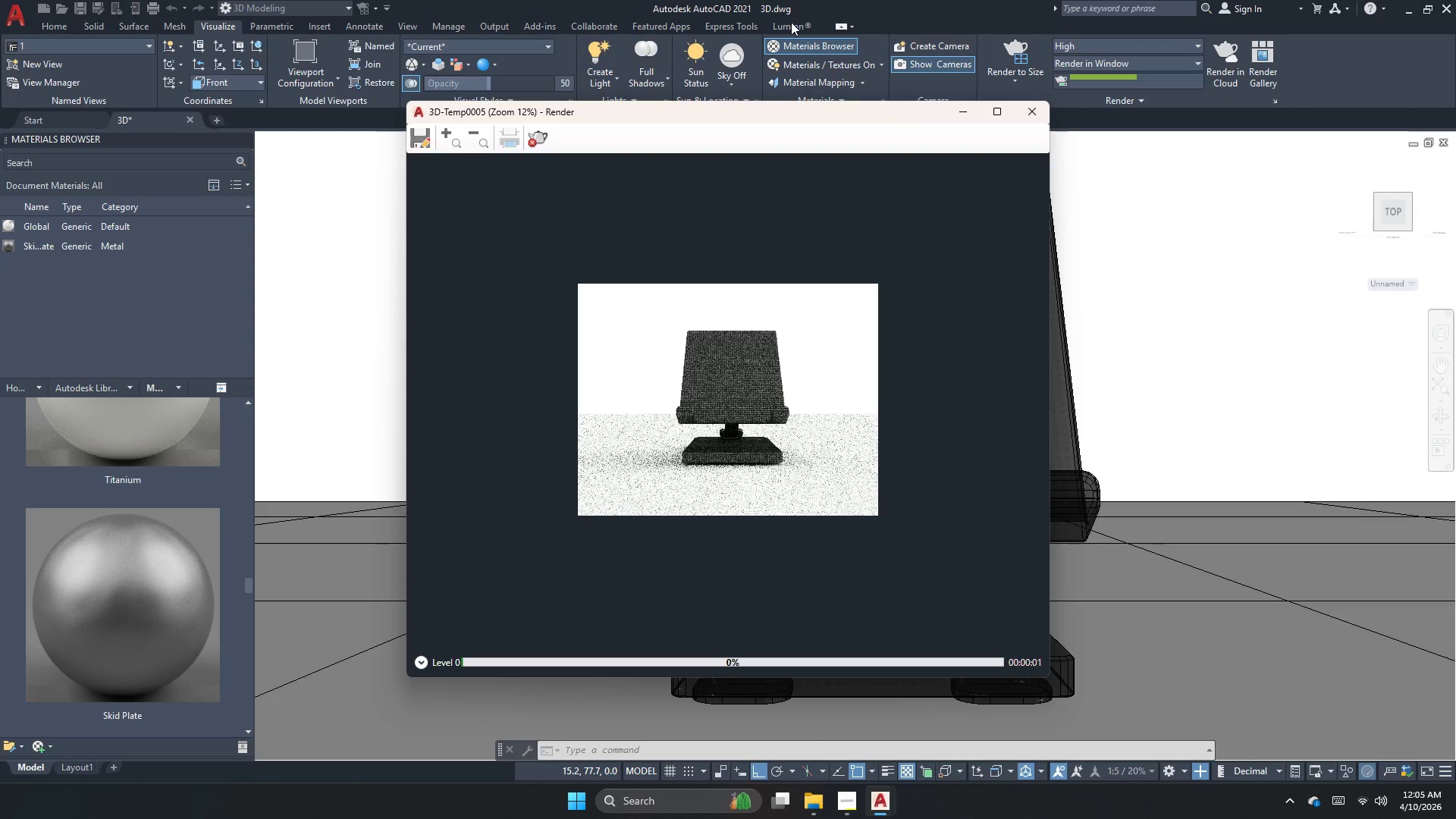 
scroll: coordinate [722, 439], scroll_direction: up, amount: 2.0
 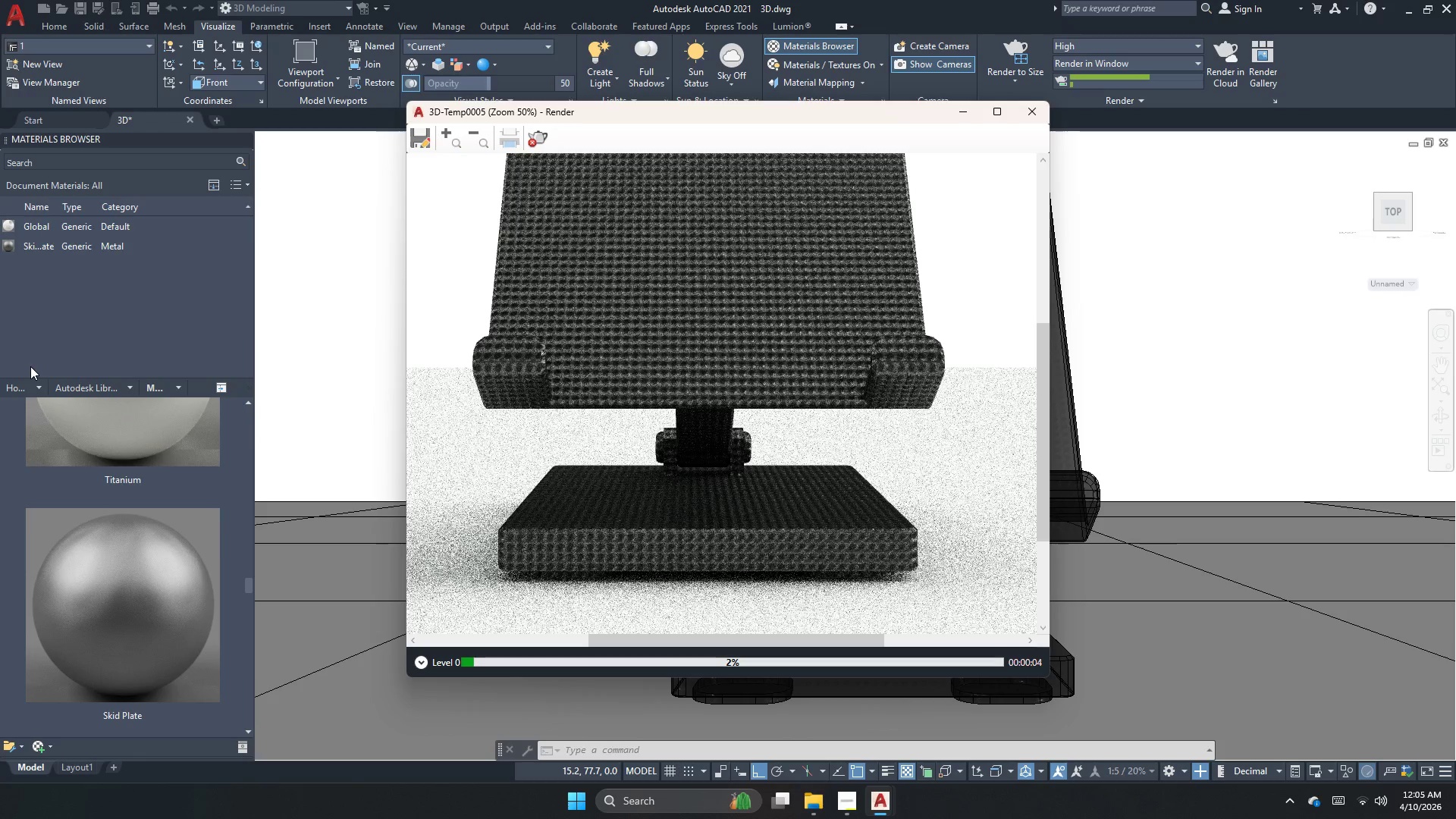 
scroll: coordinate [711, 443], scroll_direction: down, amount: 3.0
 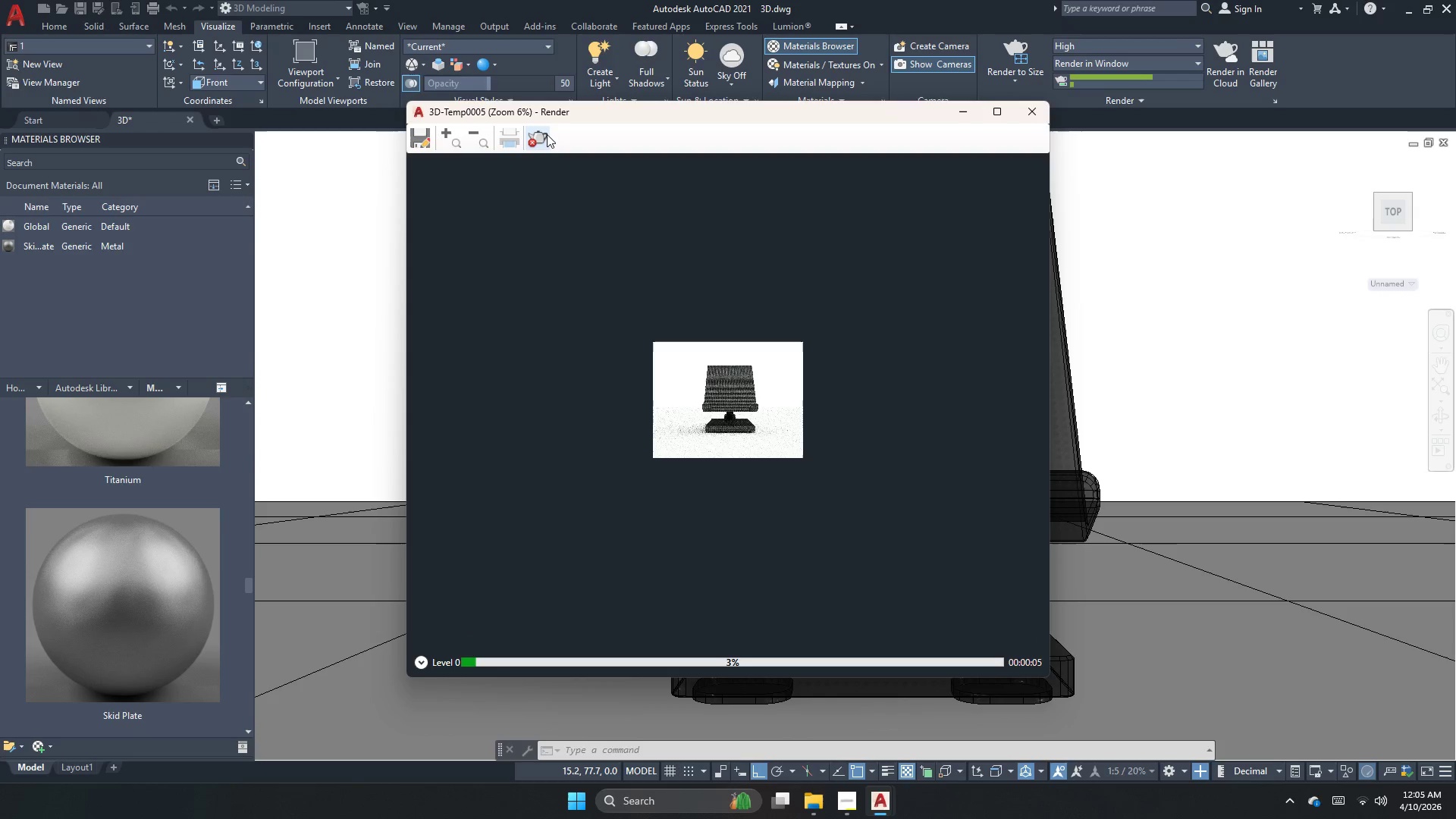 
left_click([547, 134])
 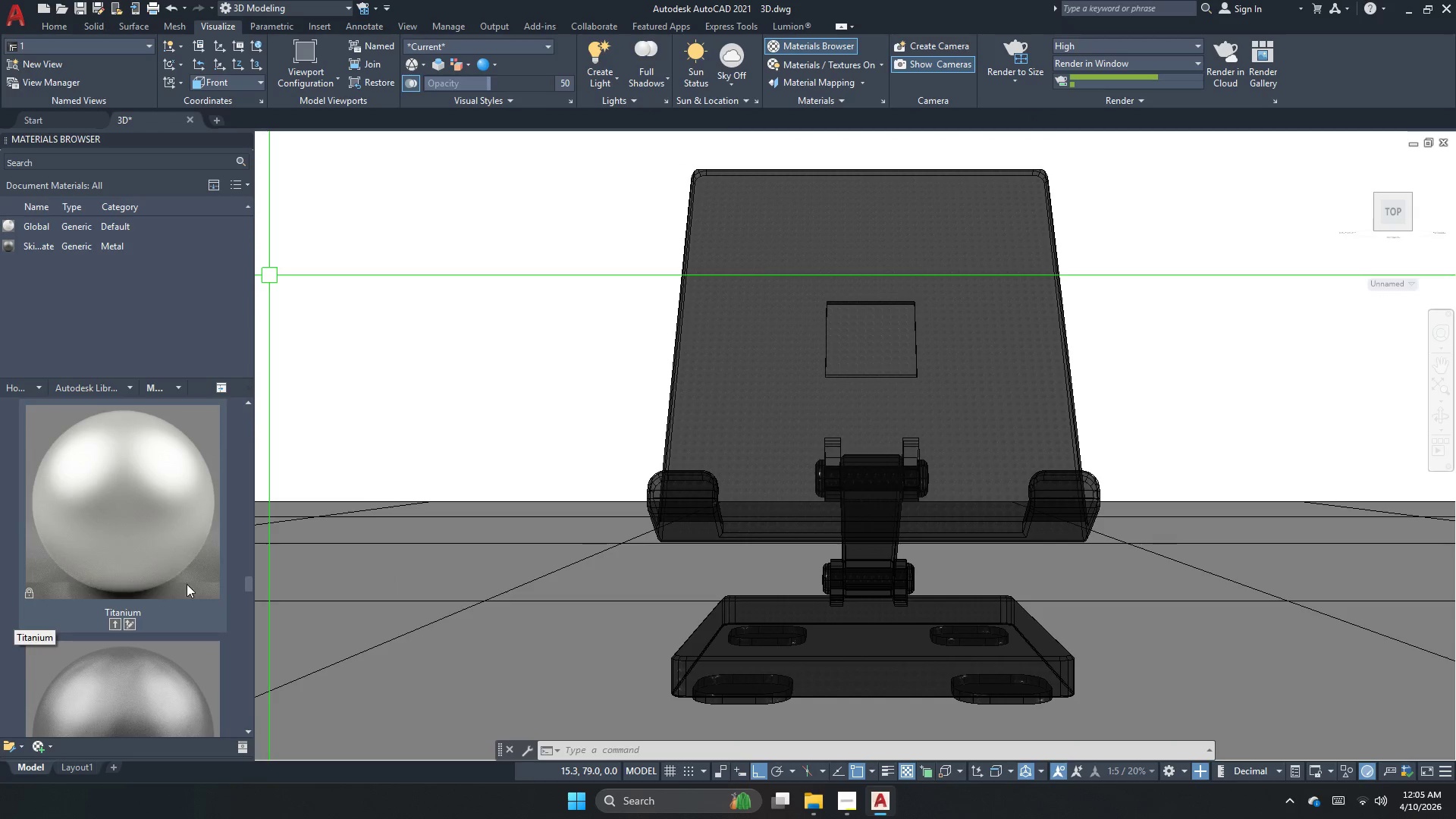 
left_click([252, 406])
 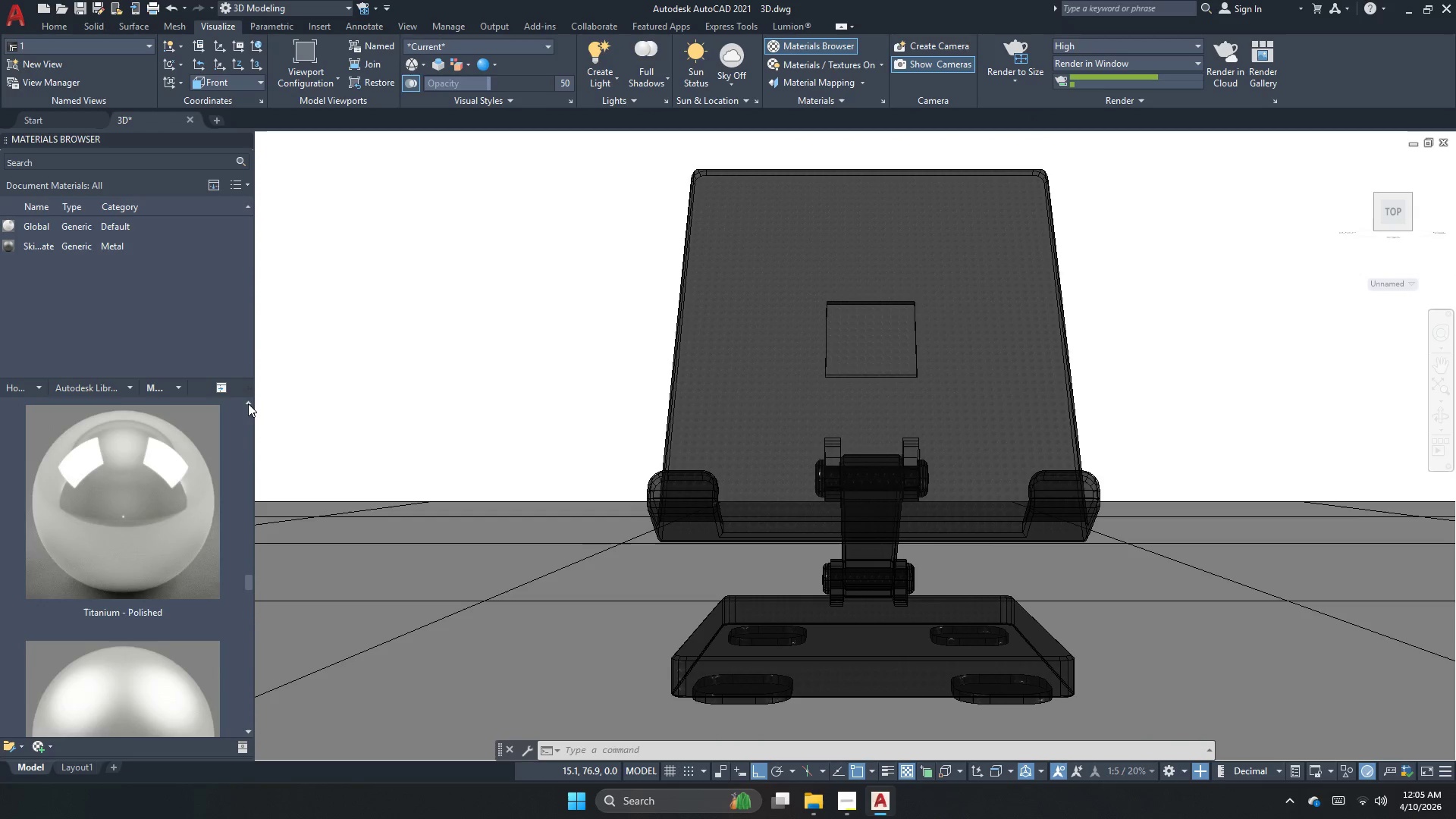 
left_click([248, 403])
 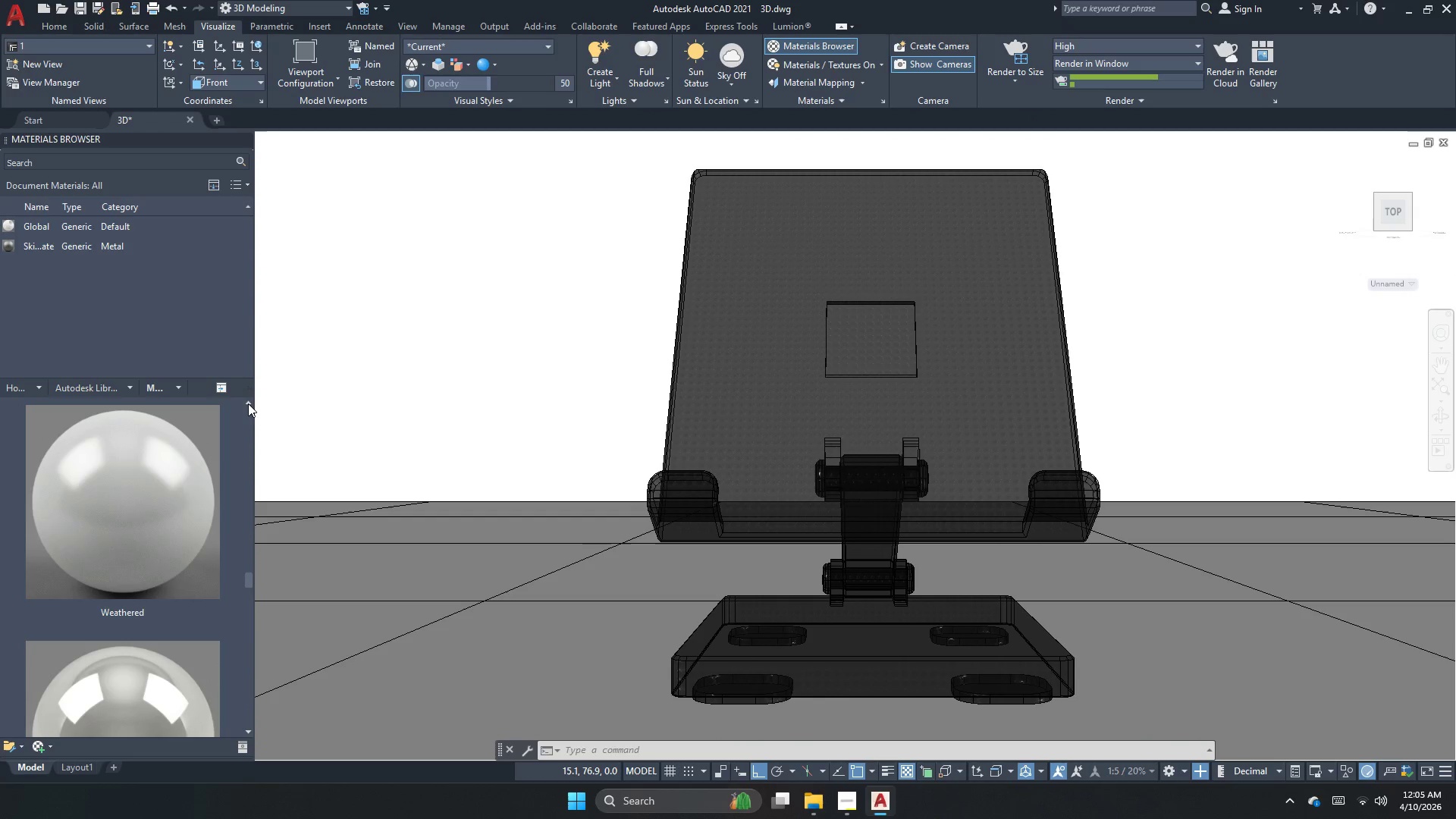 
left_click([248, 403])
 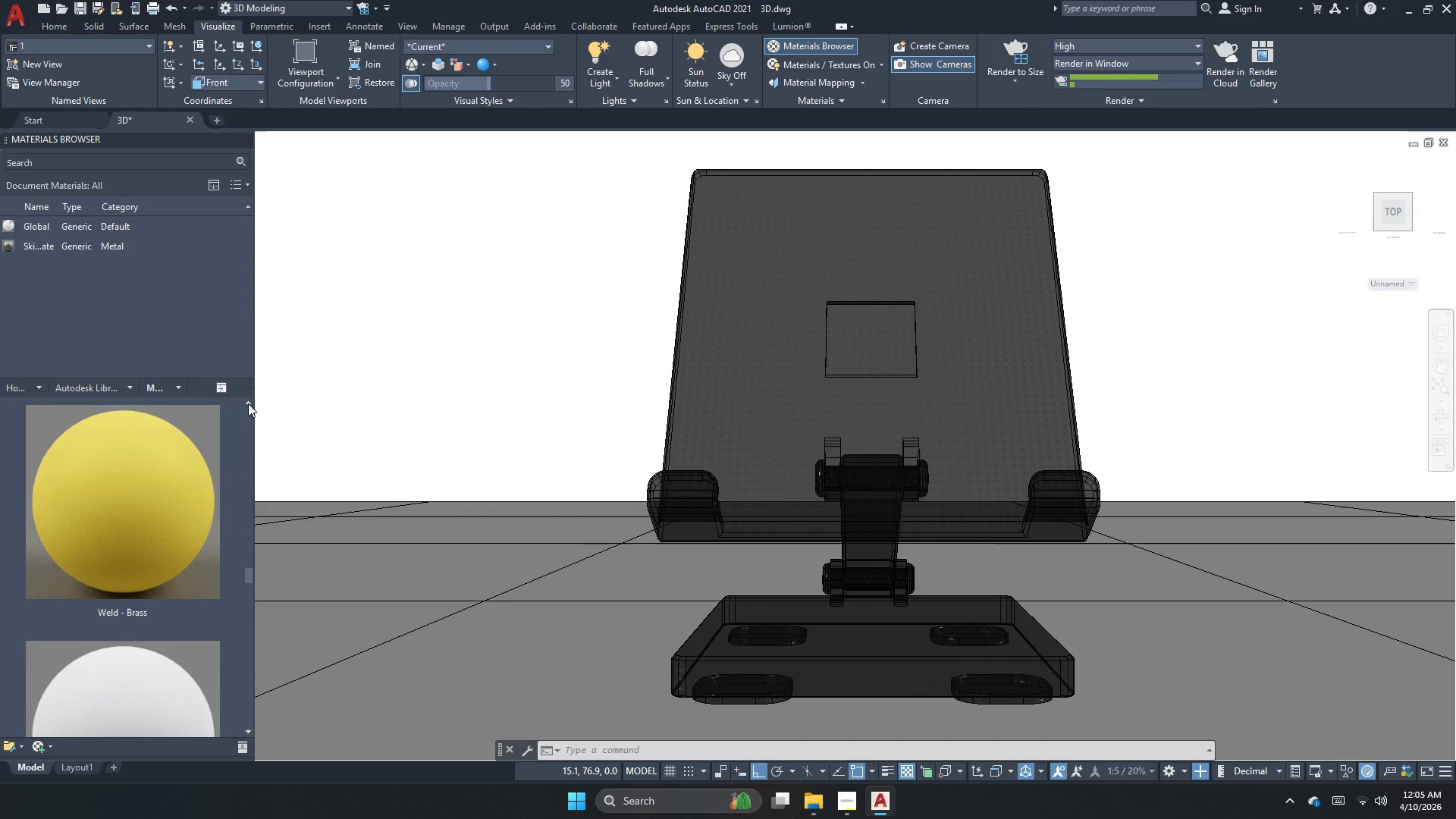 
double_click([248, 403])
 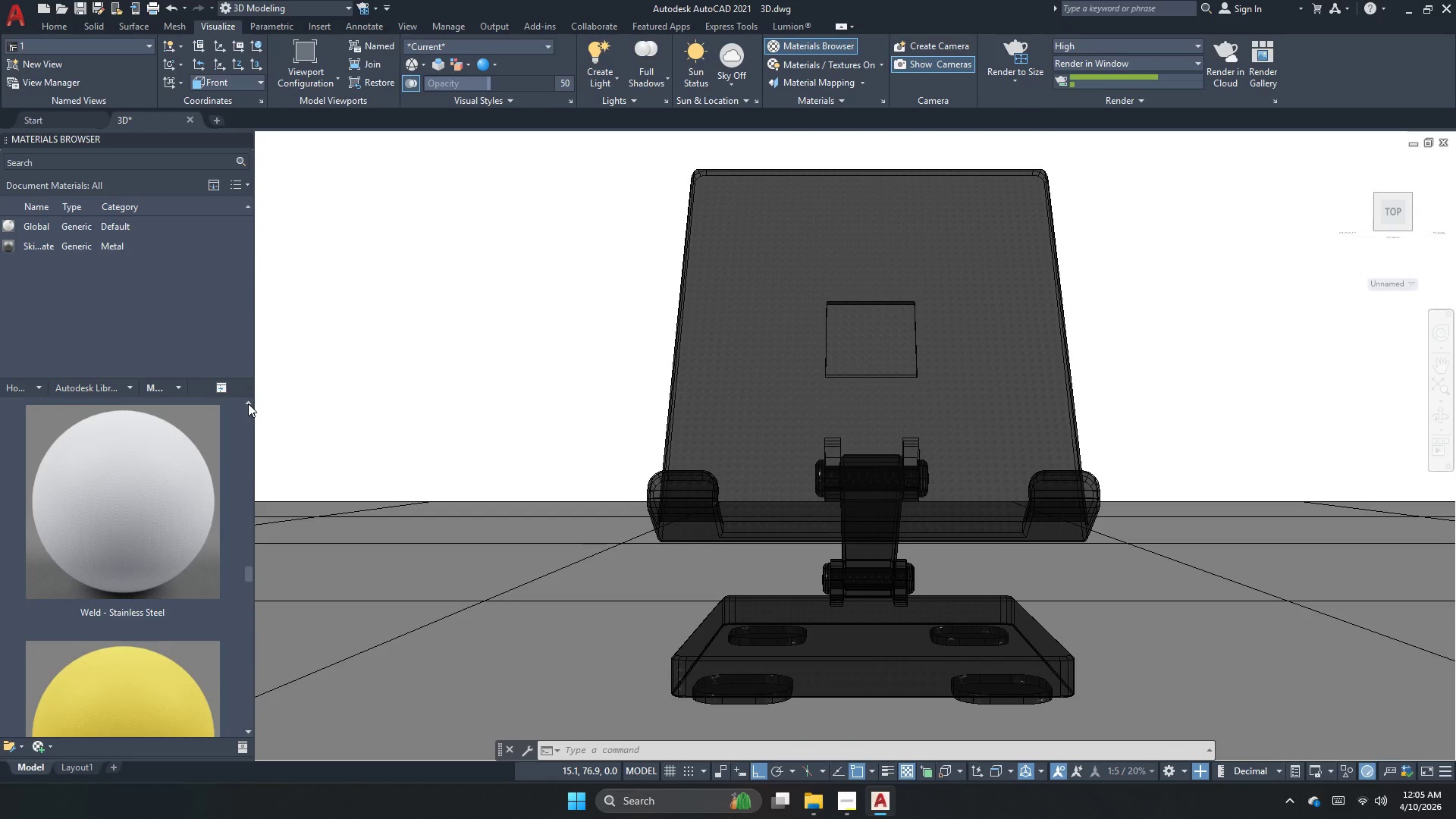 
triple_click([248, 403])
 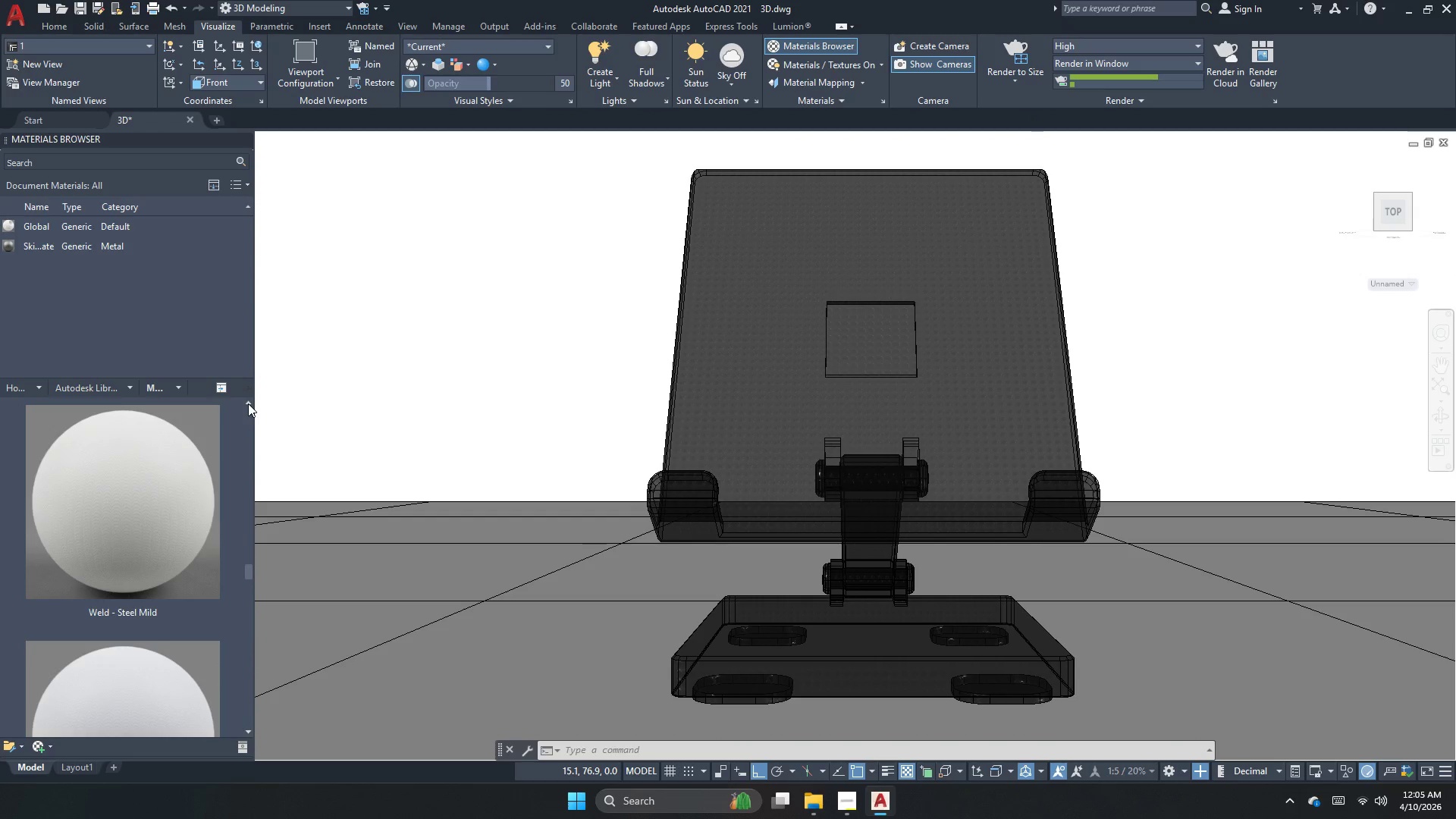 
triple_click([248, 403])
 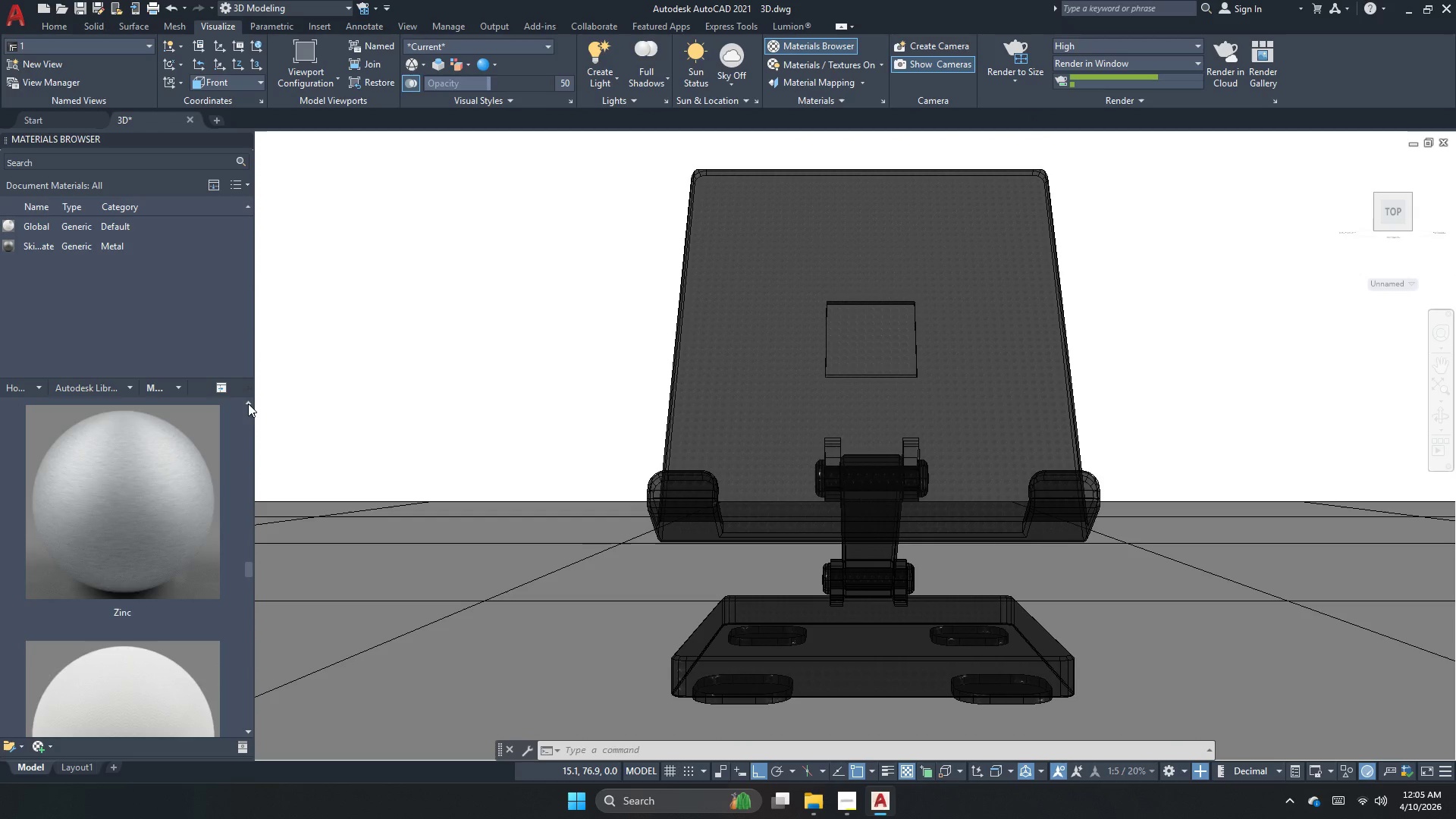 
left_click([248, 403])
 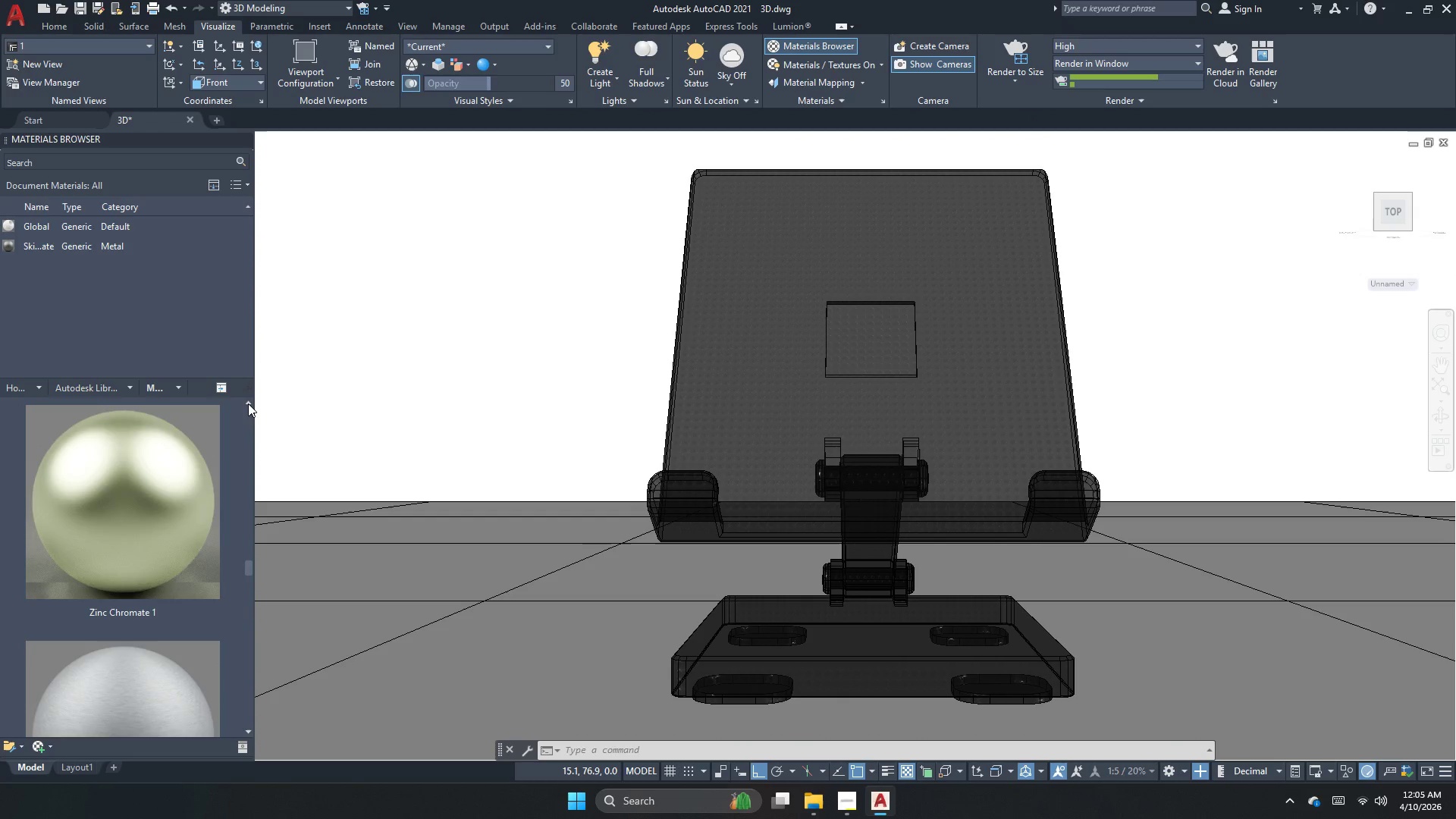 
left_click([248, 403])
 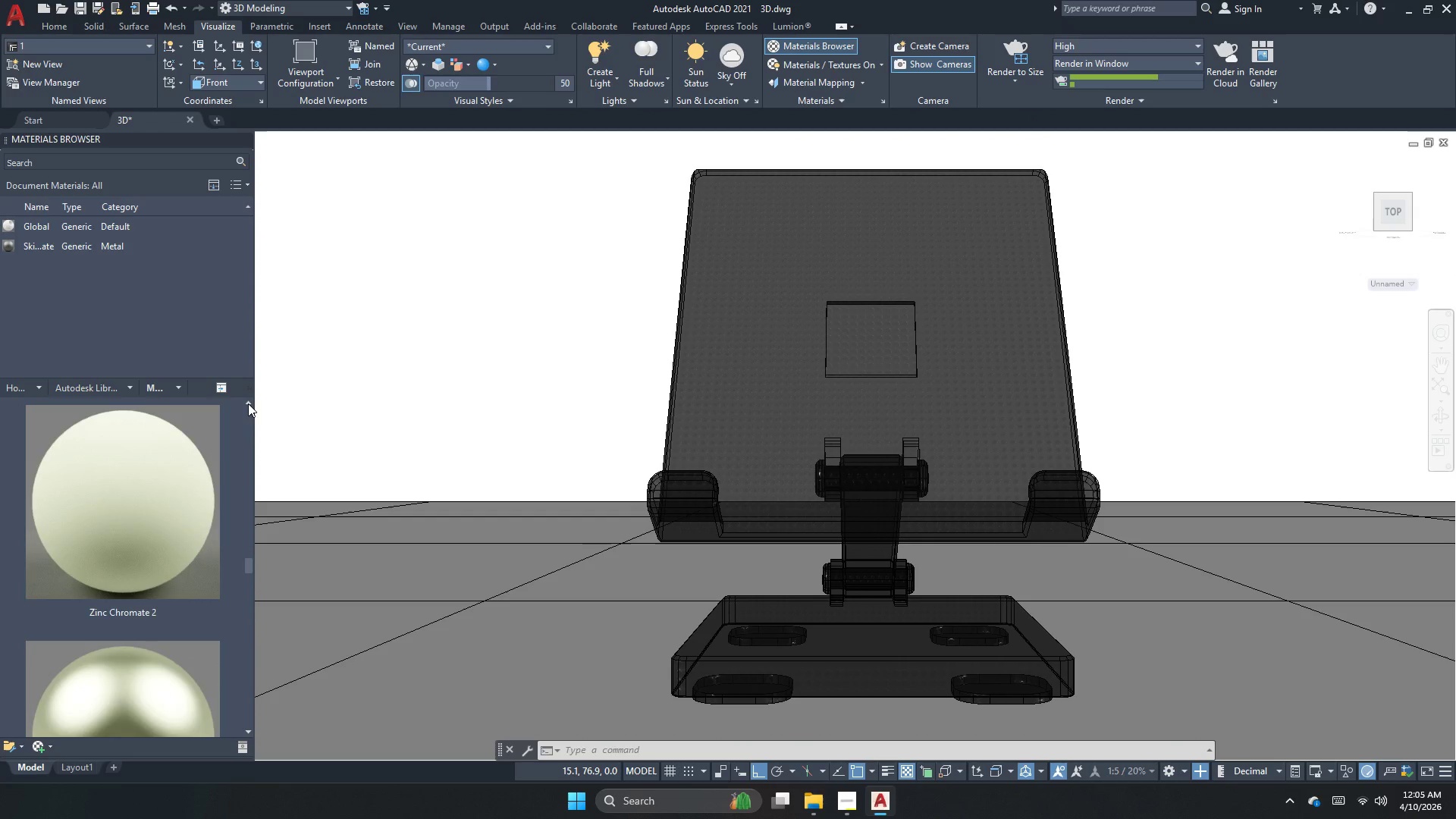 
left_click([248, 403])
 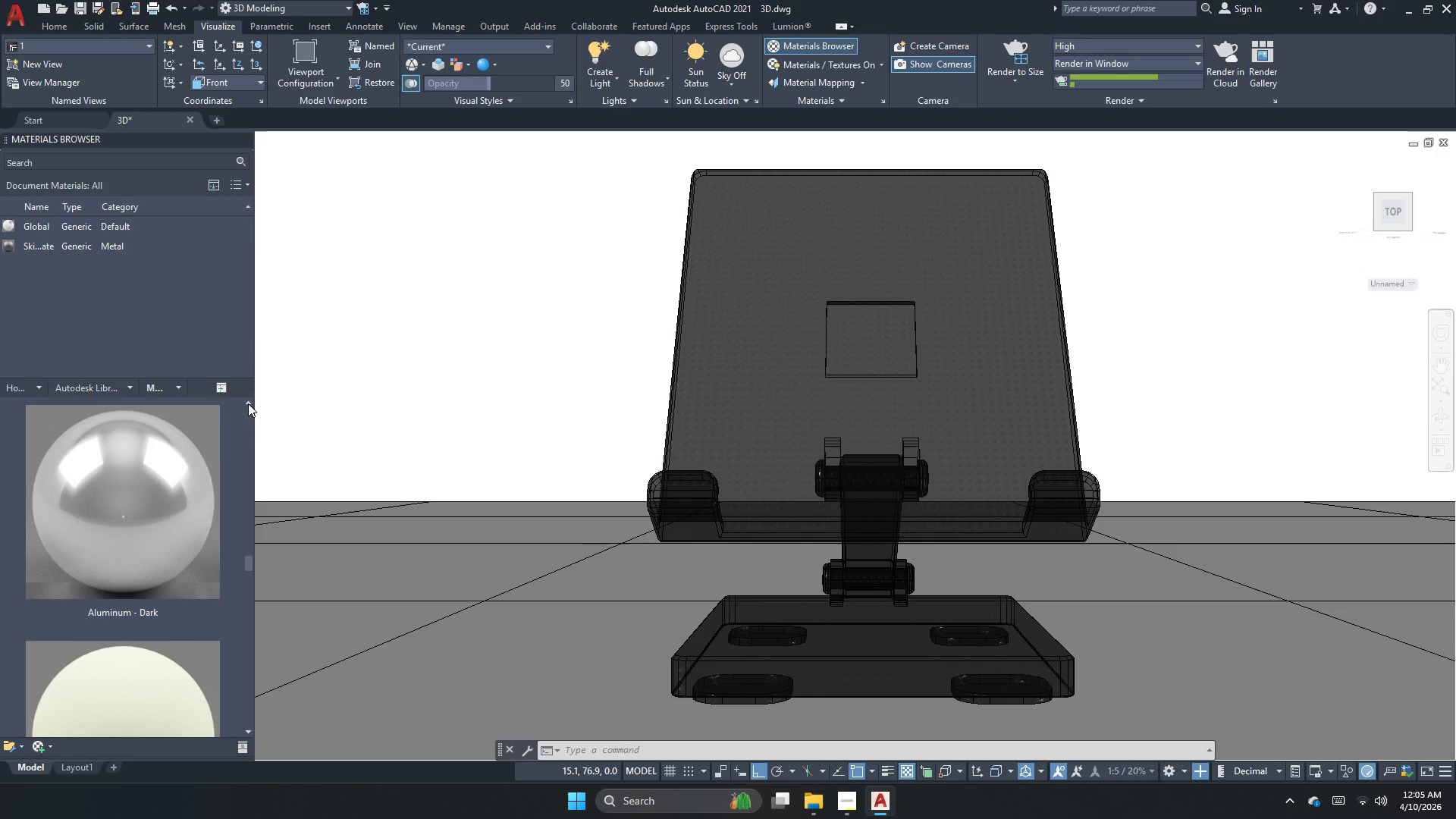 
wait(6.97)
 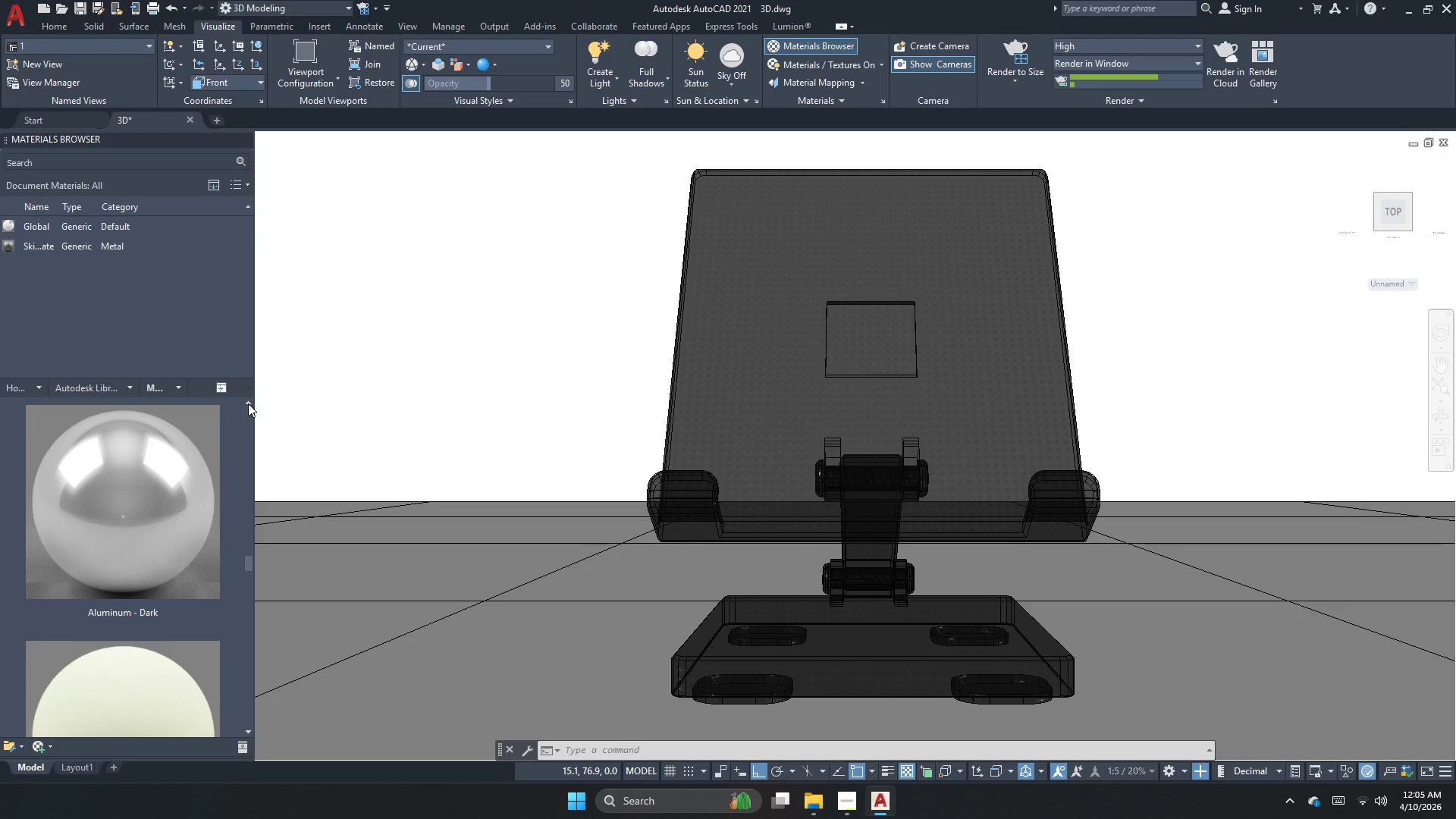 
left_click([637, 281])
 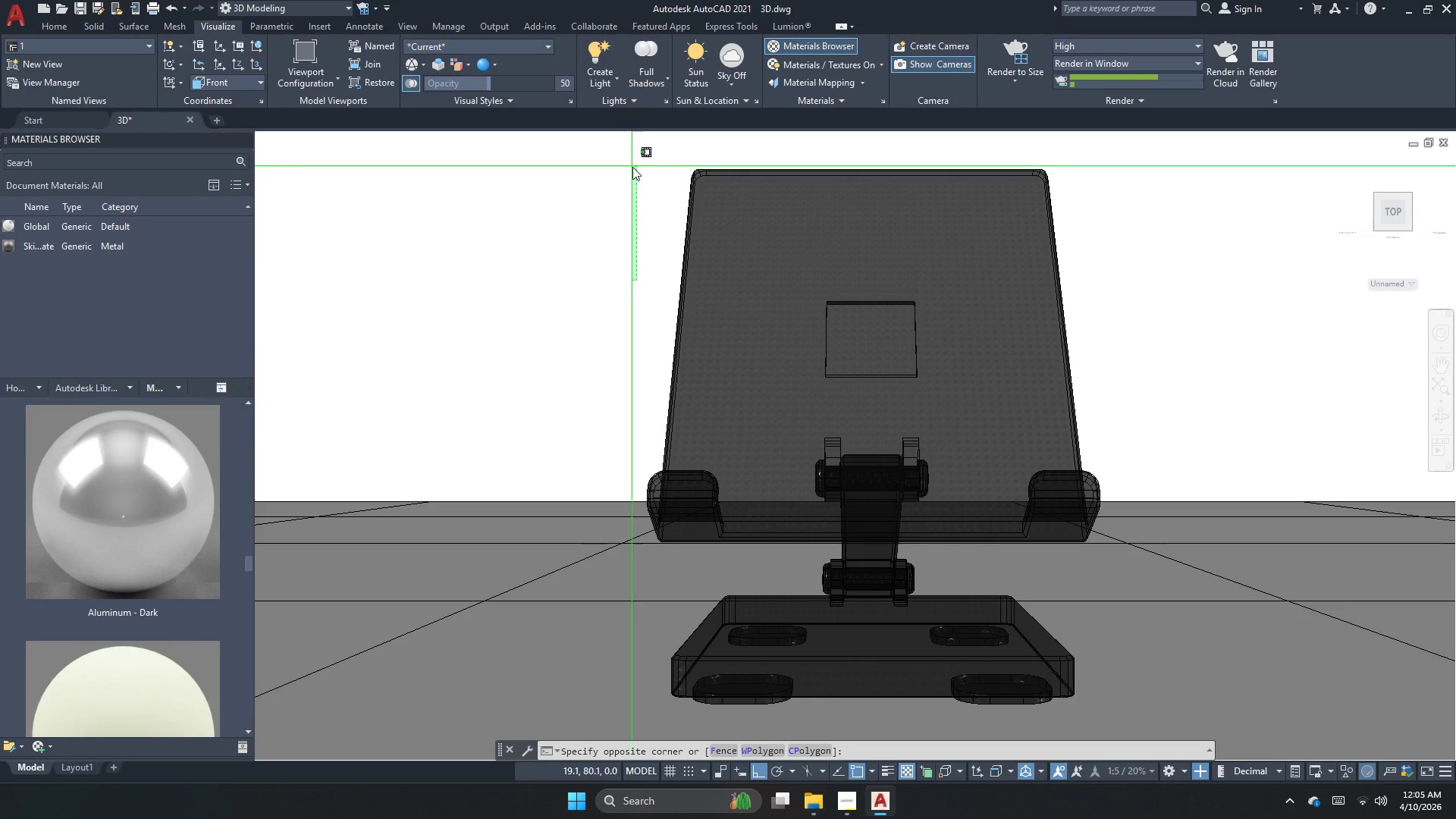 
left_click([632, 167])
 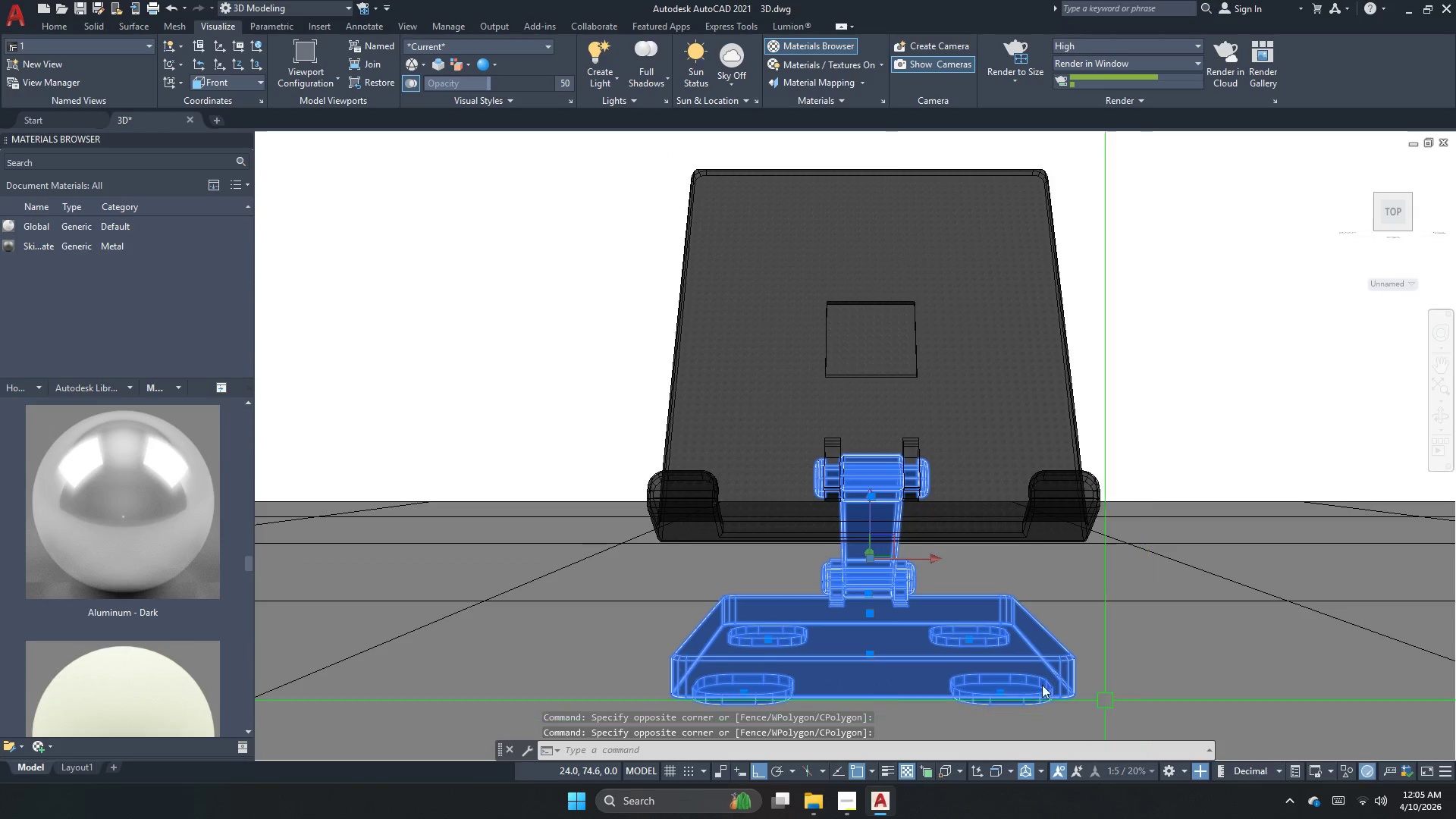 
right_click([111, 463])
 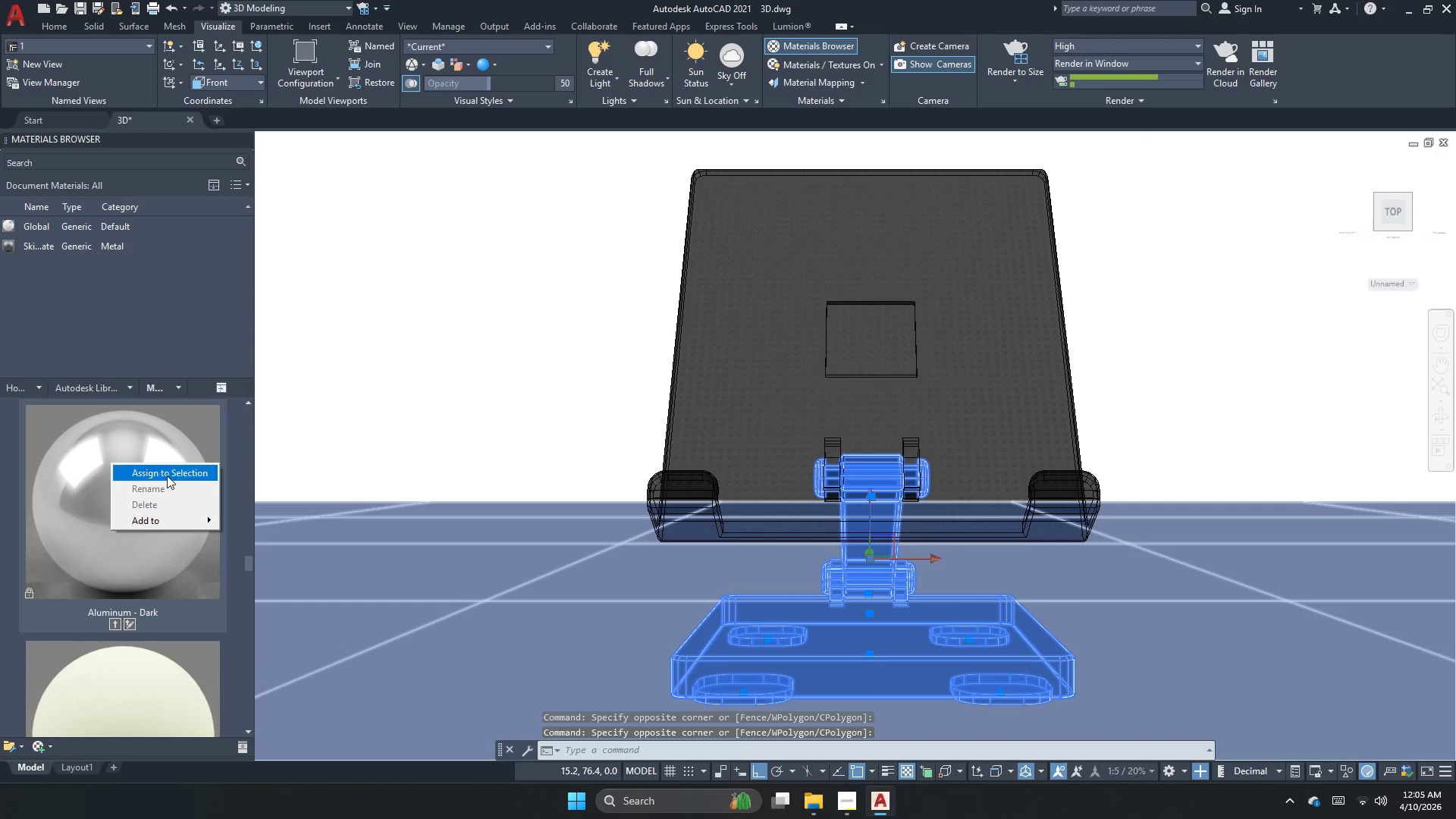 
left_click([169, 473])
 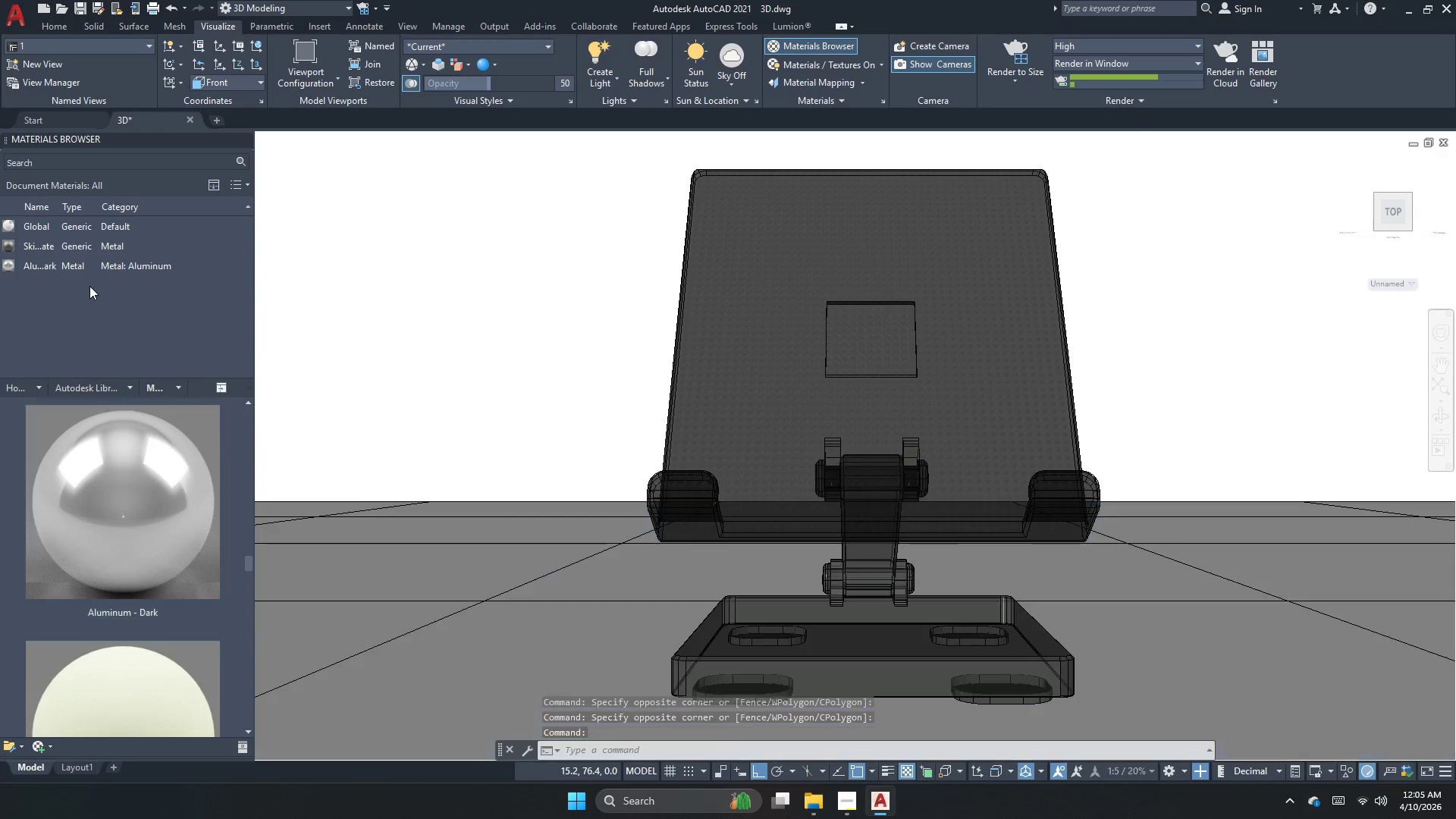 
left_click([89, 286])
 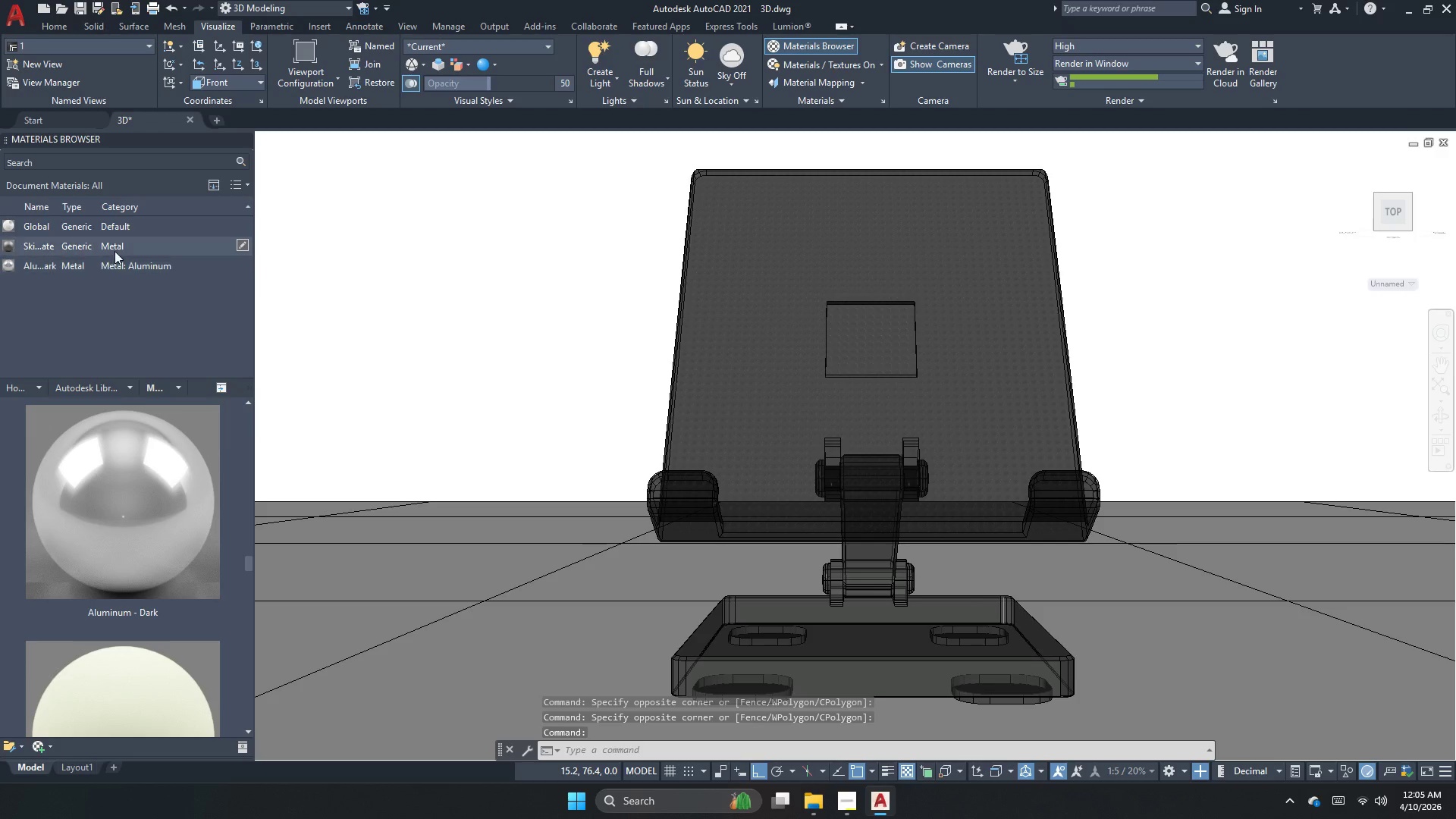 
right_click([120, 241])
 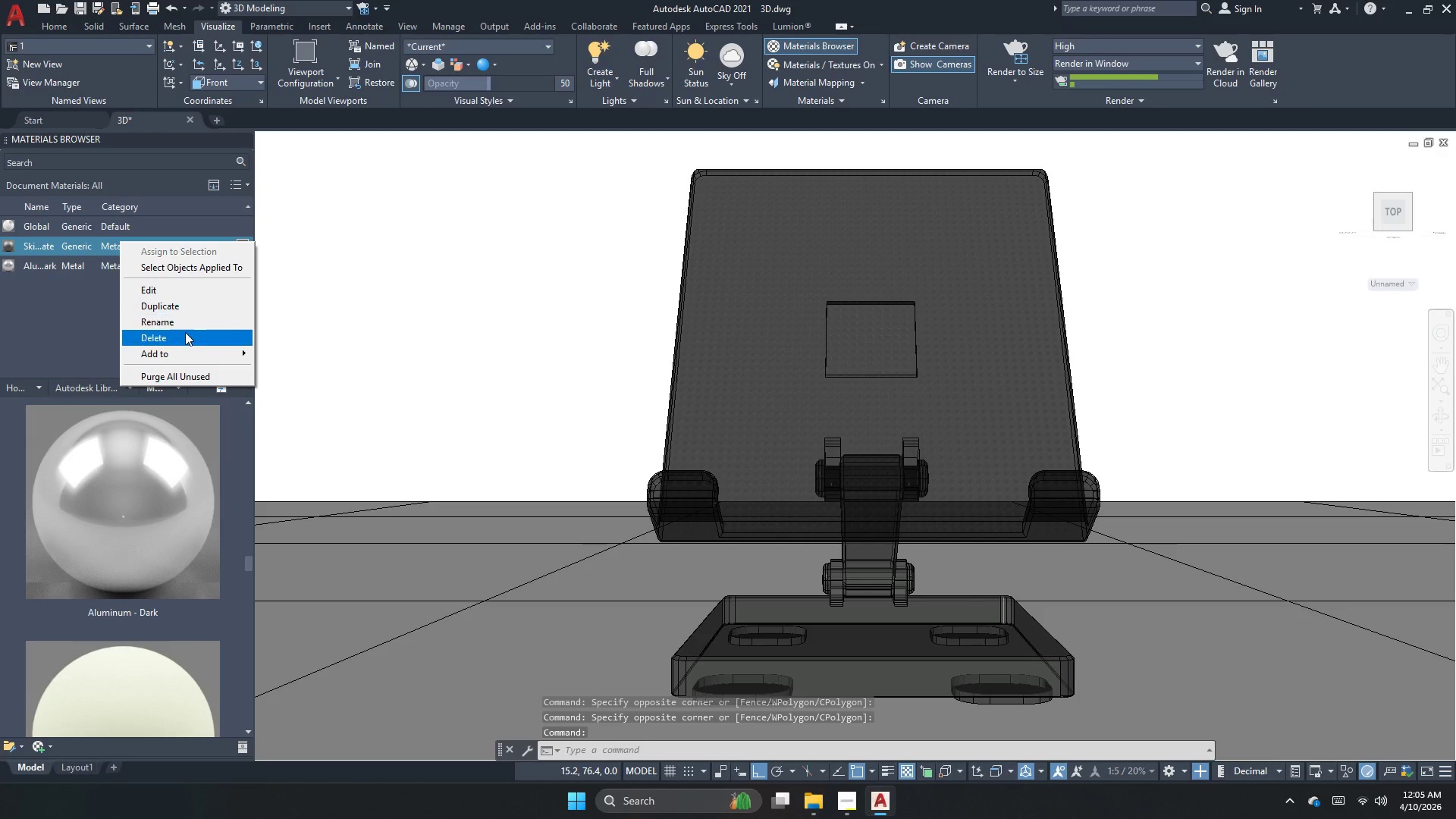 
left_click([185, 334])
 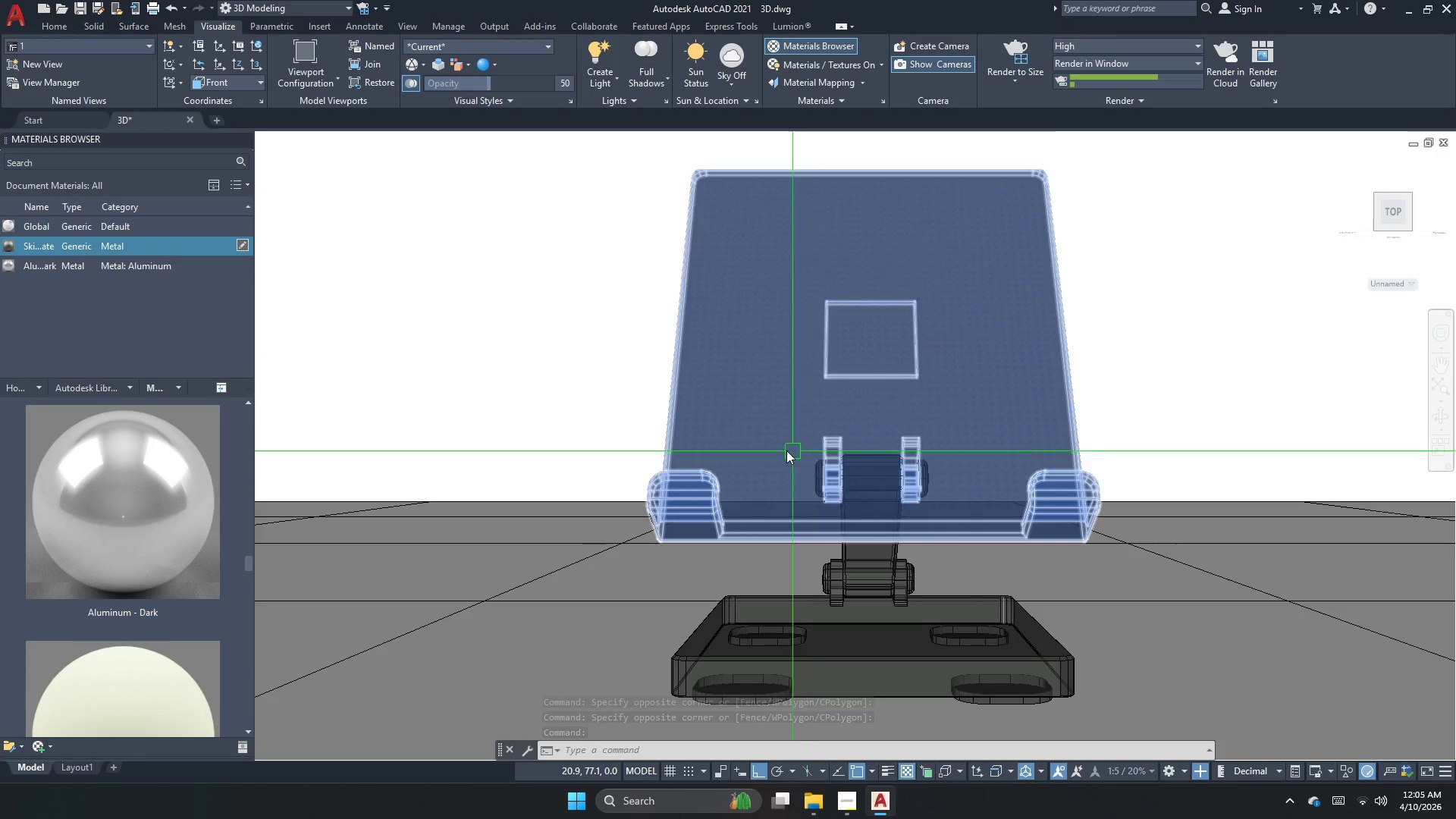 
key(Escape)
 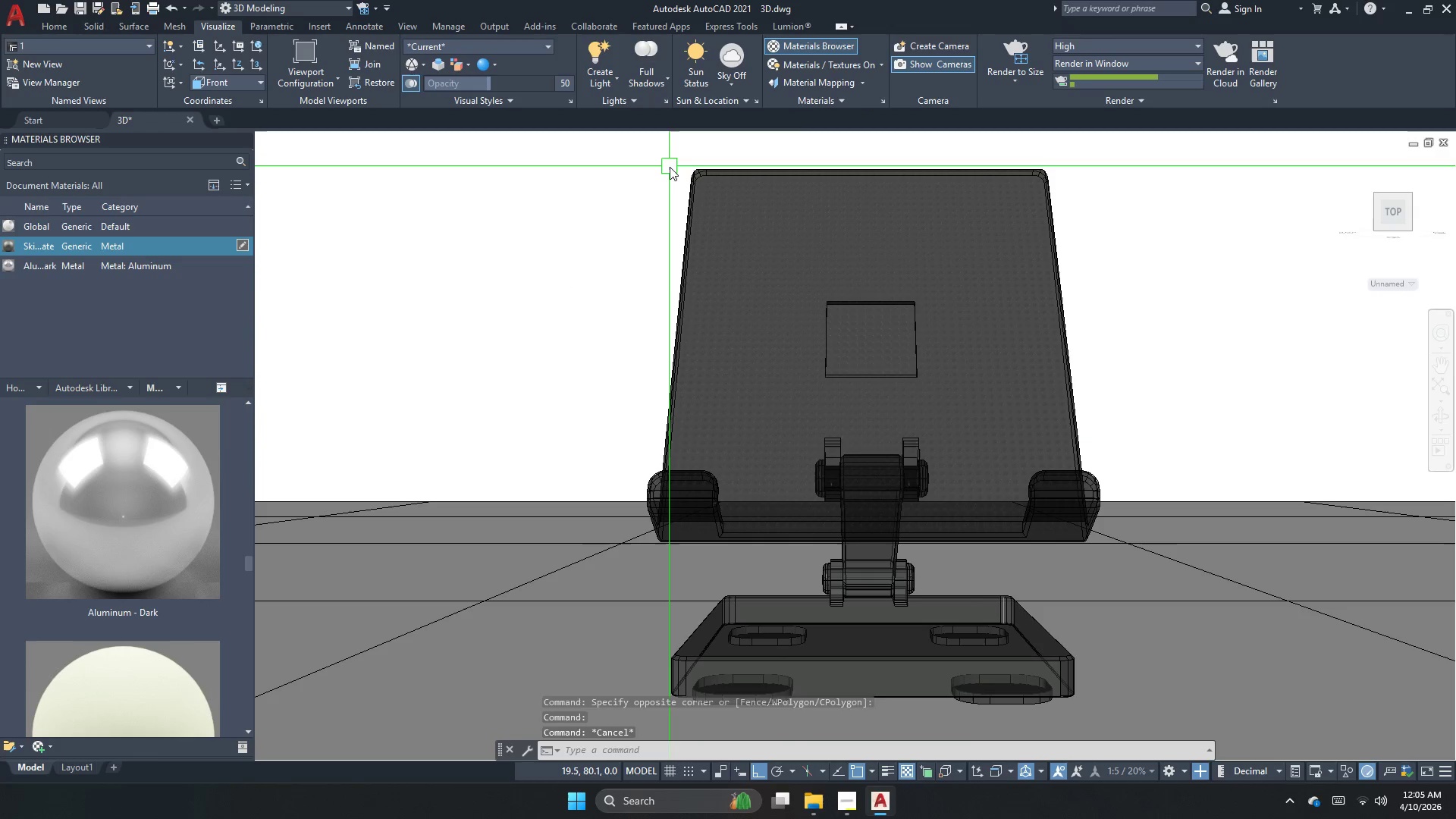 
key(Escape)
 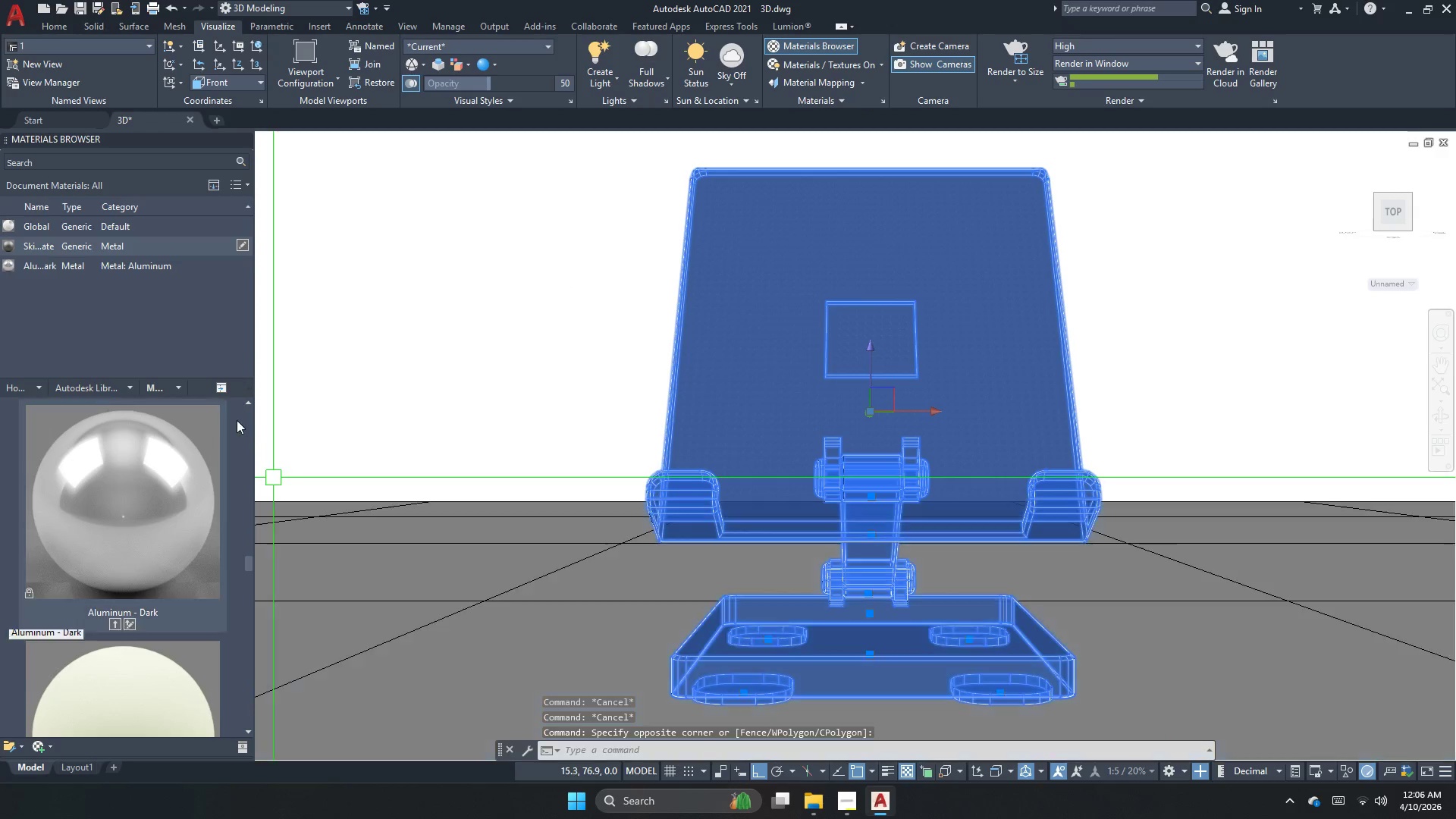 
right_click([126, 265])
 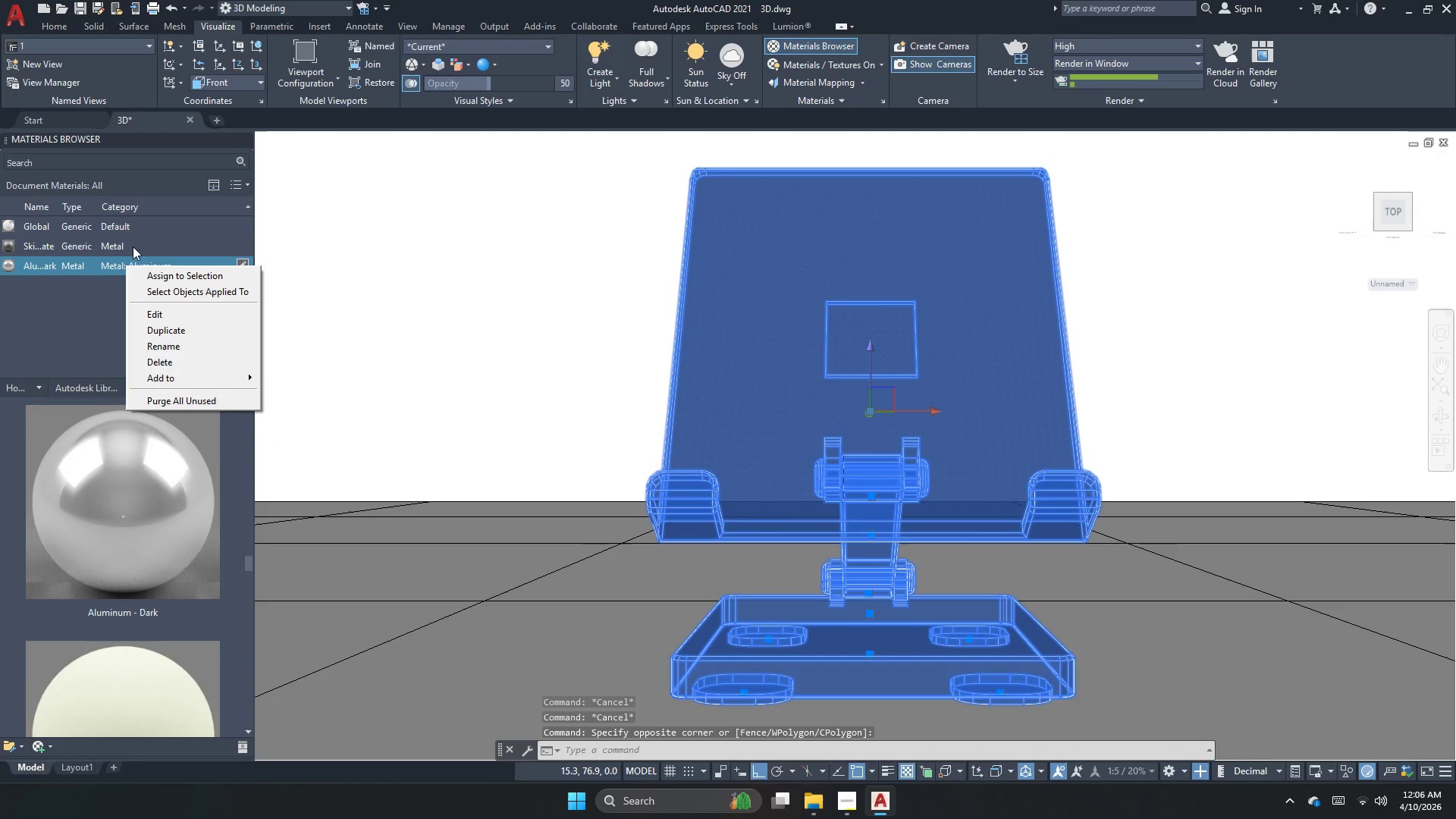 
key(Escape)
type(ch )
 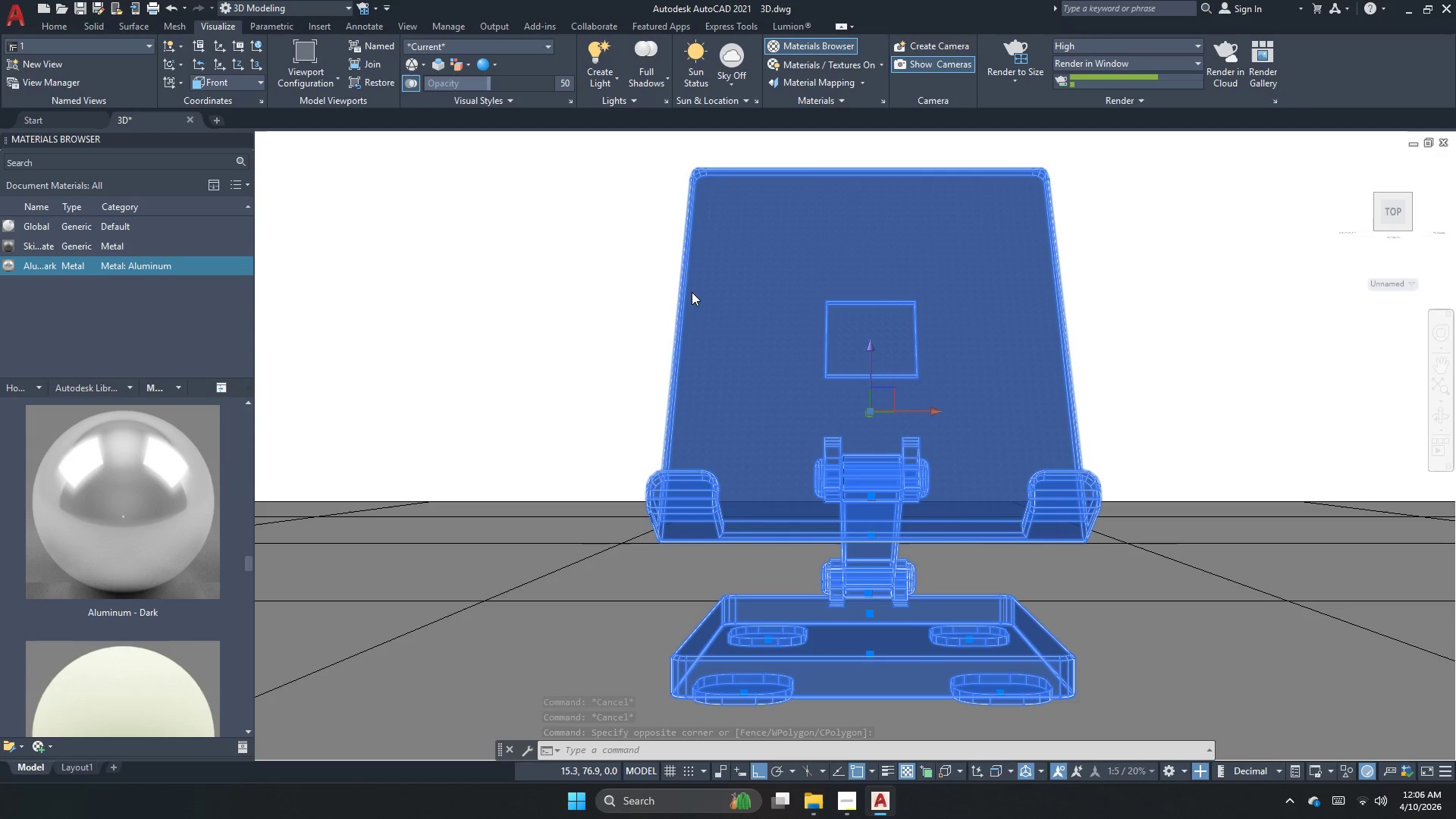 
key(Escape)
key(Escape)
key(Escape)
key(Escape)
key(Escape)
type(xh )
 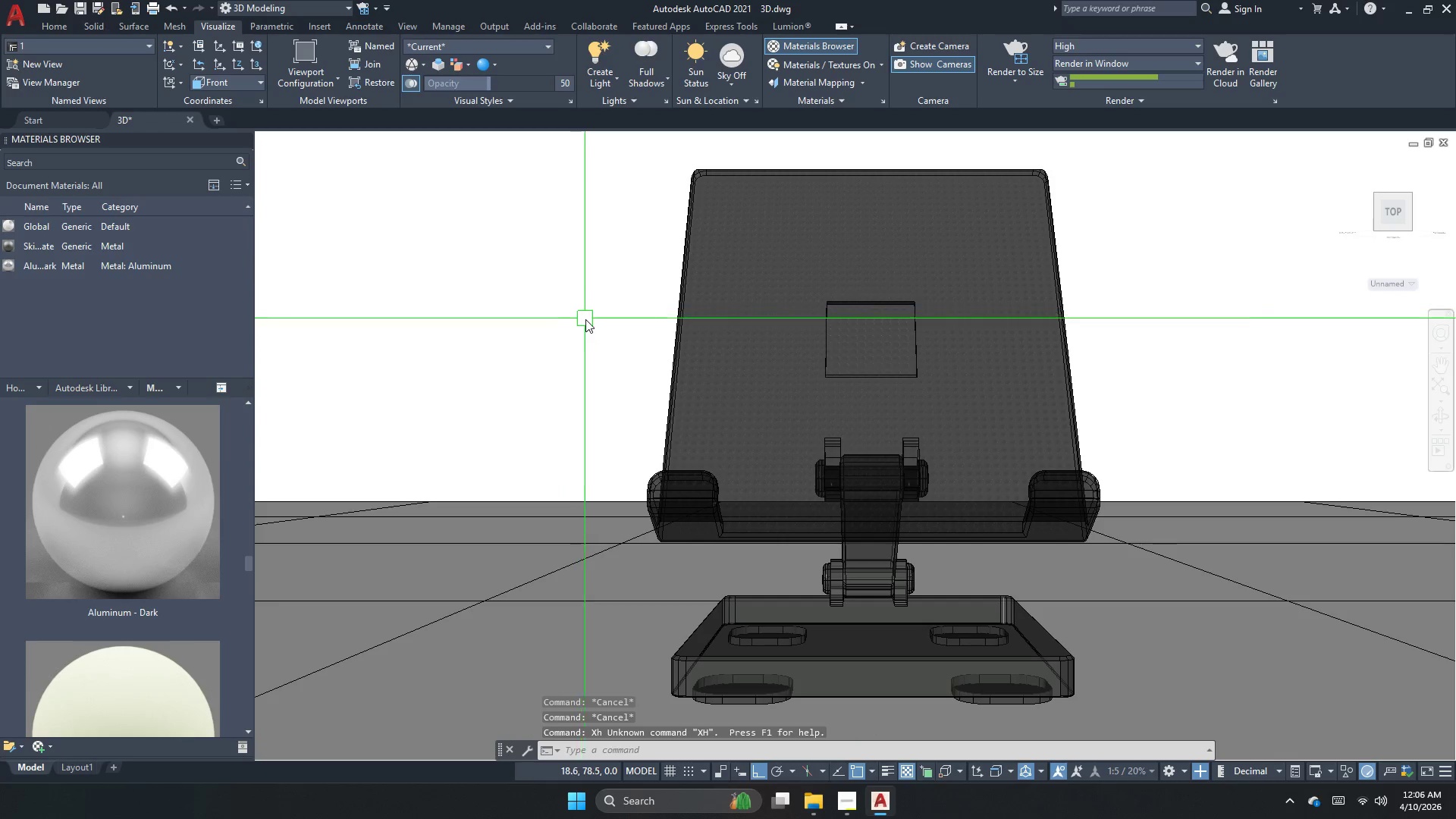 
key(Escape)
key(Escape)
type(ch )
 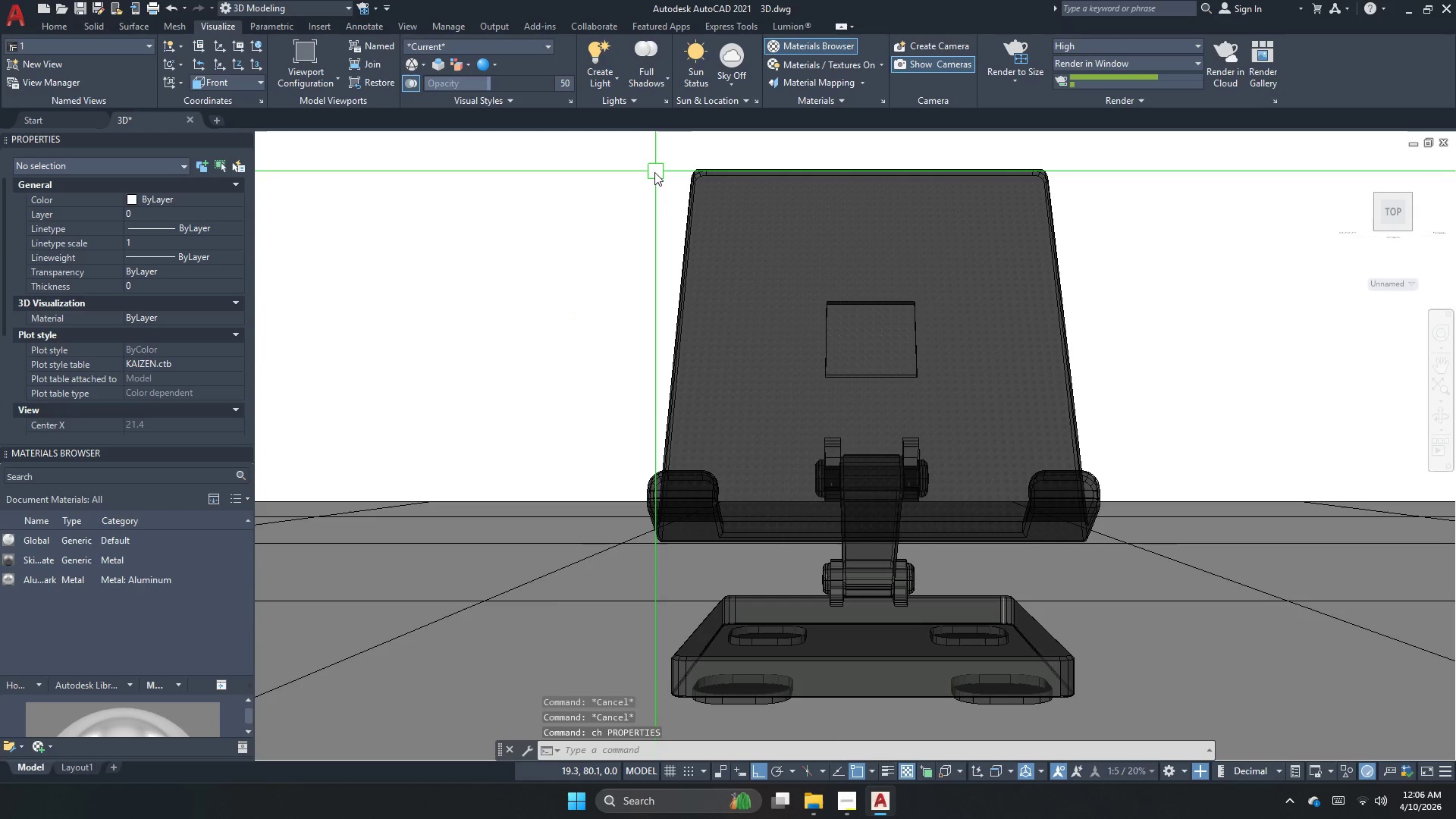 
left_click([651, 157])
 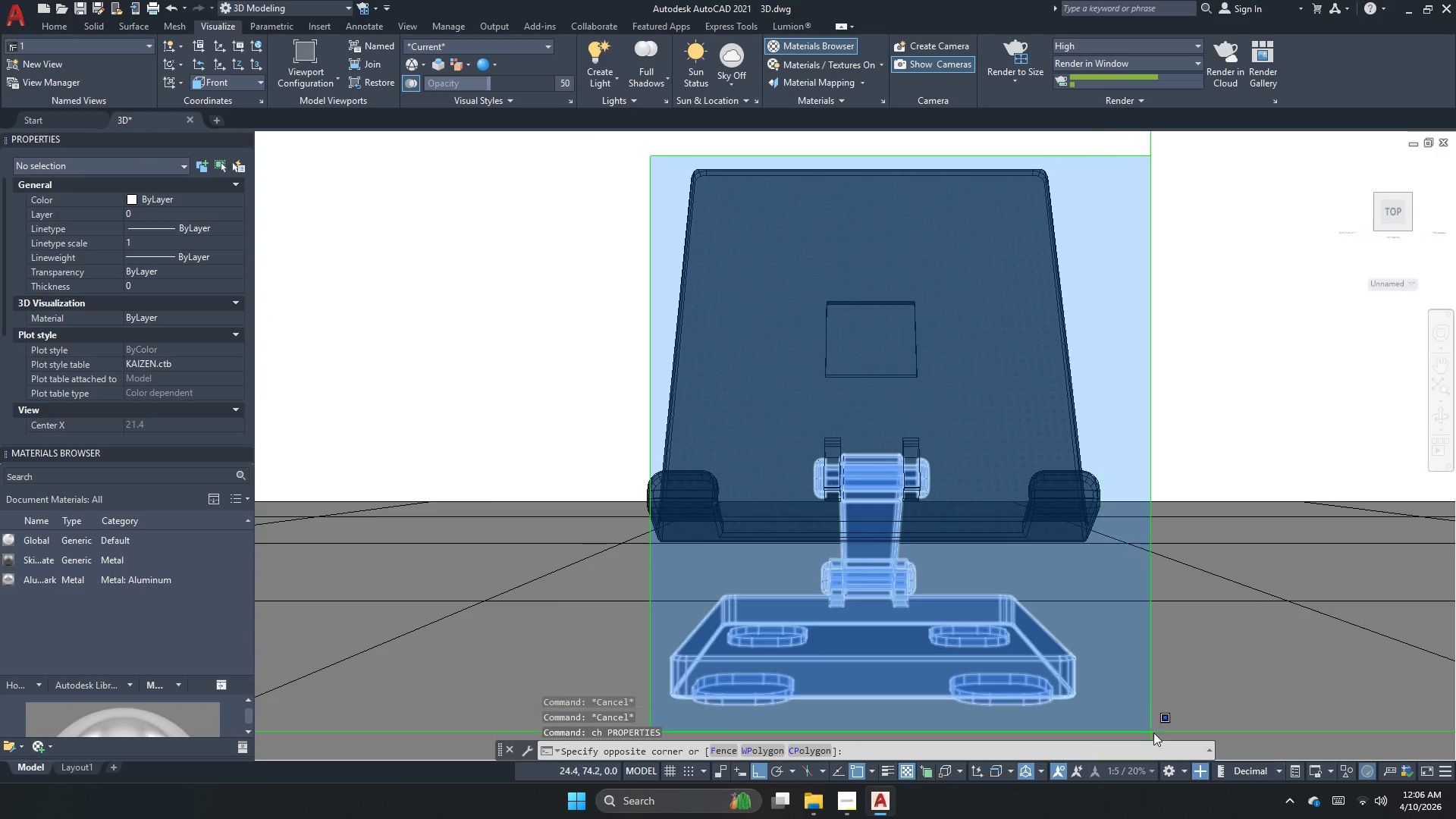 
left_click([1163, 735])
 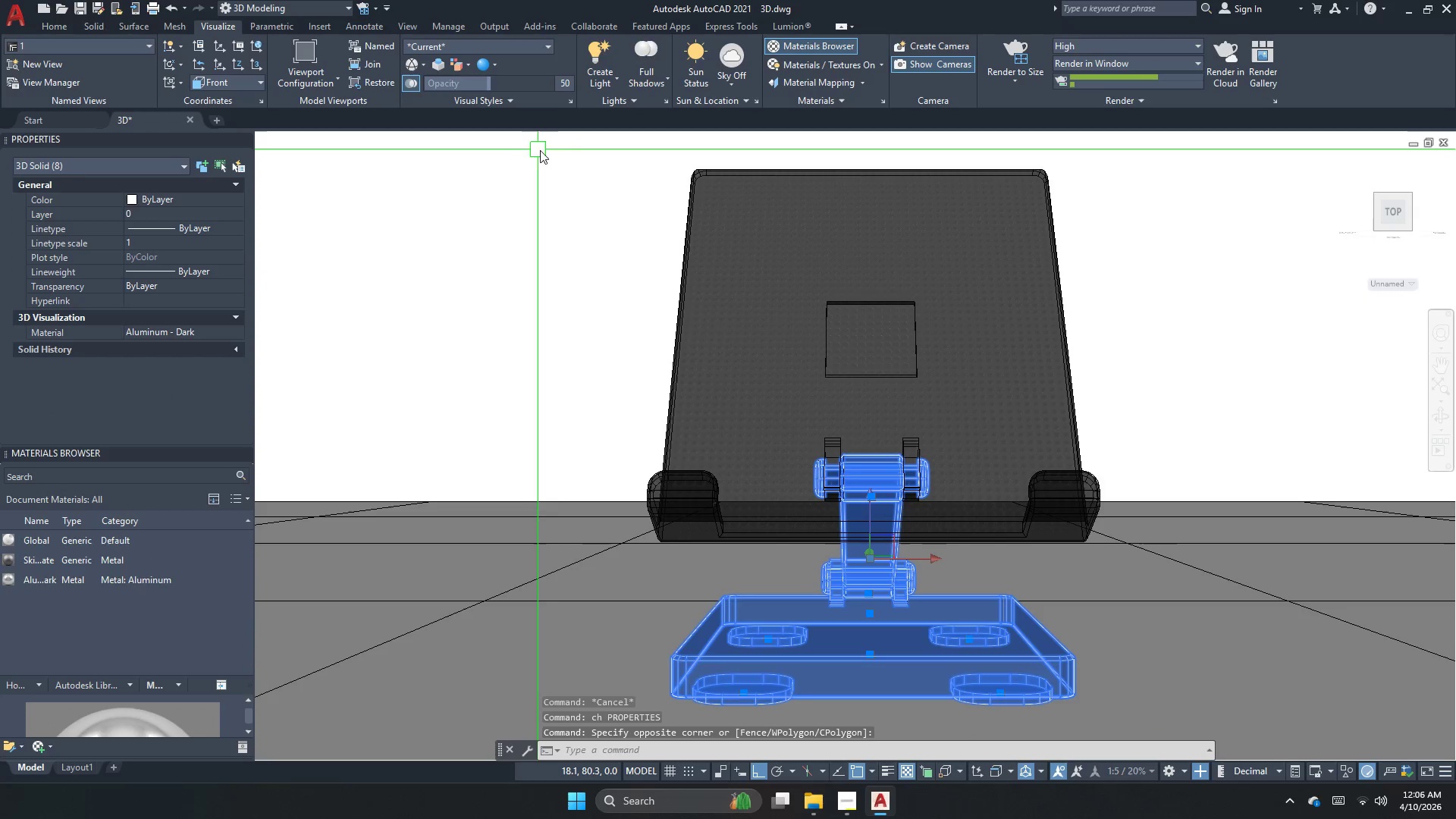 
left_click([585, 151])
 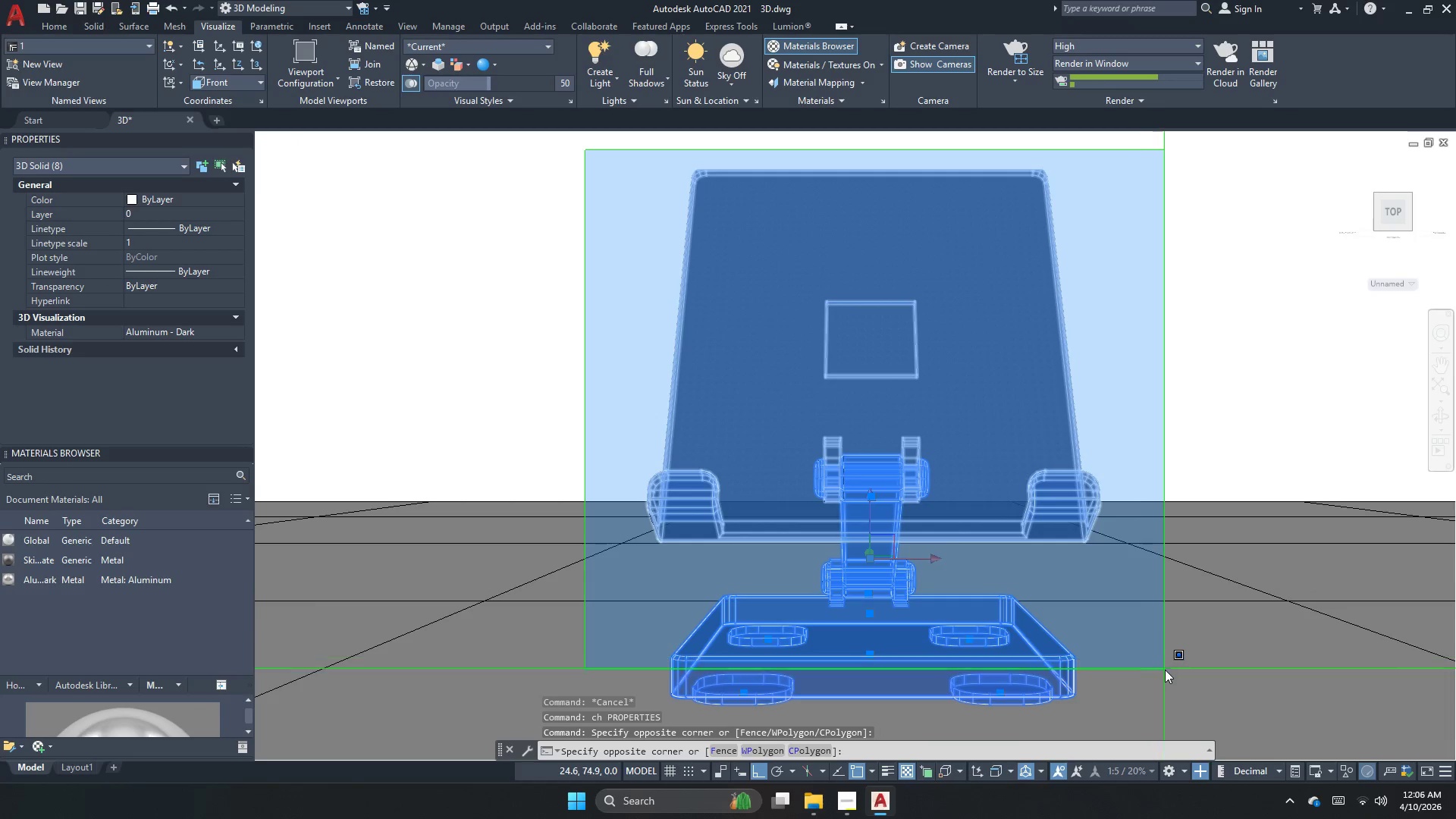 
left_click([1163, 682])
 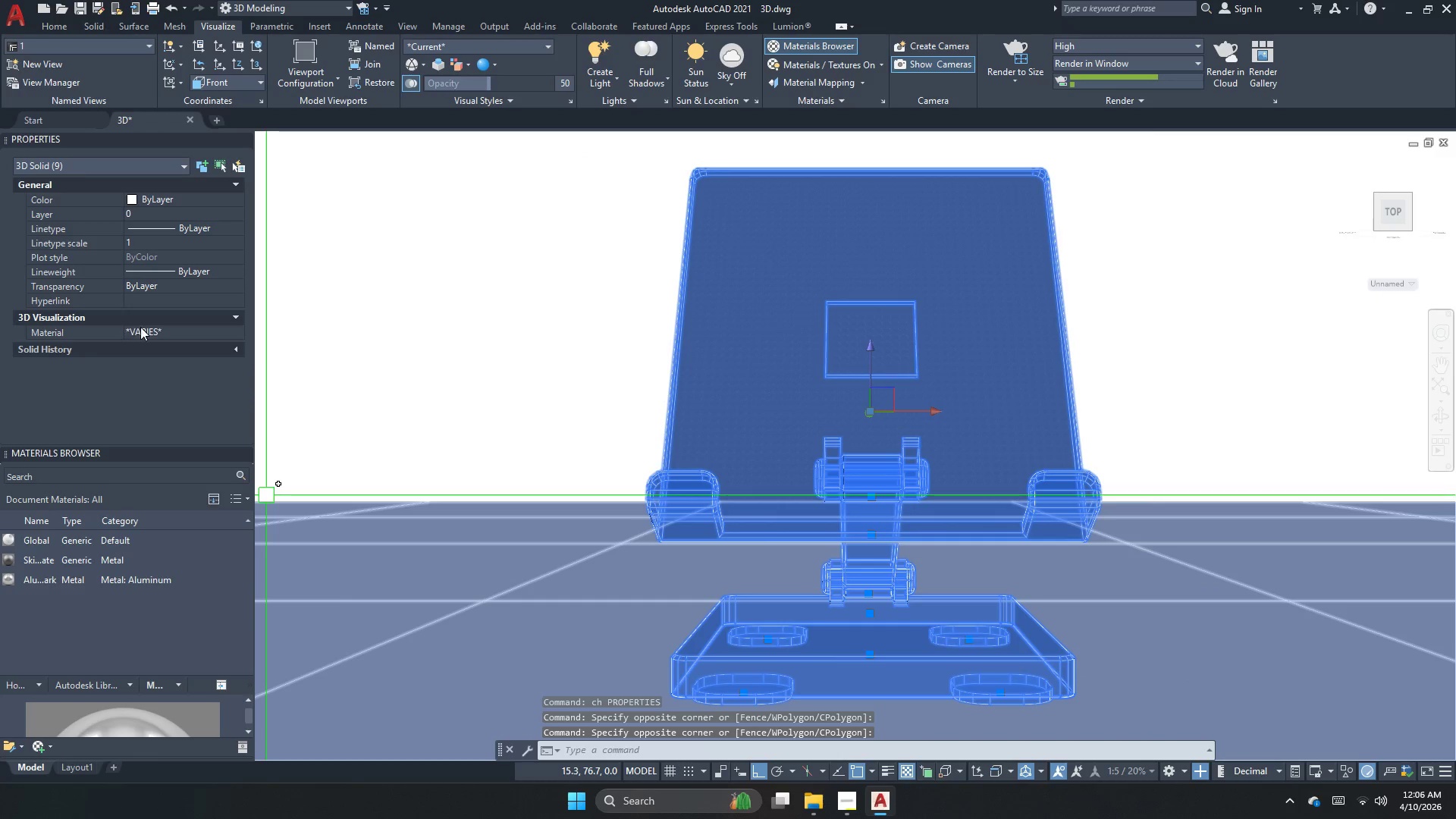 
double_click([142, 327])
 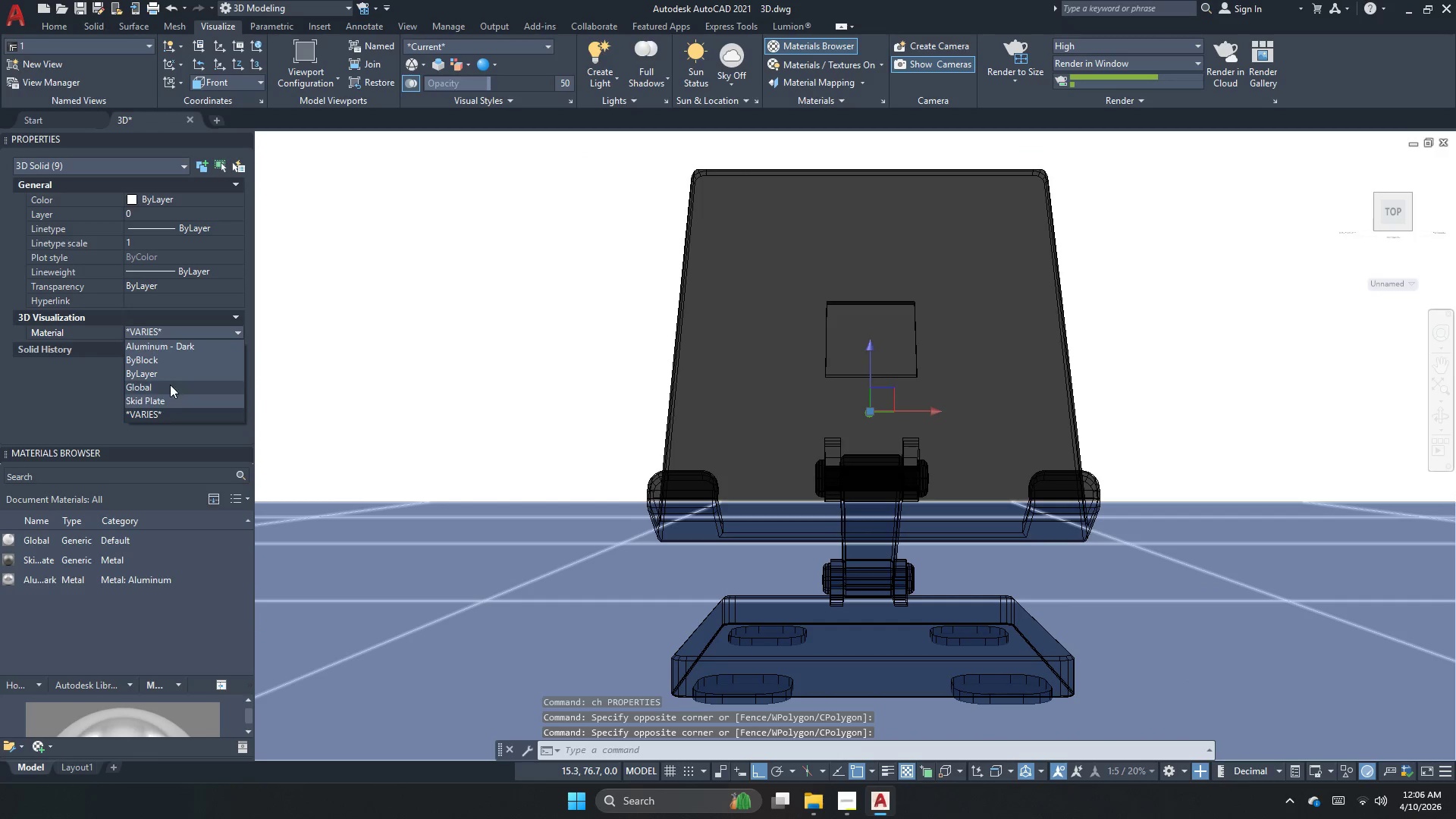 
left_click([170, 384])
 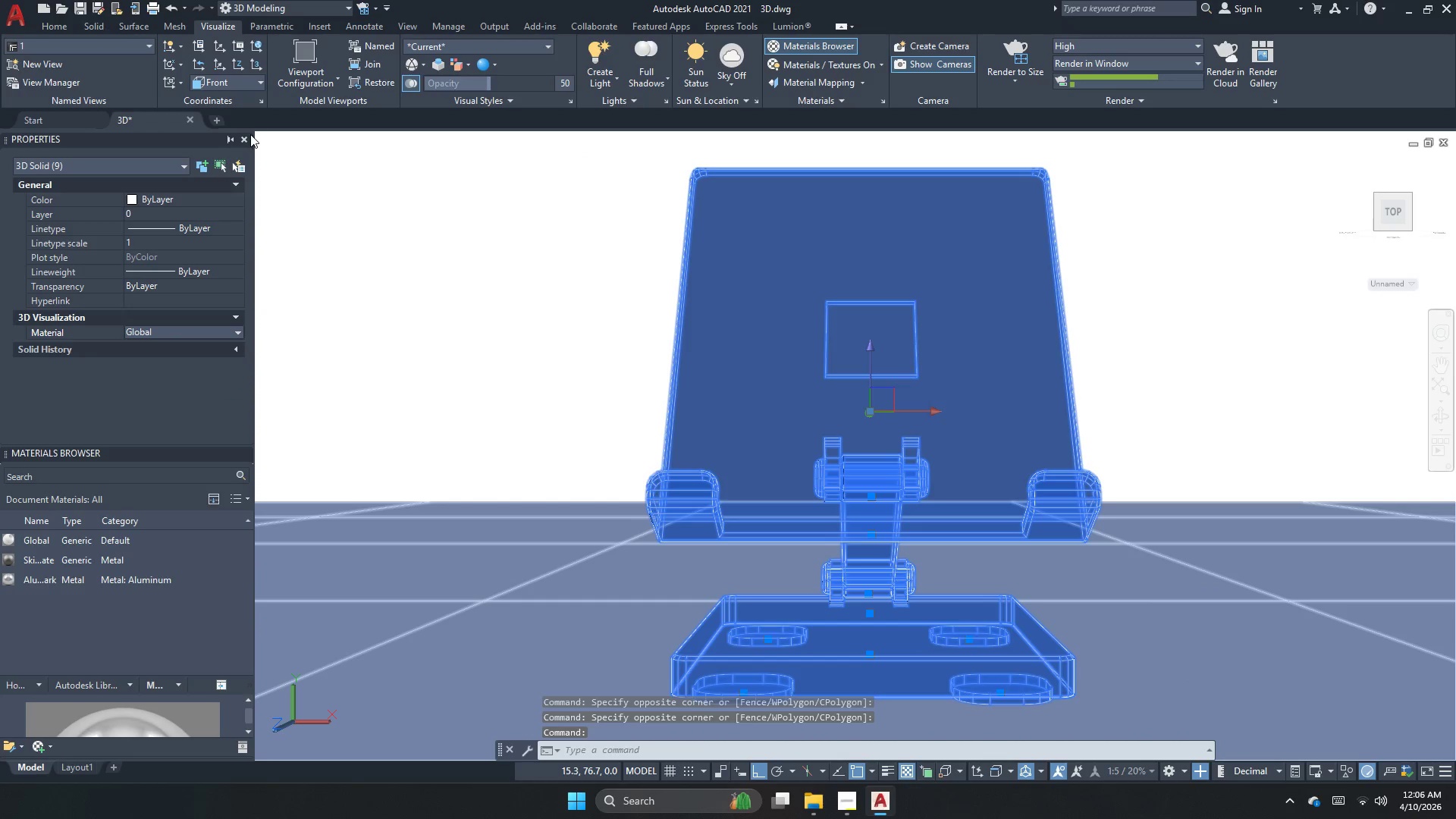 
left_click([240, 139])
 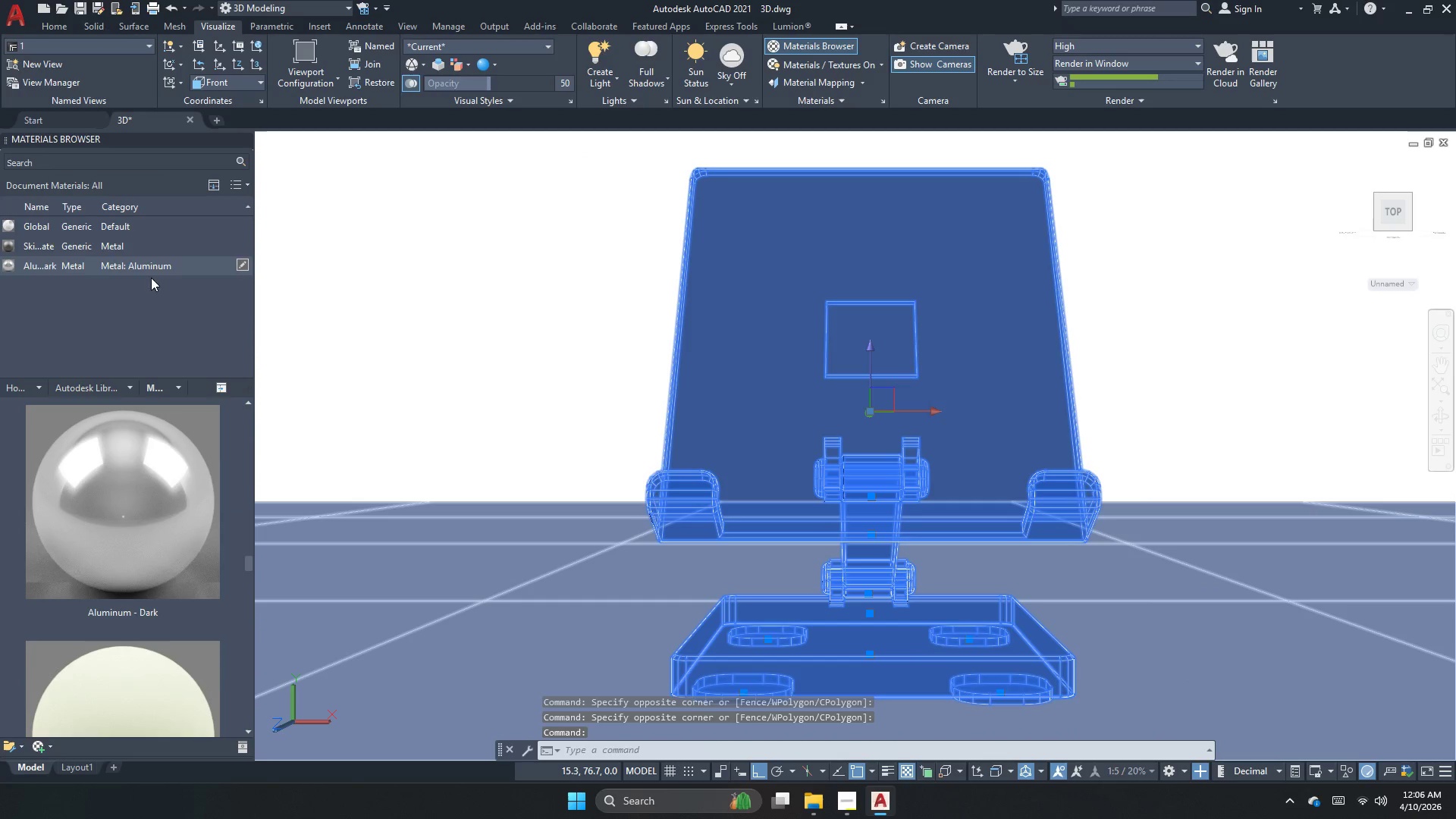 
left_click_drag(start_coordinate=[143, 308], to_coordinate=[143, 313])
 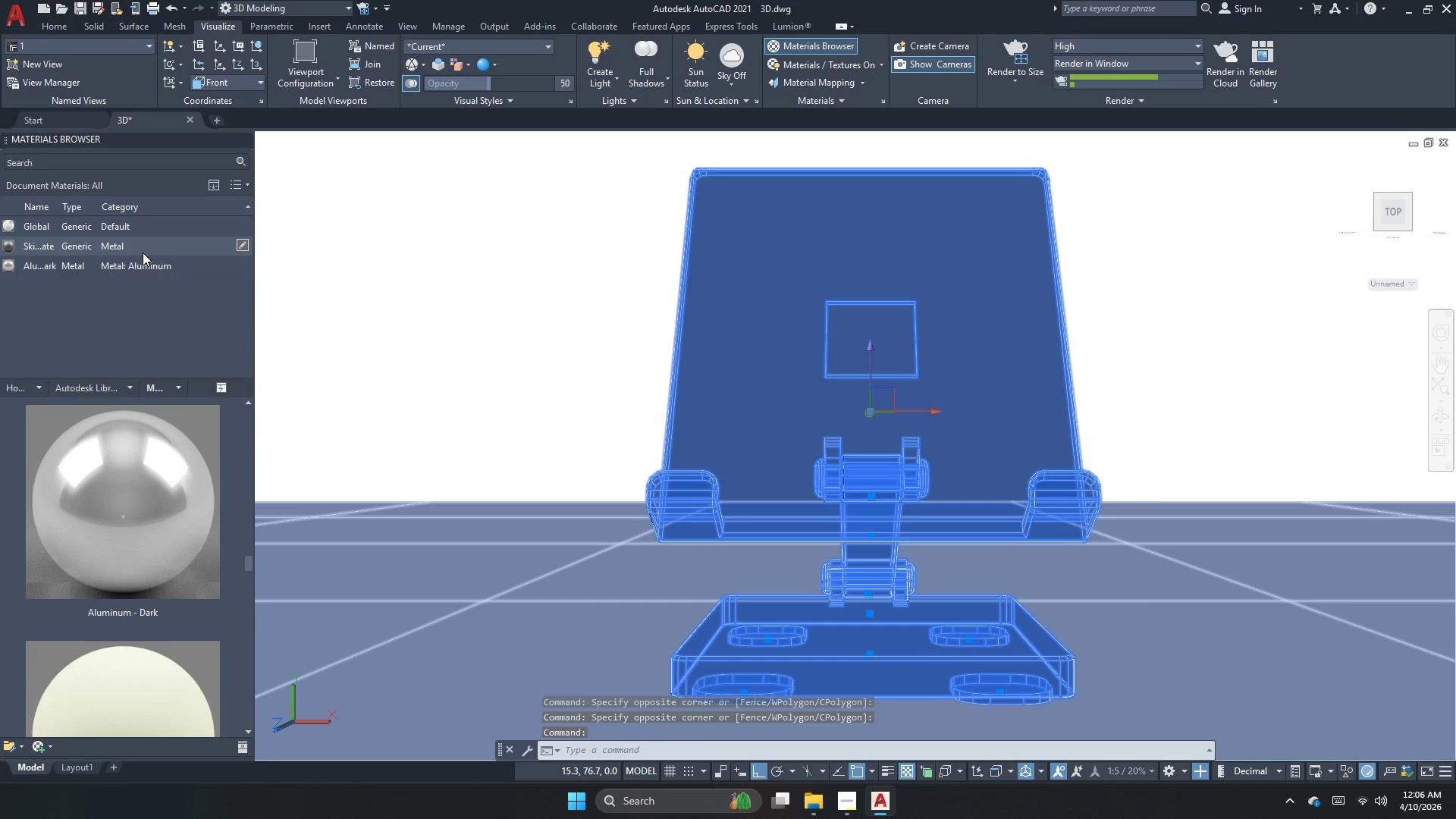 
left_click([143, 253])
 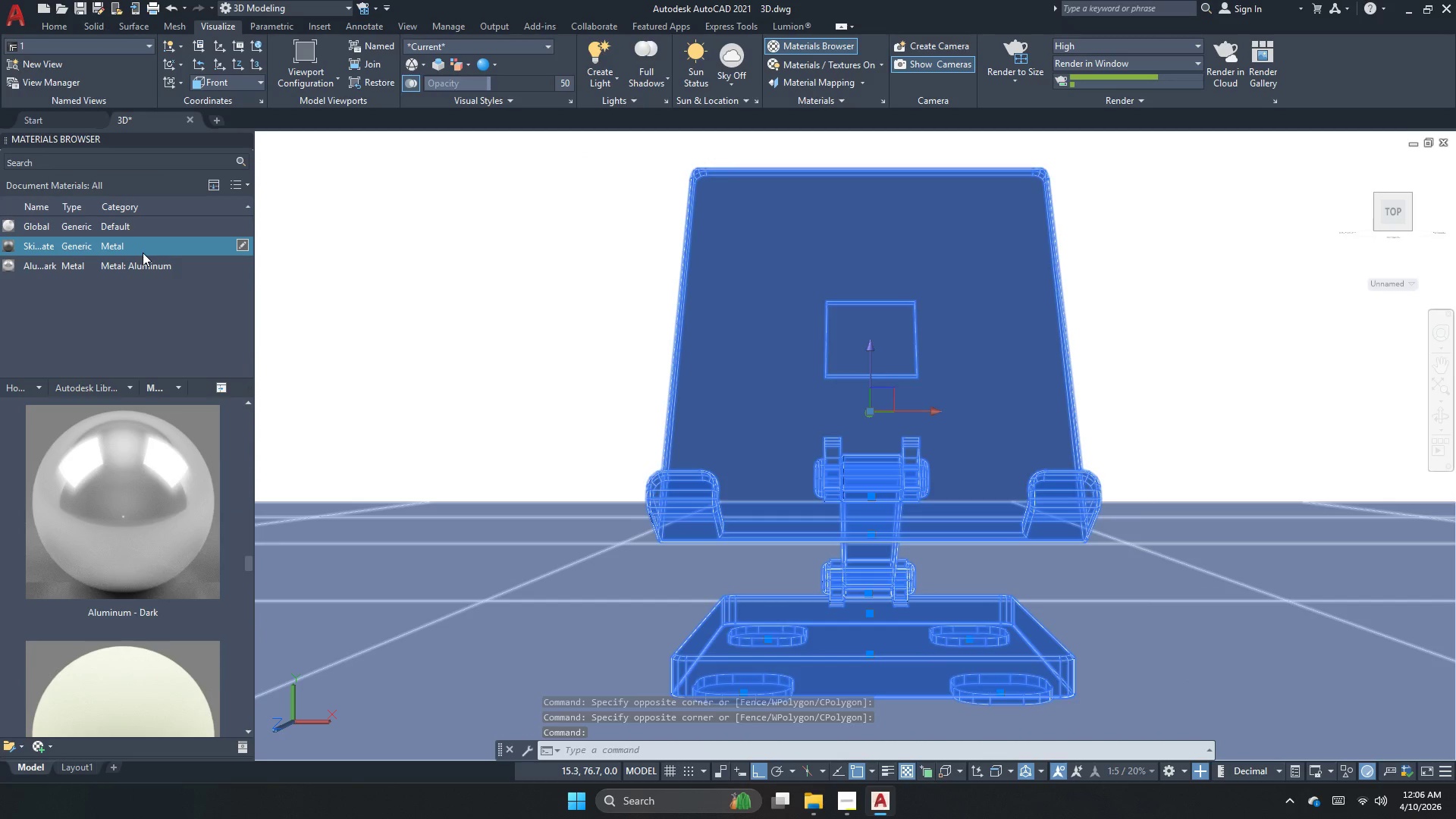 
right_click([143, 253])
 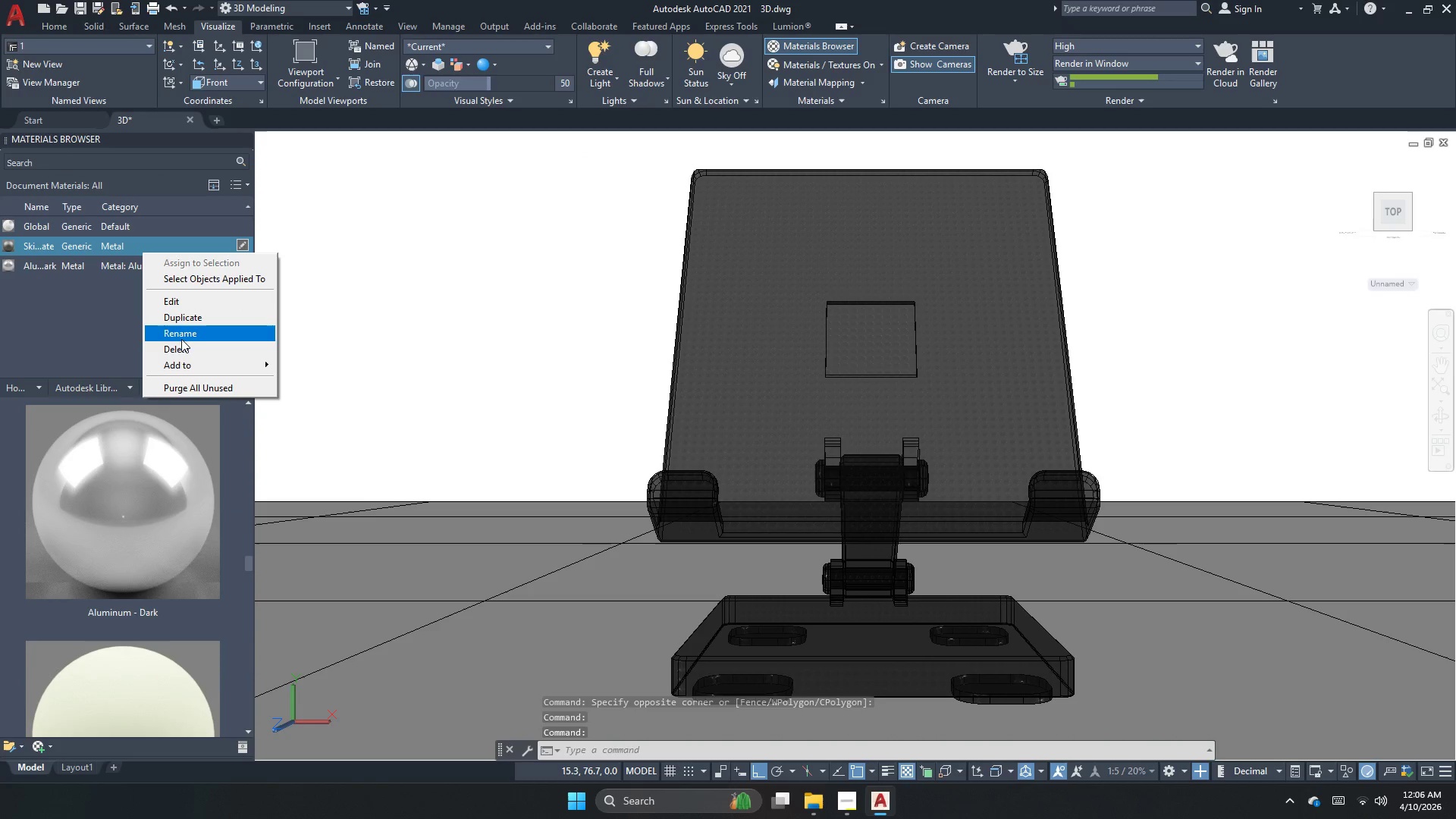 
left_click([181, 342])
 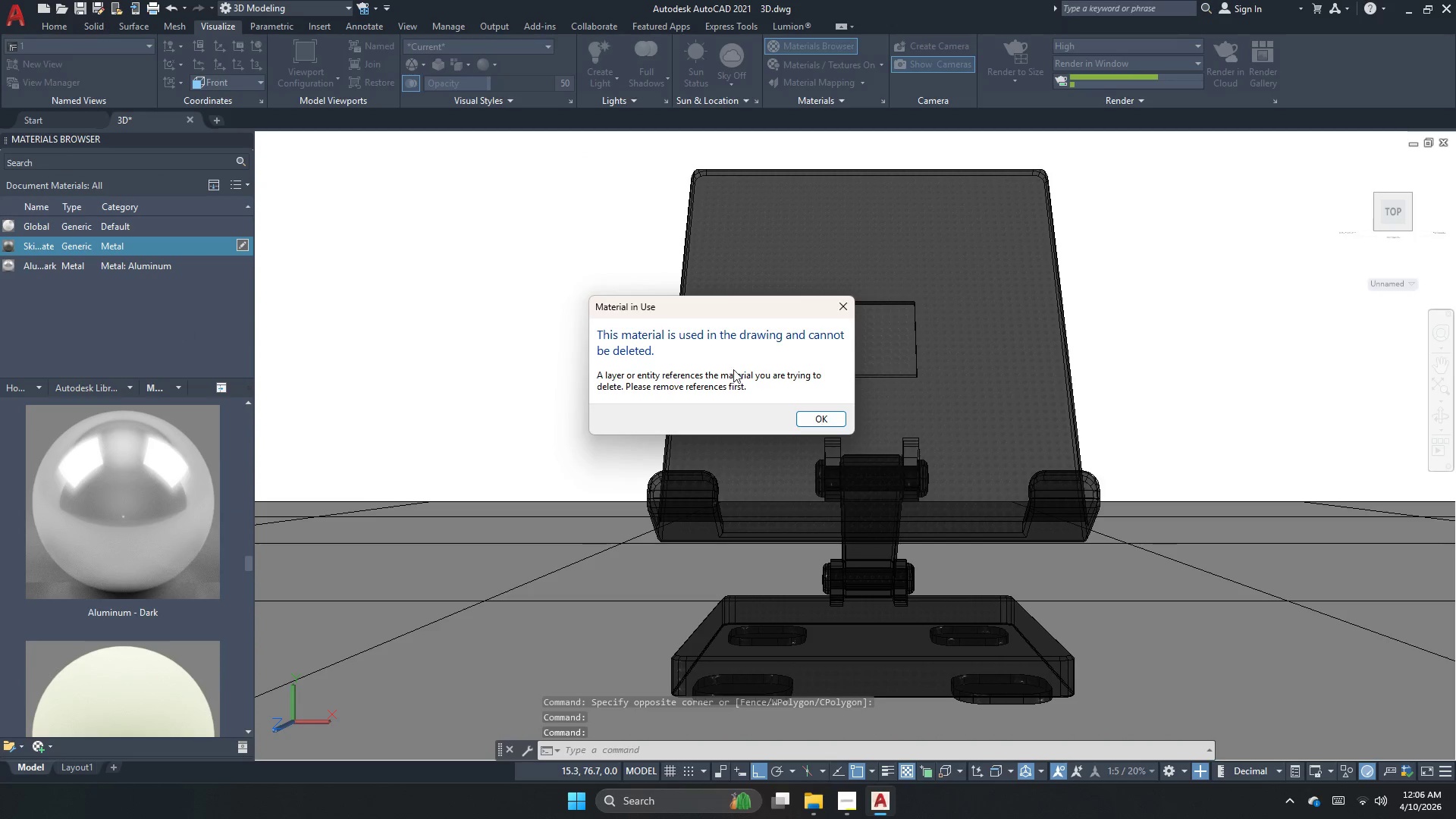 
key(Escape)
 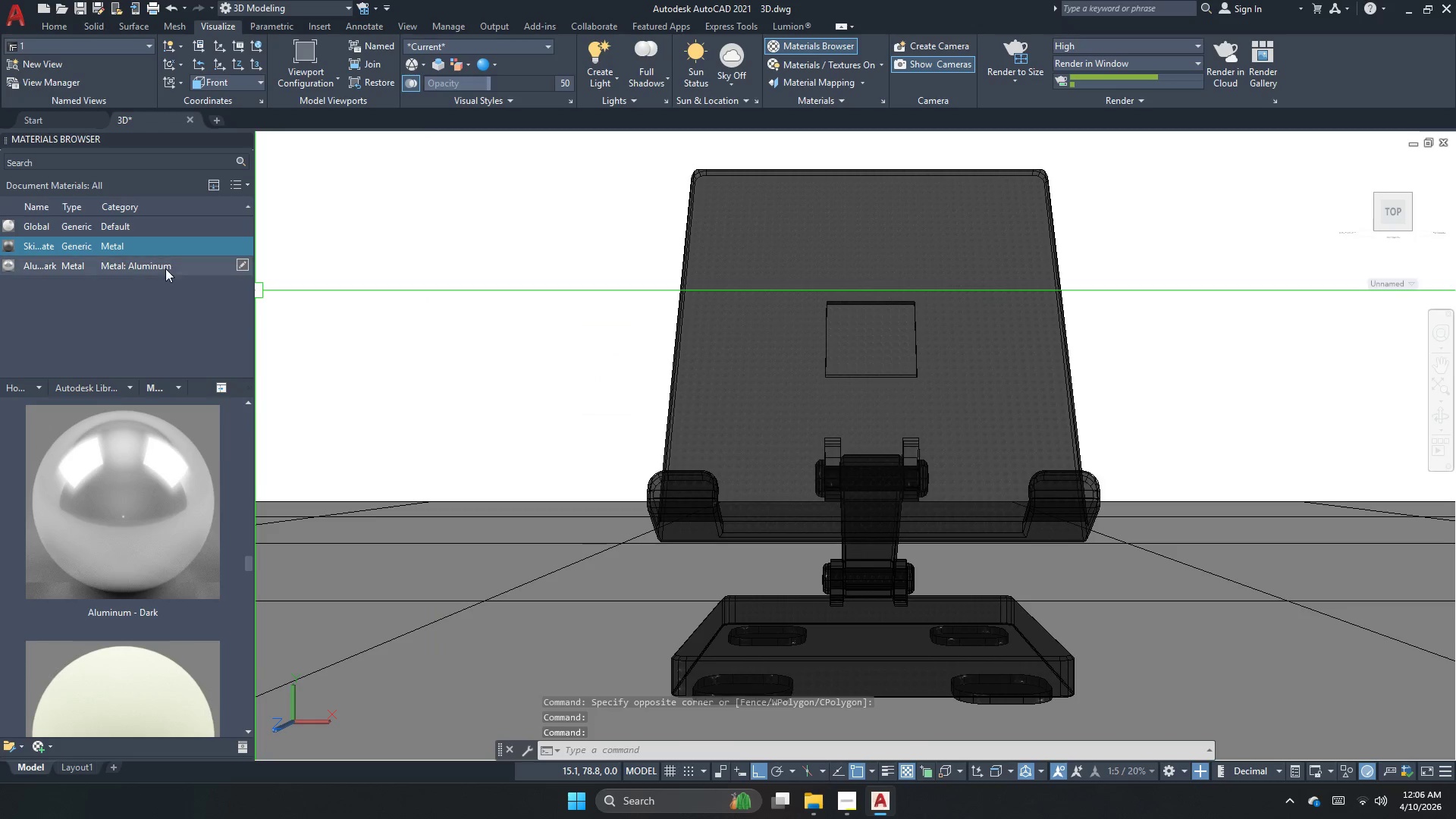 
right_click([133, 262])
 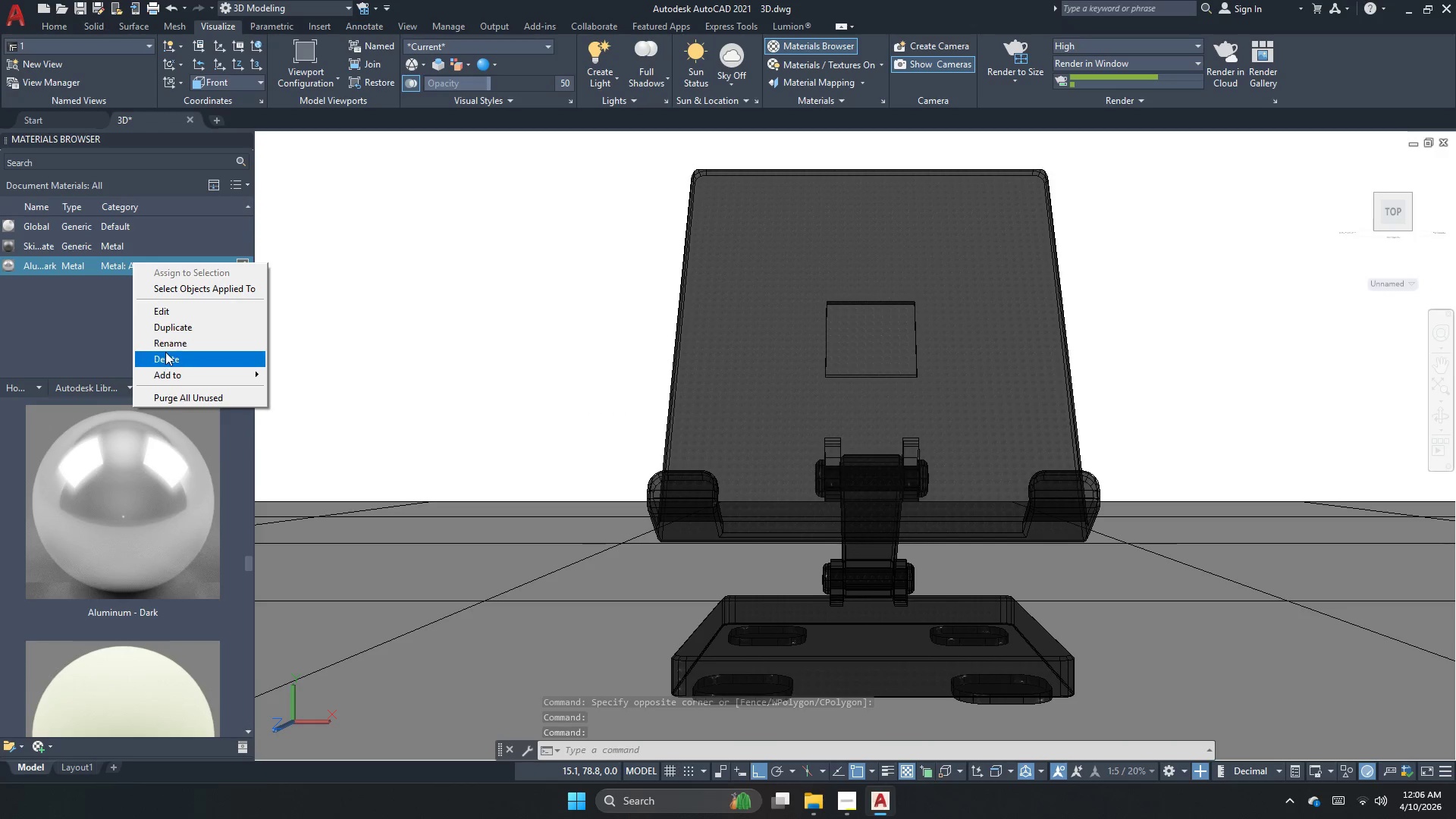 
left_click([165, 352])
 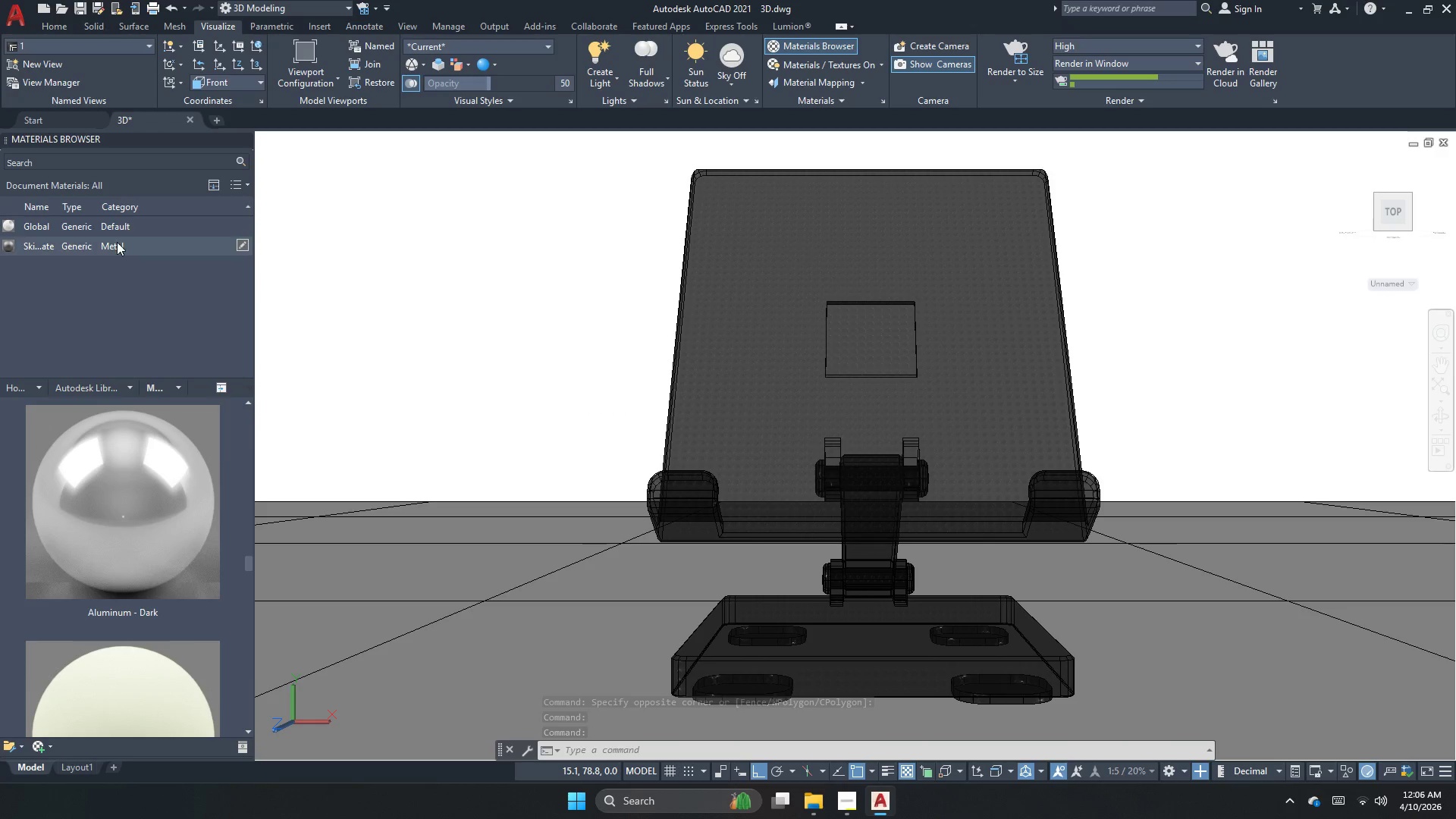 
right_click([117, 242])
 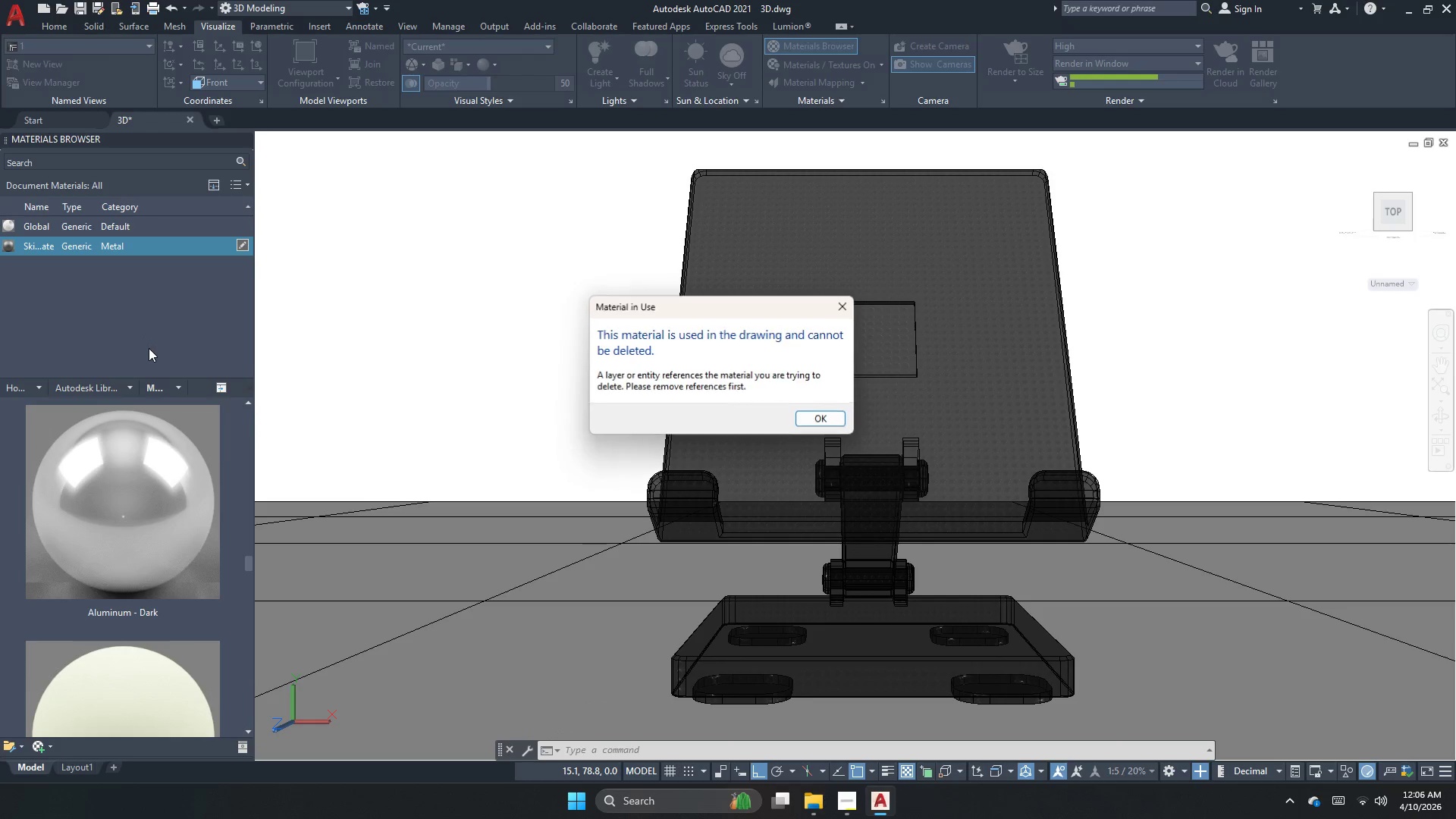 
key(Escape)
 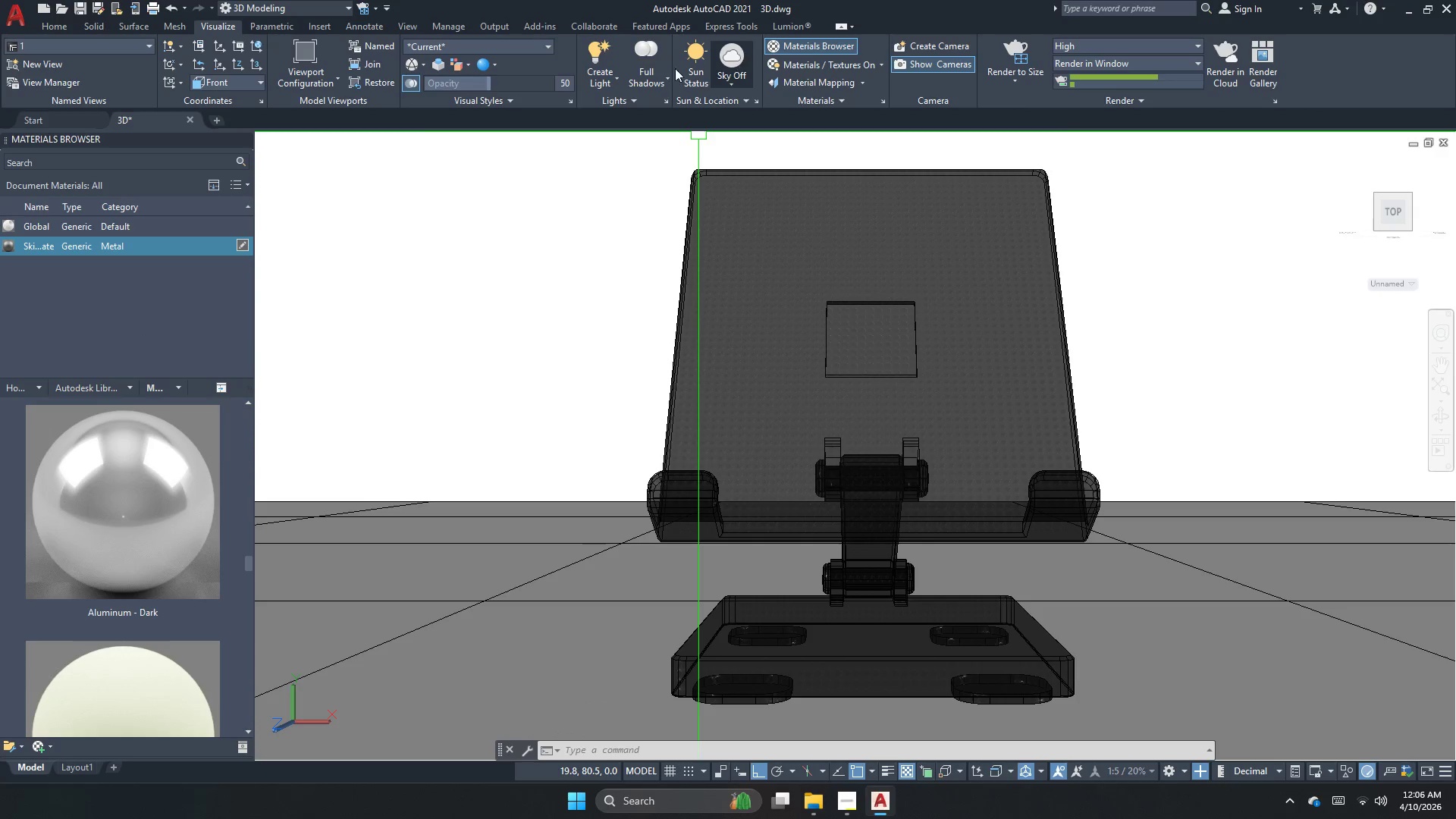 
left_click([636, 155])
 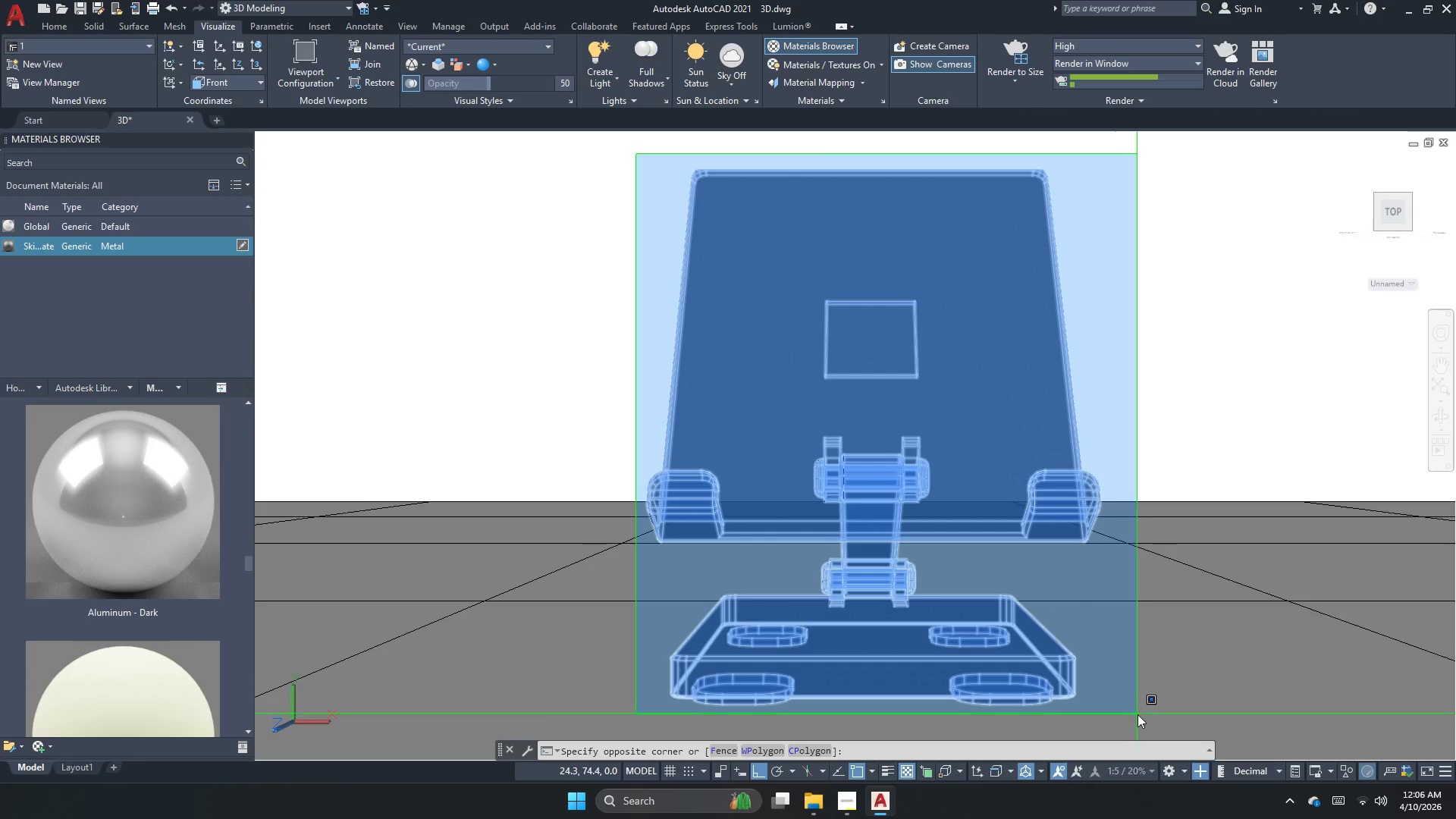 
left_click([1140, 717])
 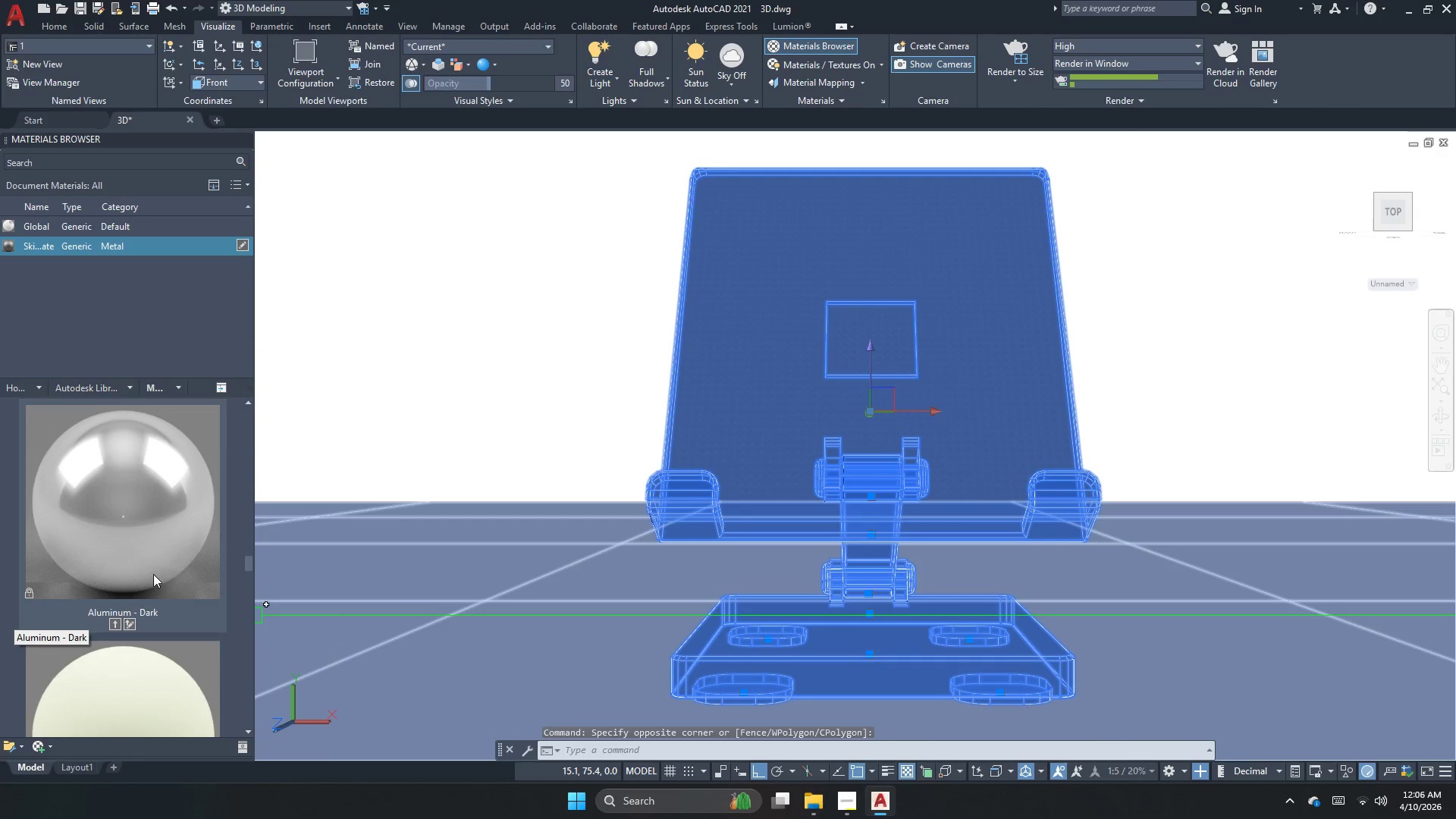 
right_click([133, 532])
 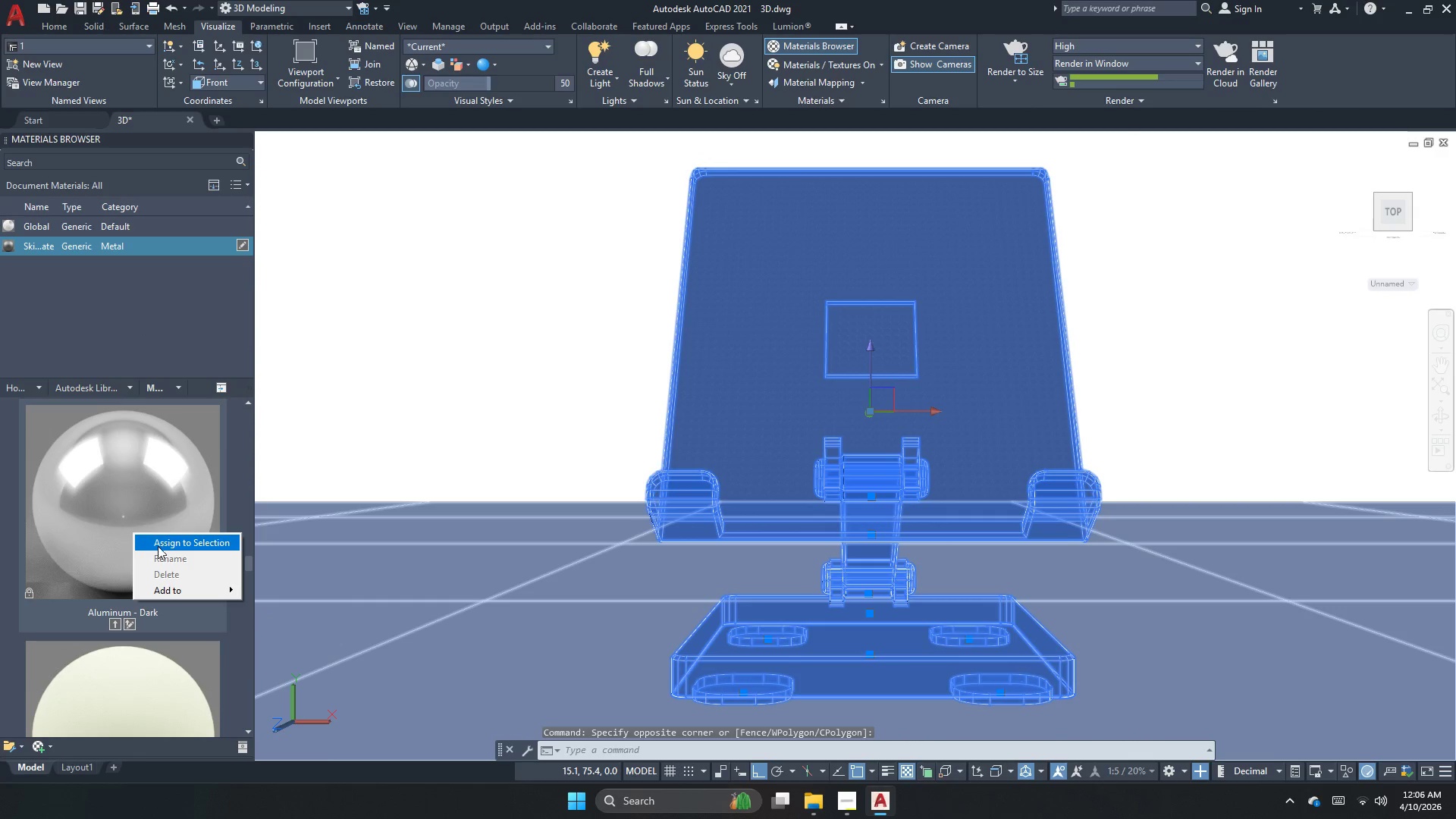 
left_click([162, 546])
 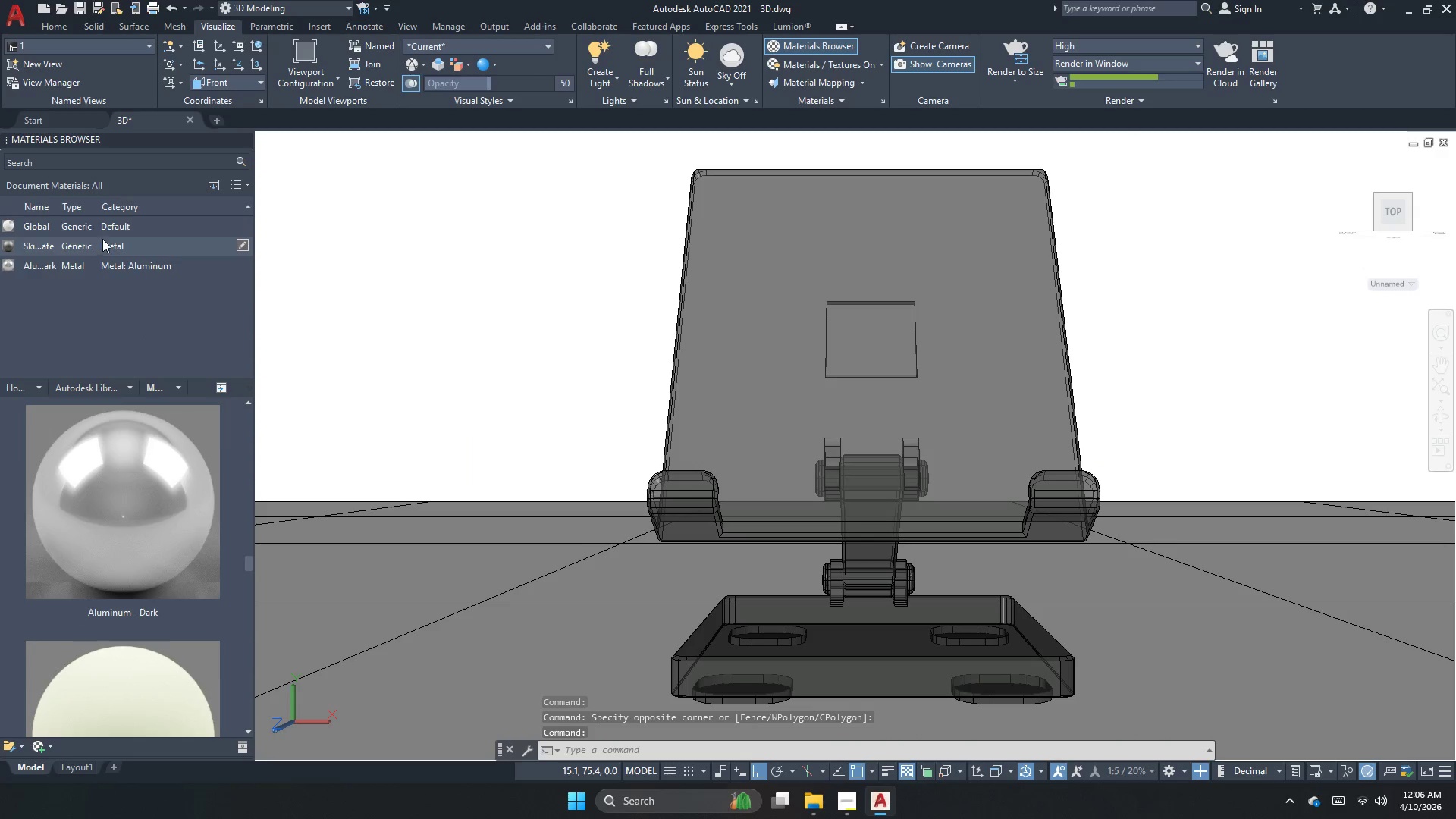 
right_click([102, 239])
 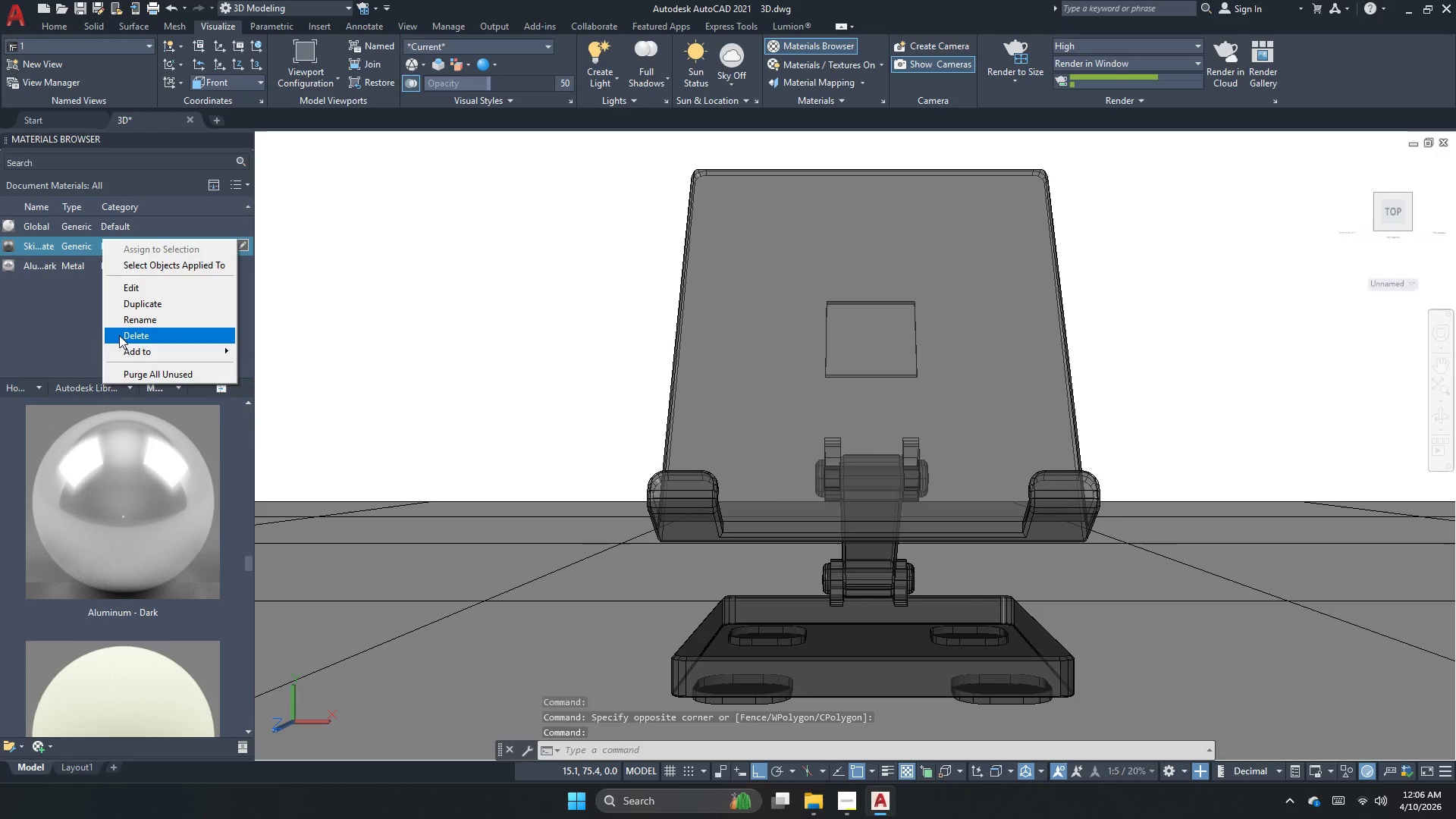 
left_click([119, 335])
 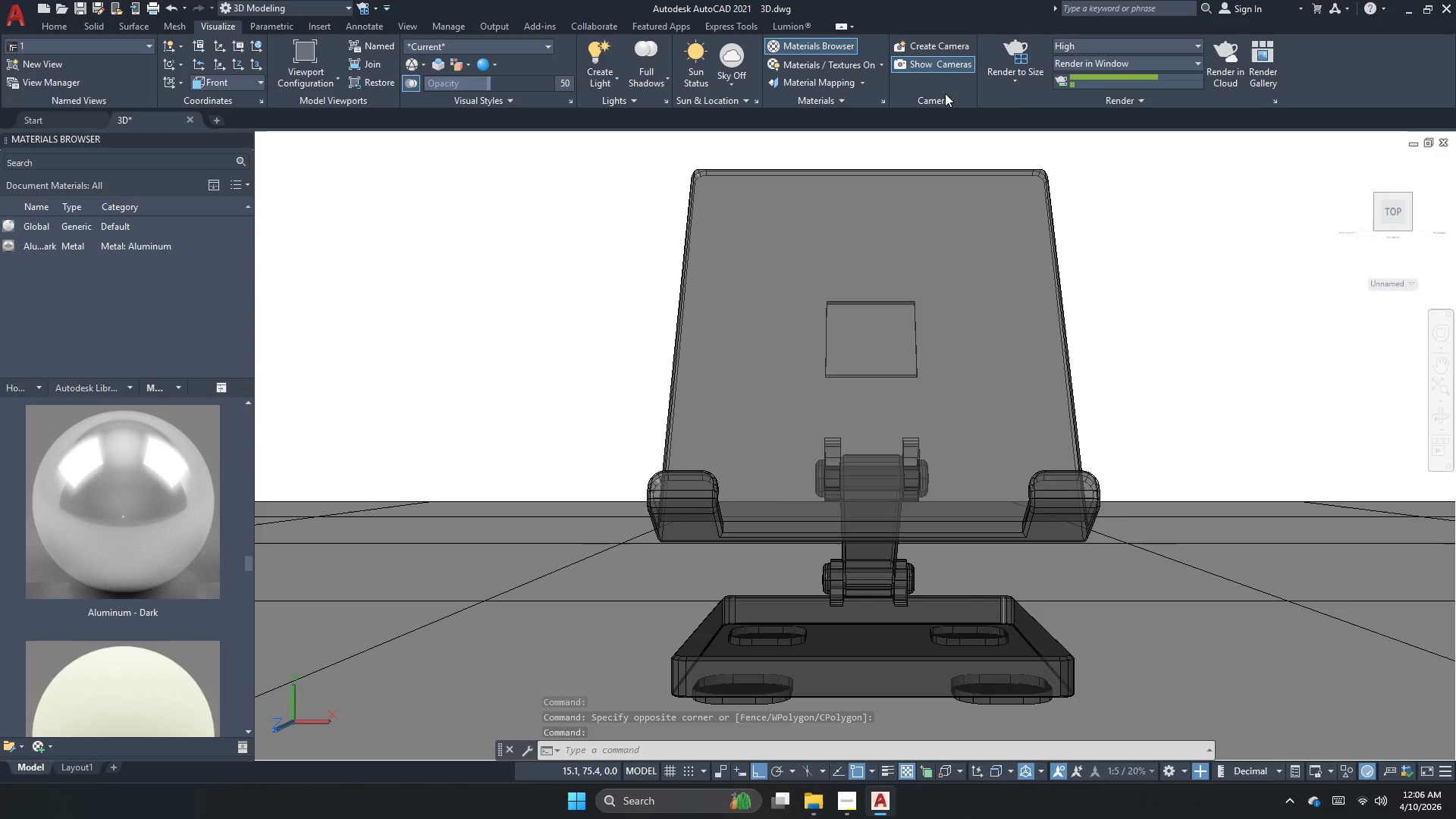 
left_click([1007, 60])
 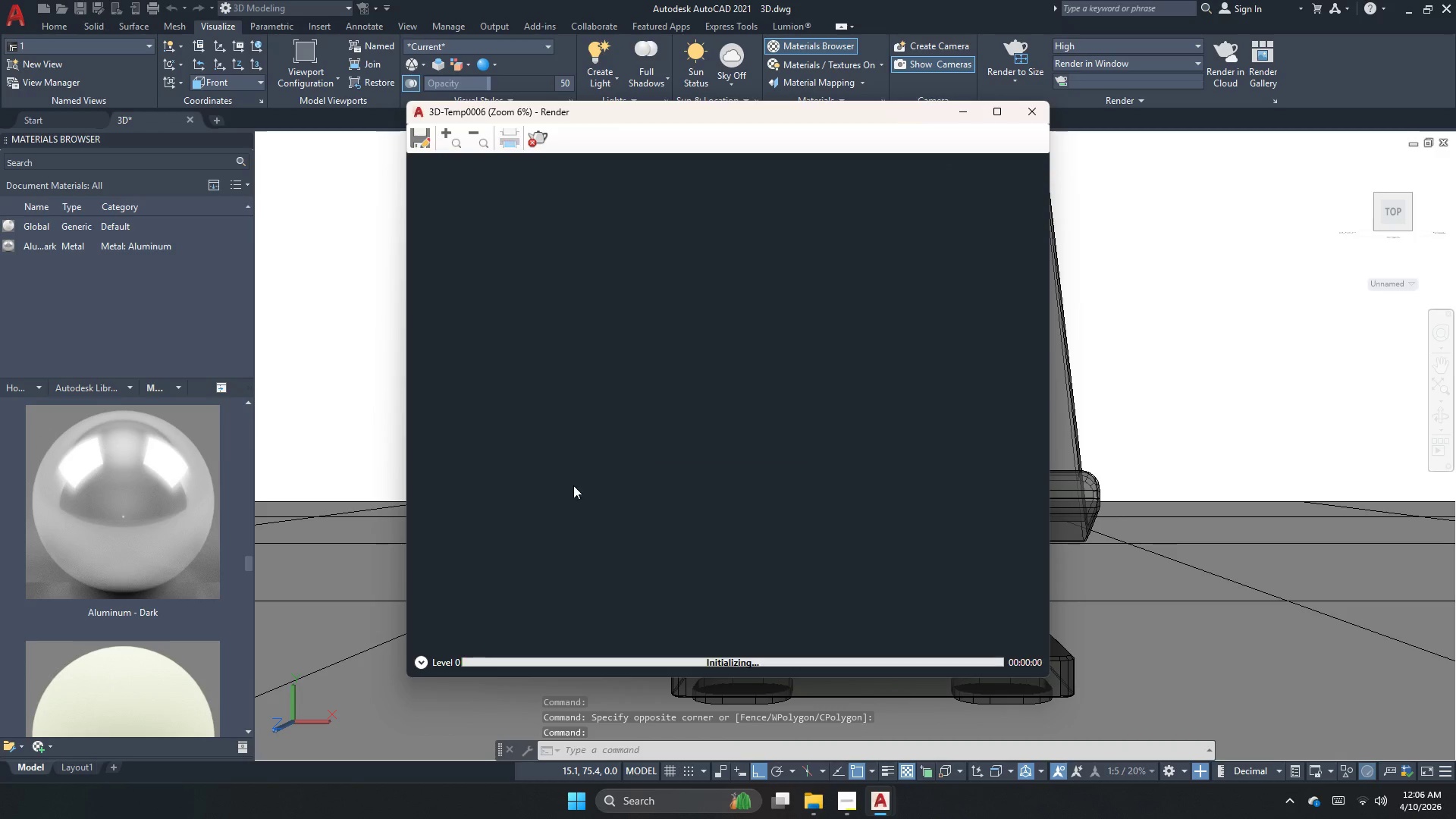 
scroll: coordinate [726, 336], scroll_direction: up, amount: 2.0
 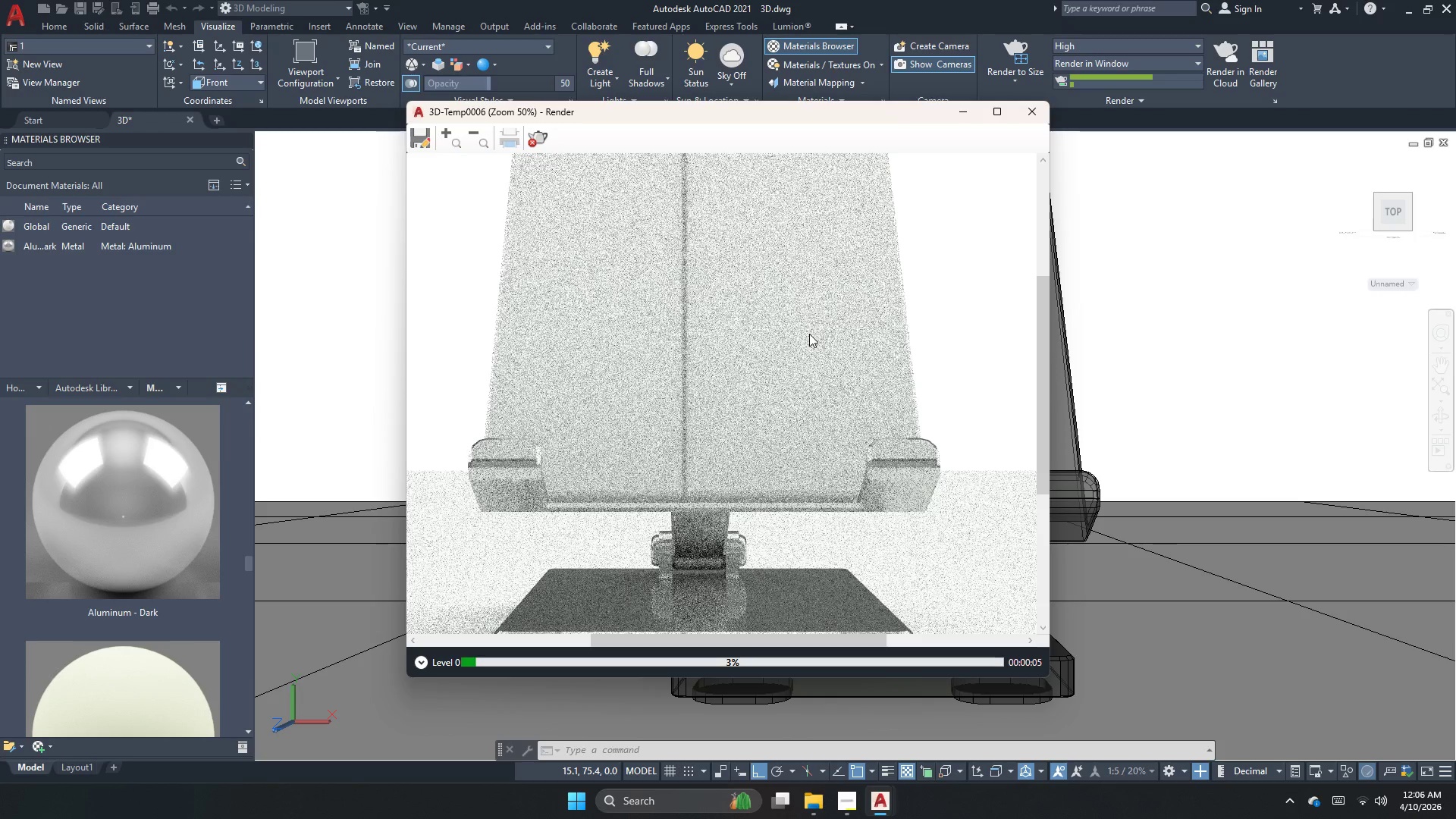 
wait(5.97)
 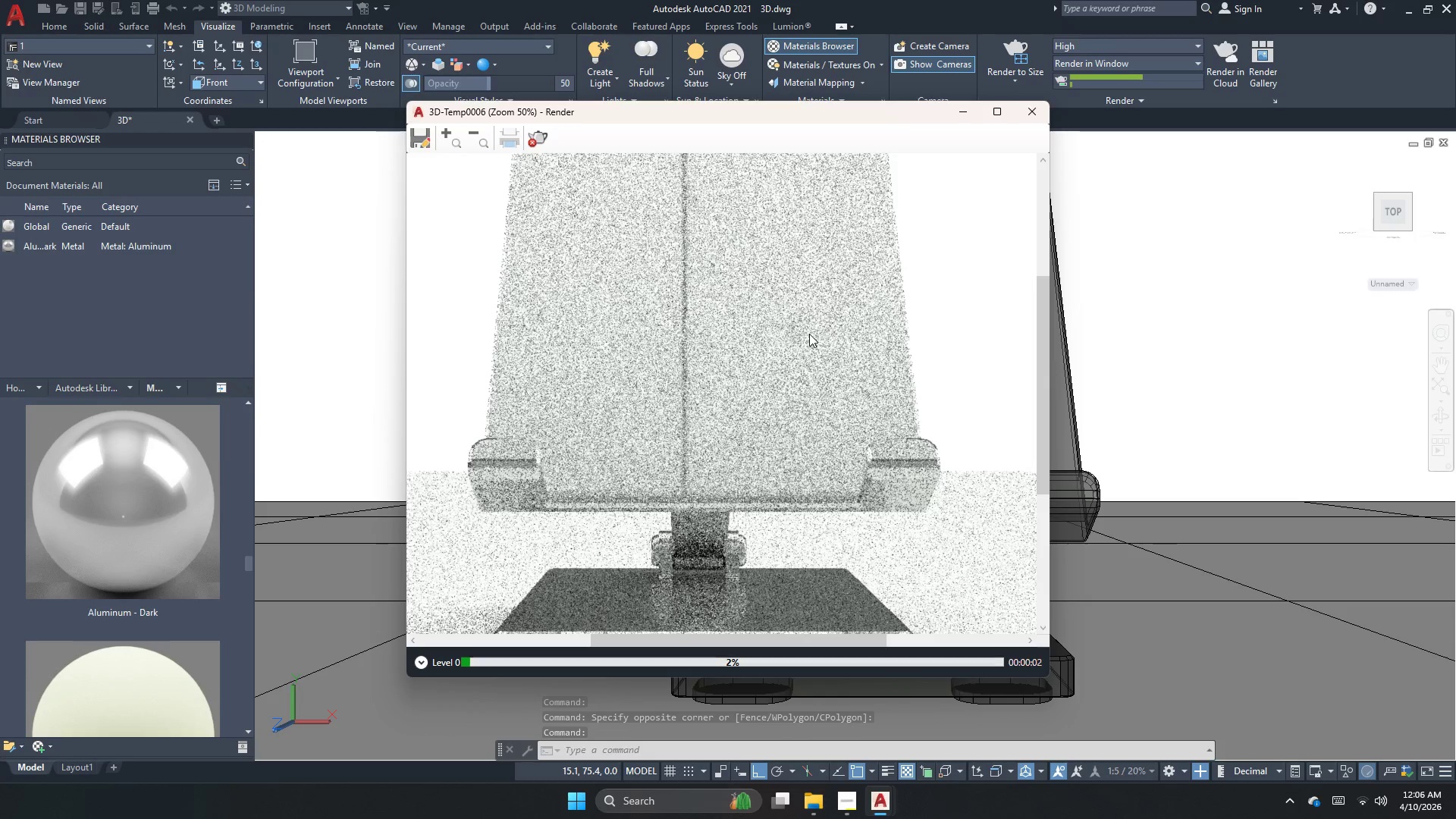 
scroll: coordinate [704, 408], scroll_direction: none, amount: 0.0
 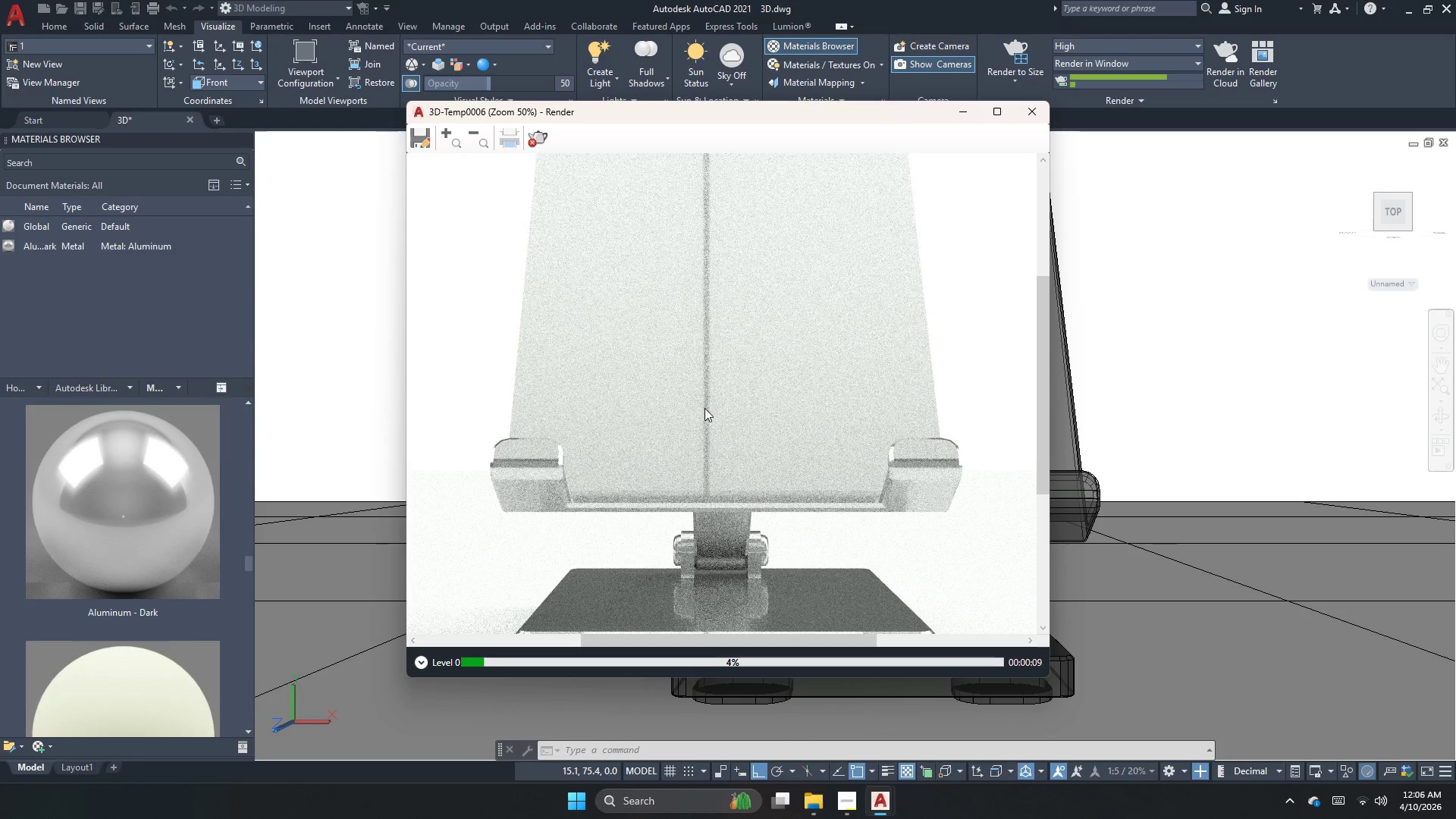 
scroll: coordinate [689, 461], scroll_direction: up, amount: 1.0
 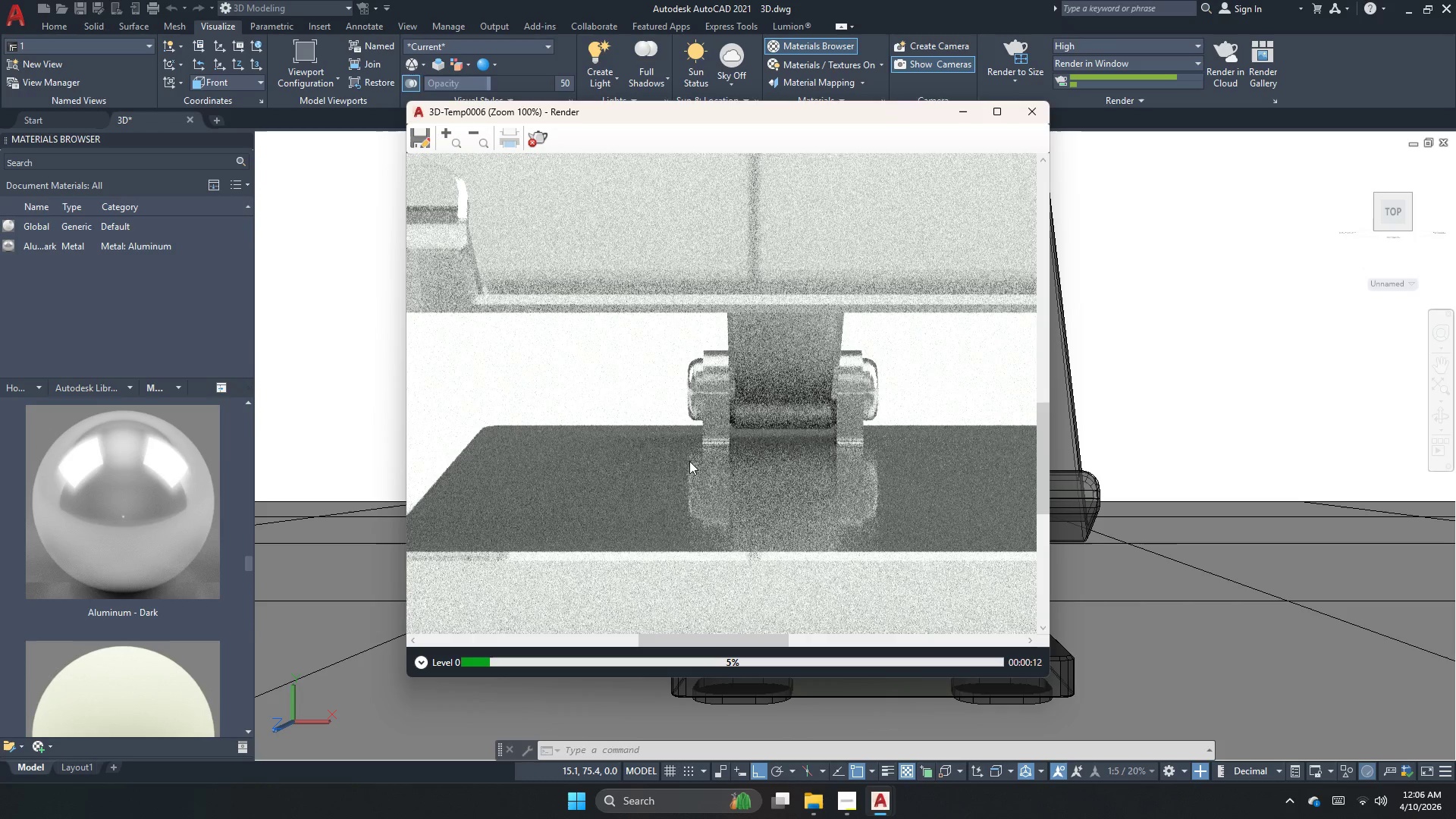 
scroll: coordinate [747, 424], scroll_direction: down, amount: 1.0
 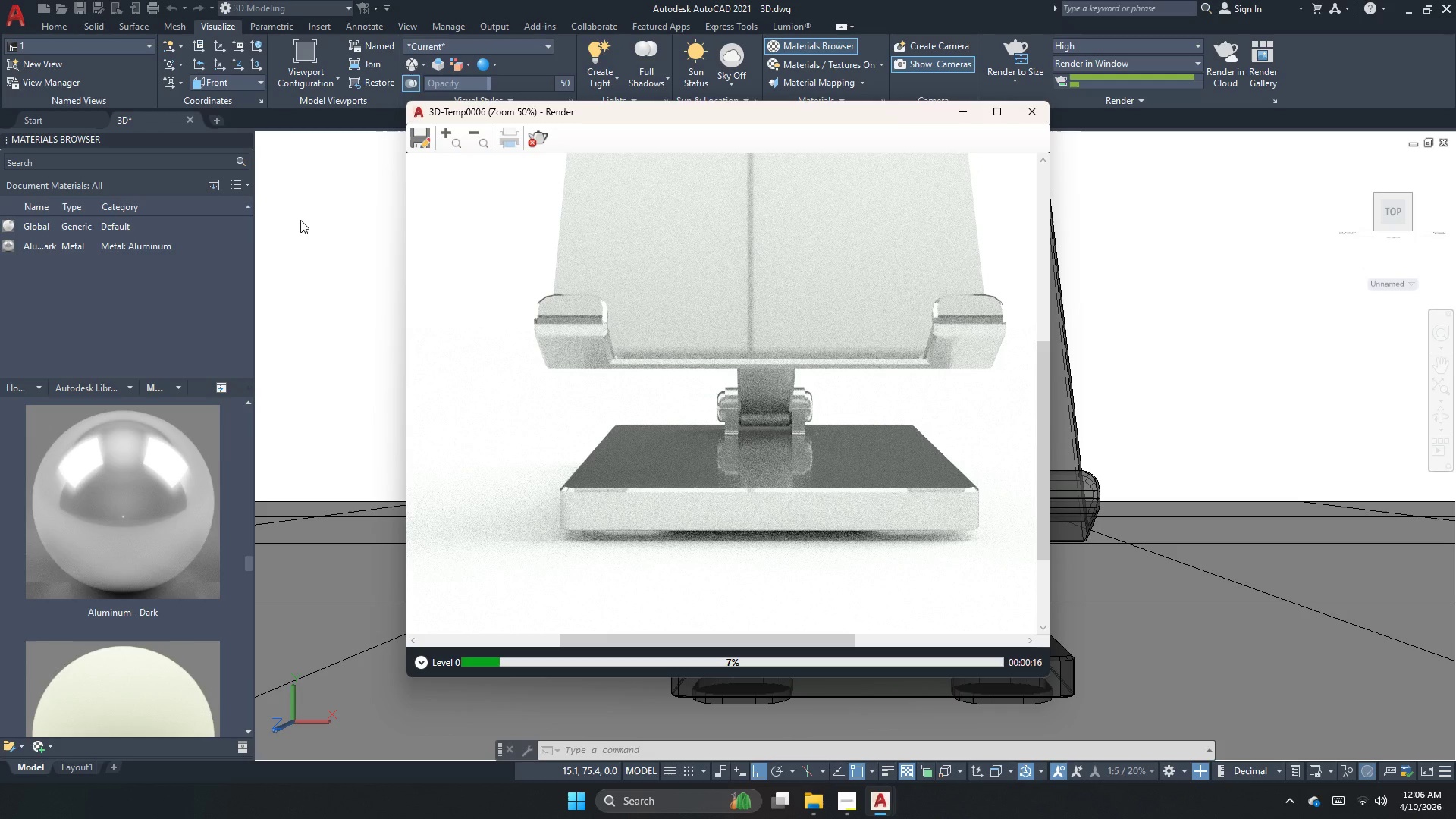 
scroll: coordinate [842, 410], scroll_direction: up, amount: 1.0
 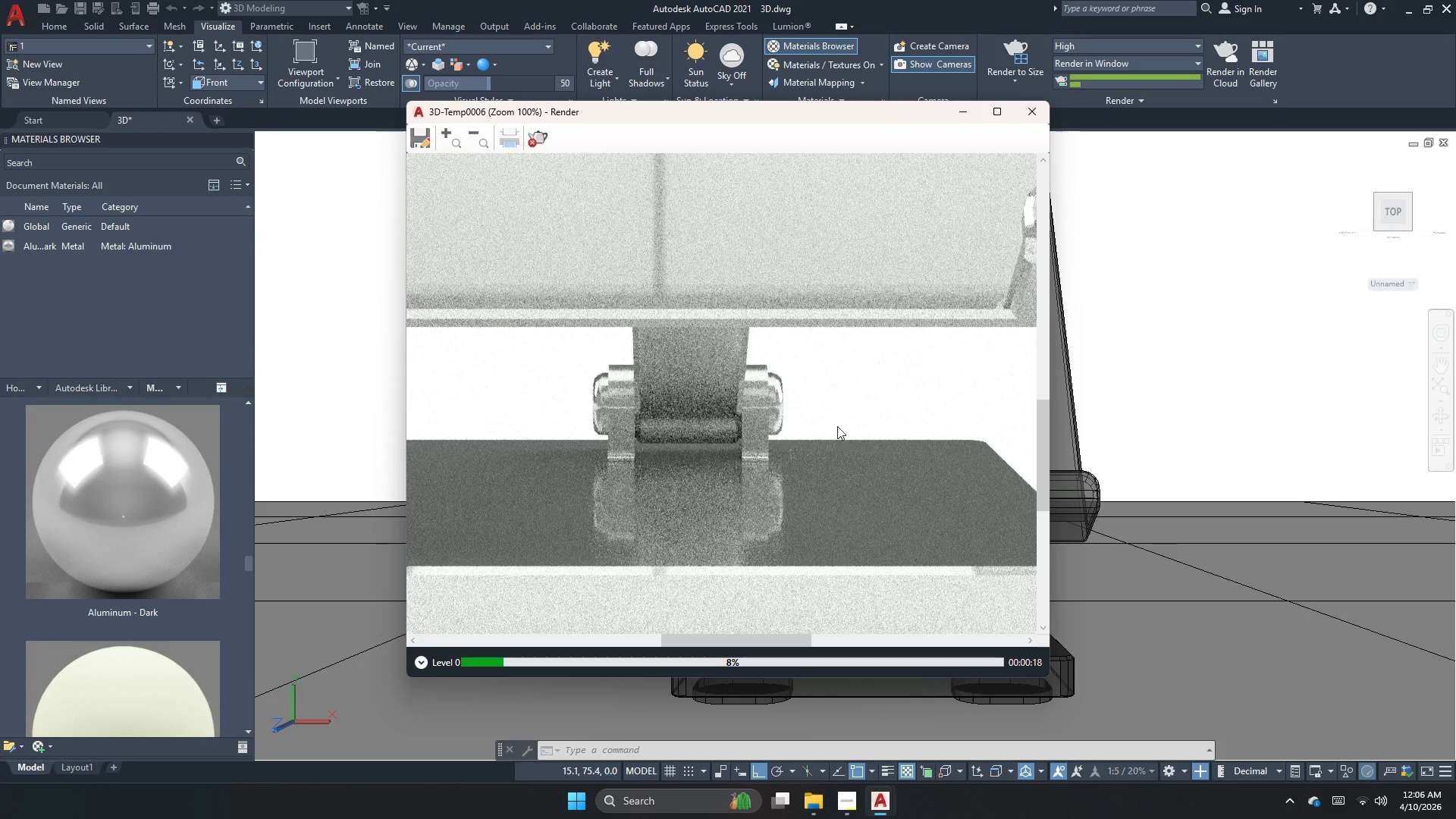 
scroll: coordinate [830, 493], scroll_direction: down, amount: 2.0
 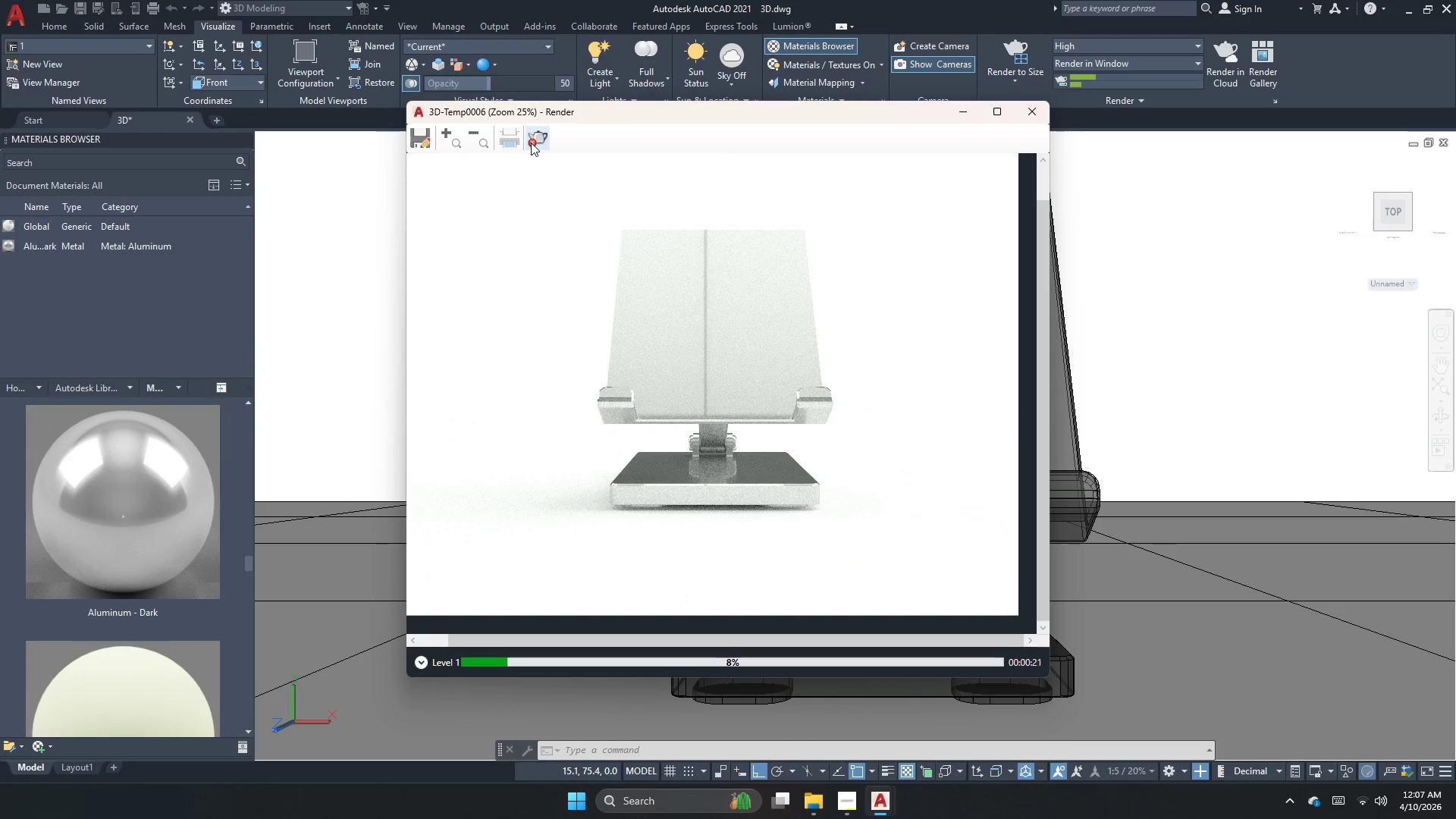 
left_click([531, 143])
 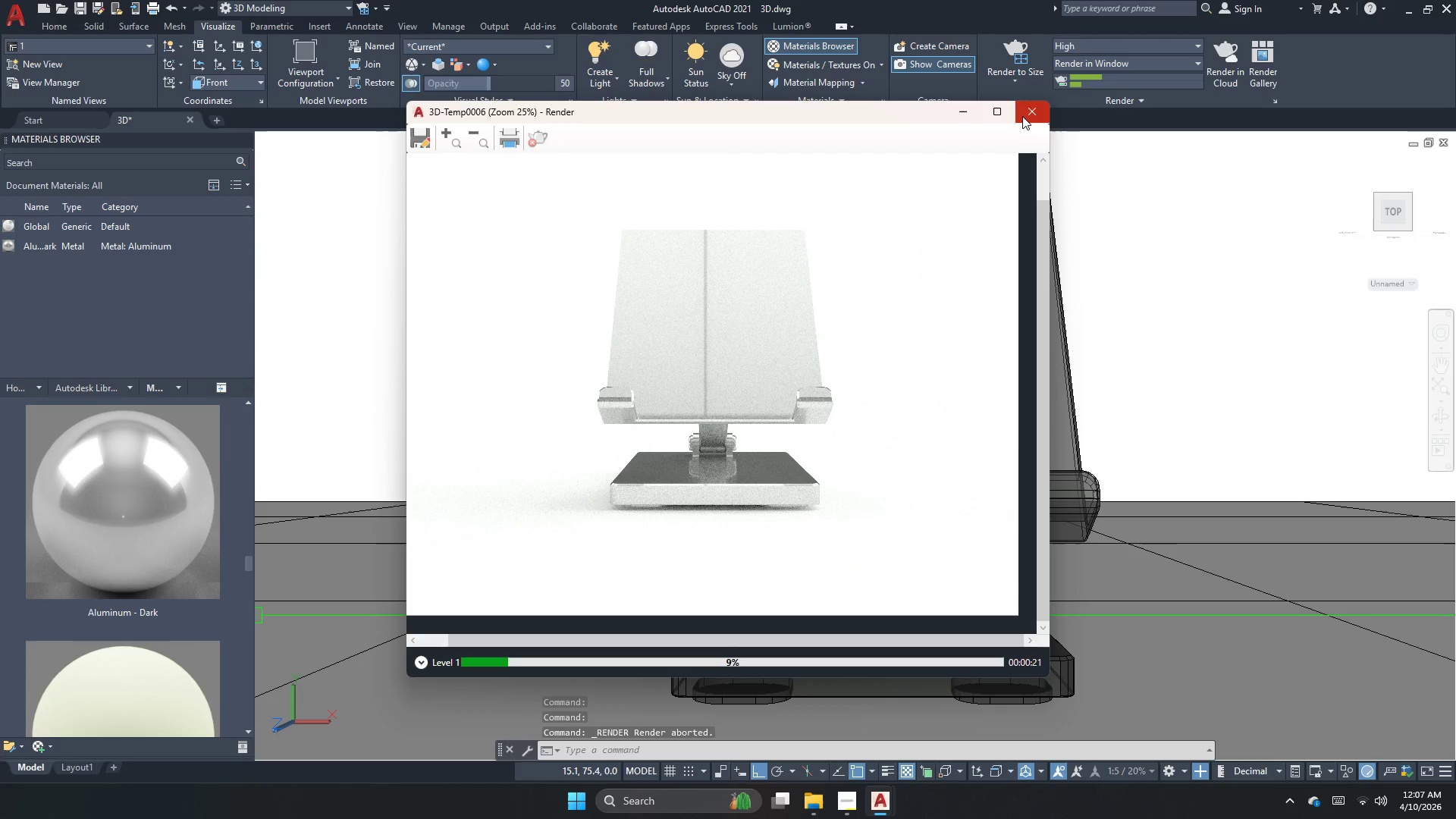 
left_click([1021, 113])
 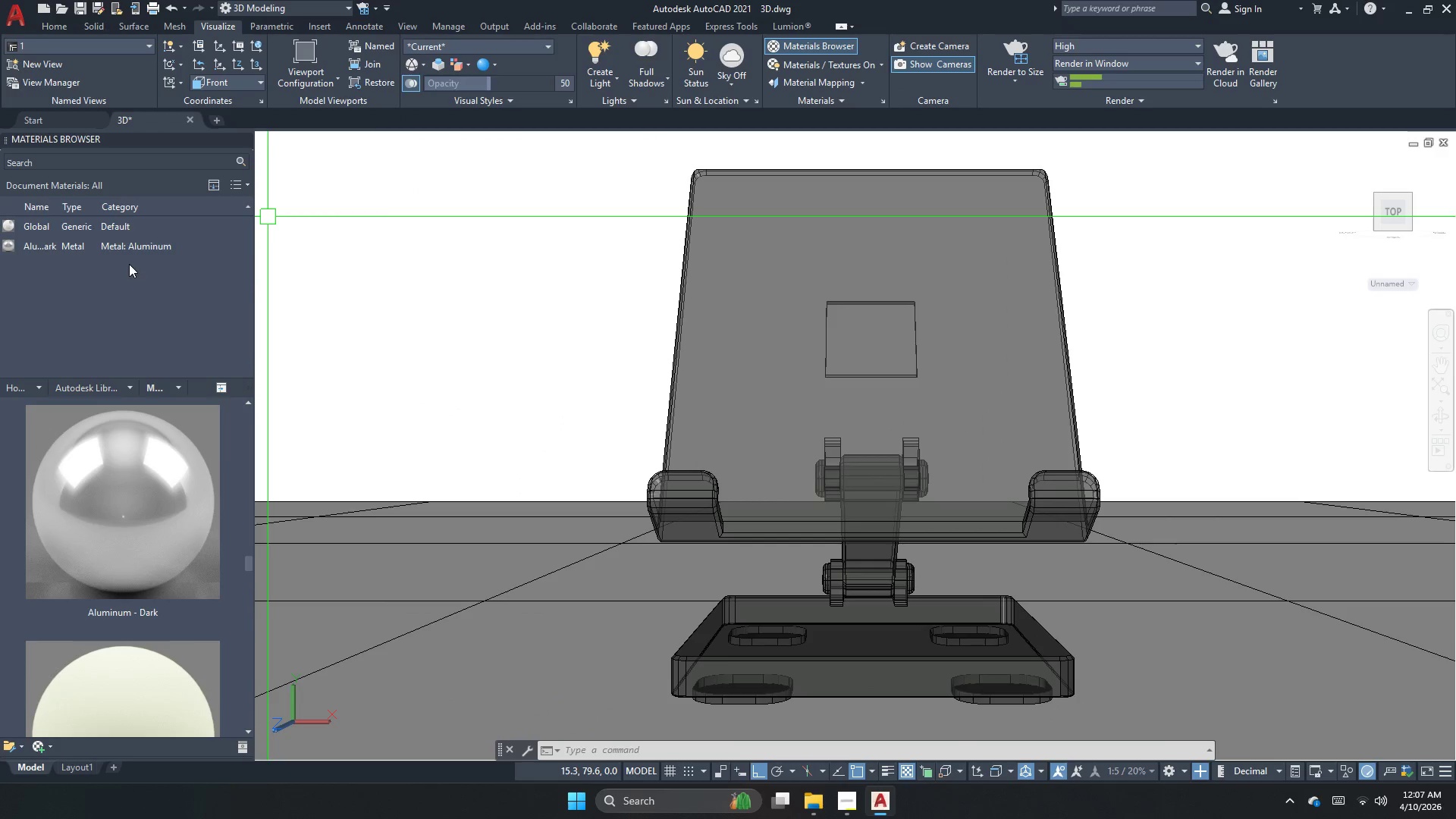 
left_click([186, 254])
 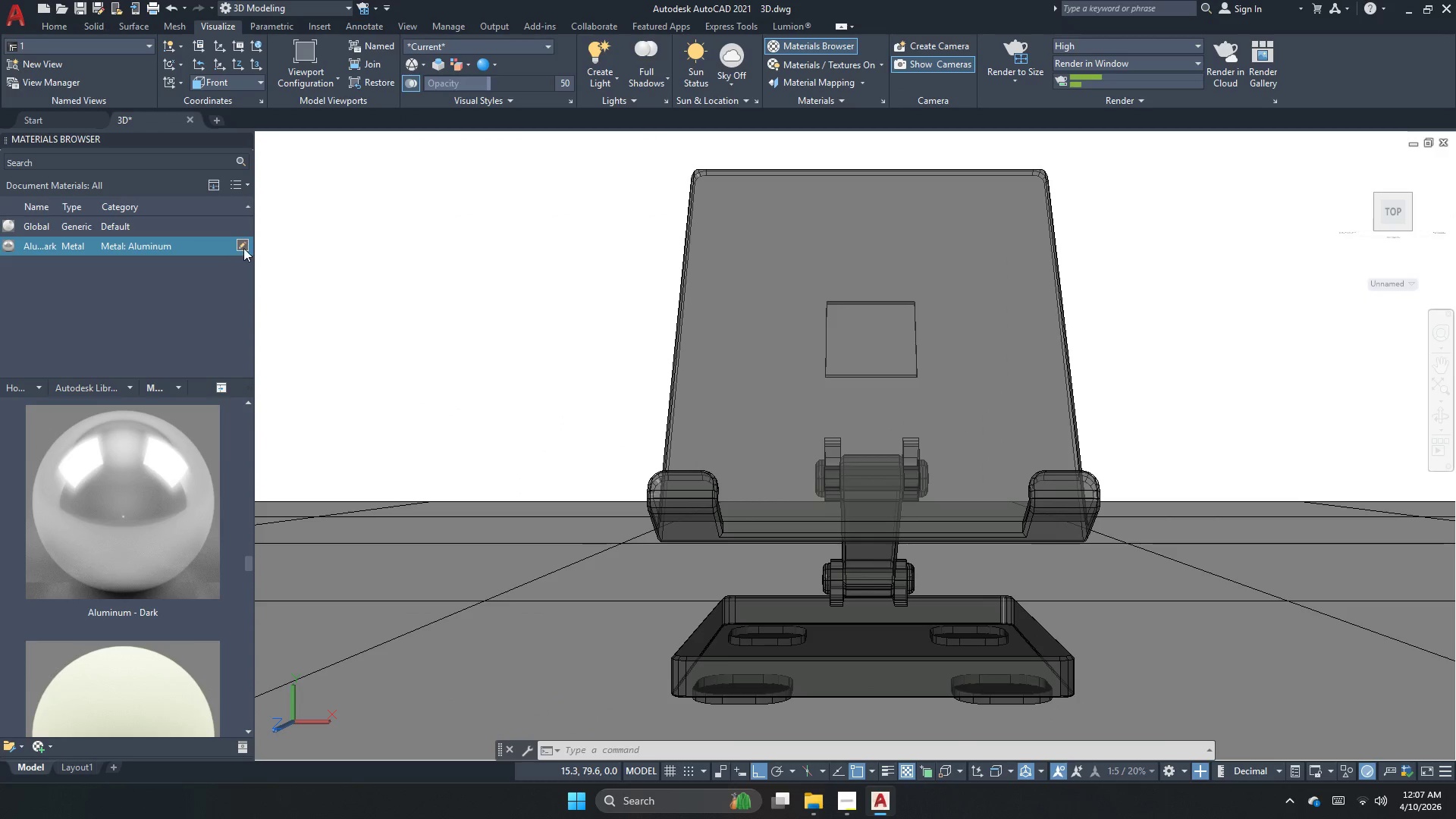 
left_click([243, 248])
 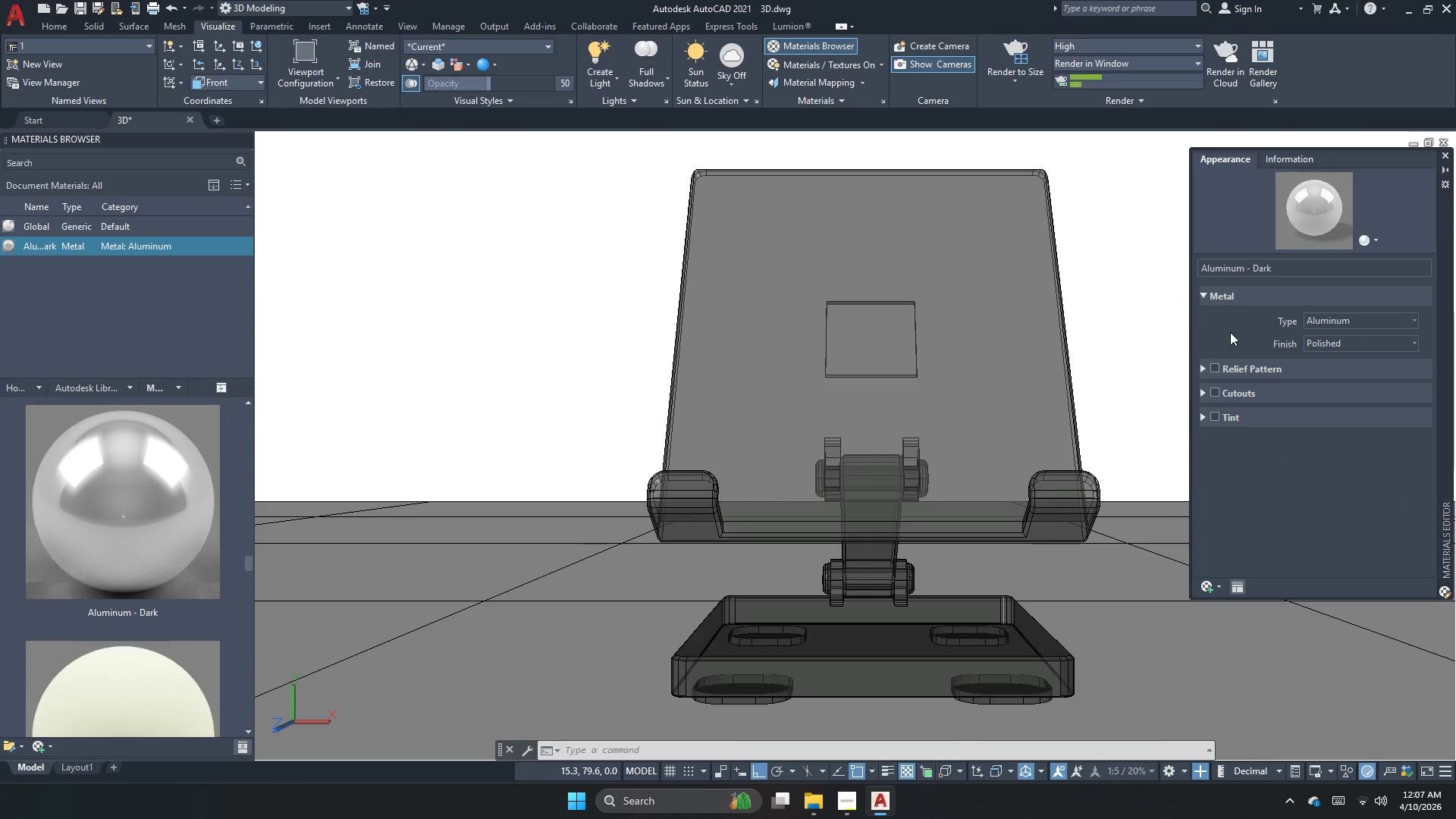 
double_click([1335, 346])
 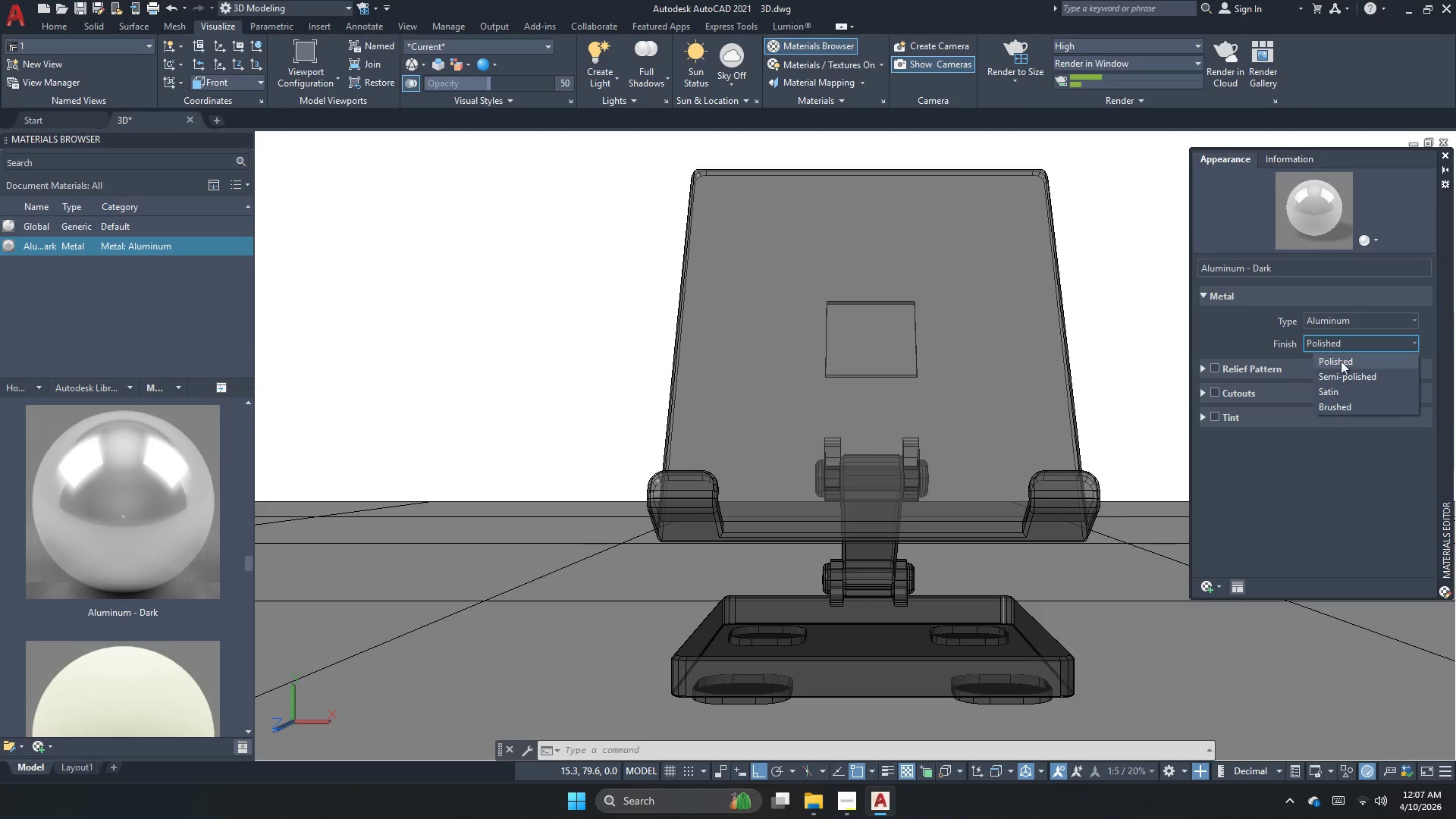 
left_click([1341, 373])
 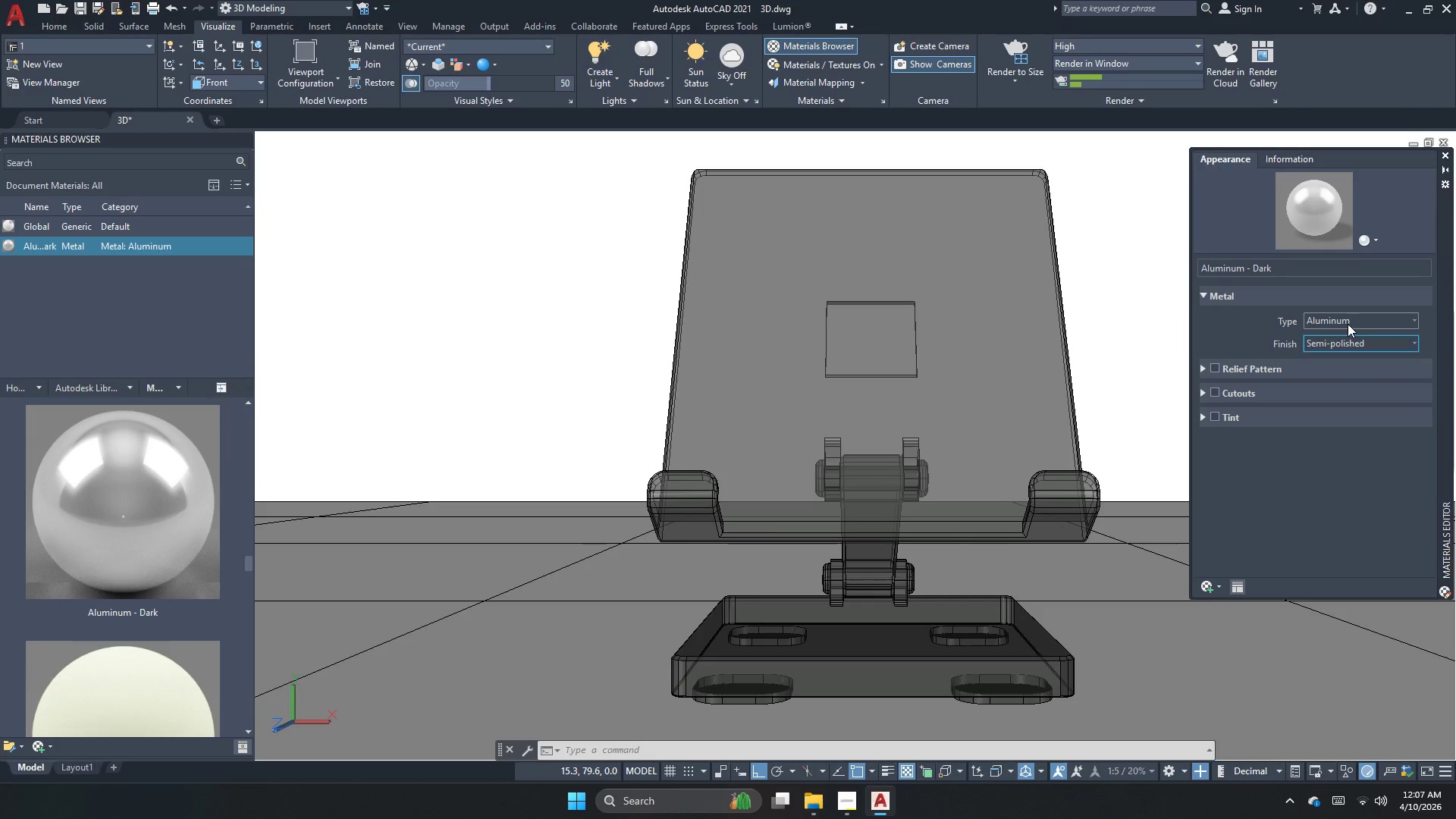 
left_click([1348, 324])
 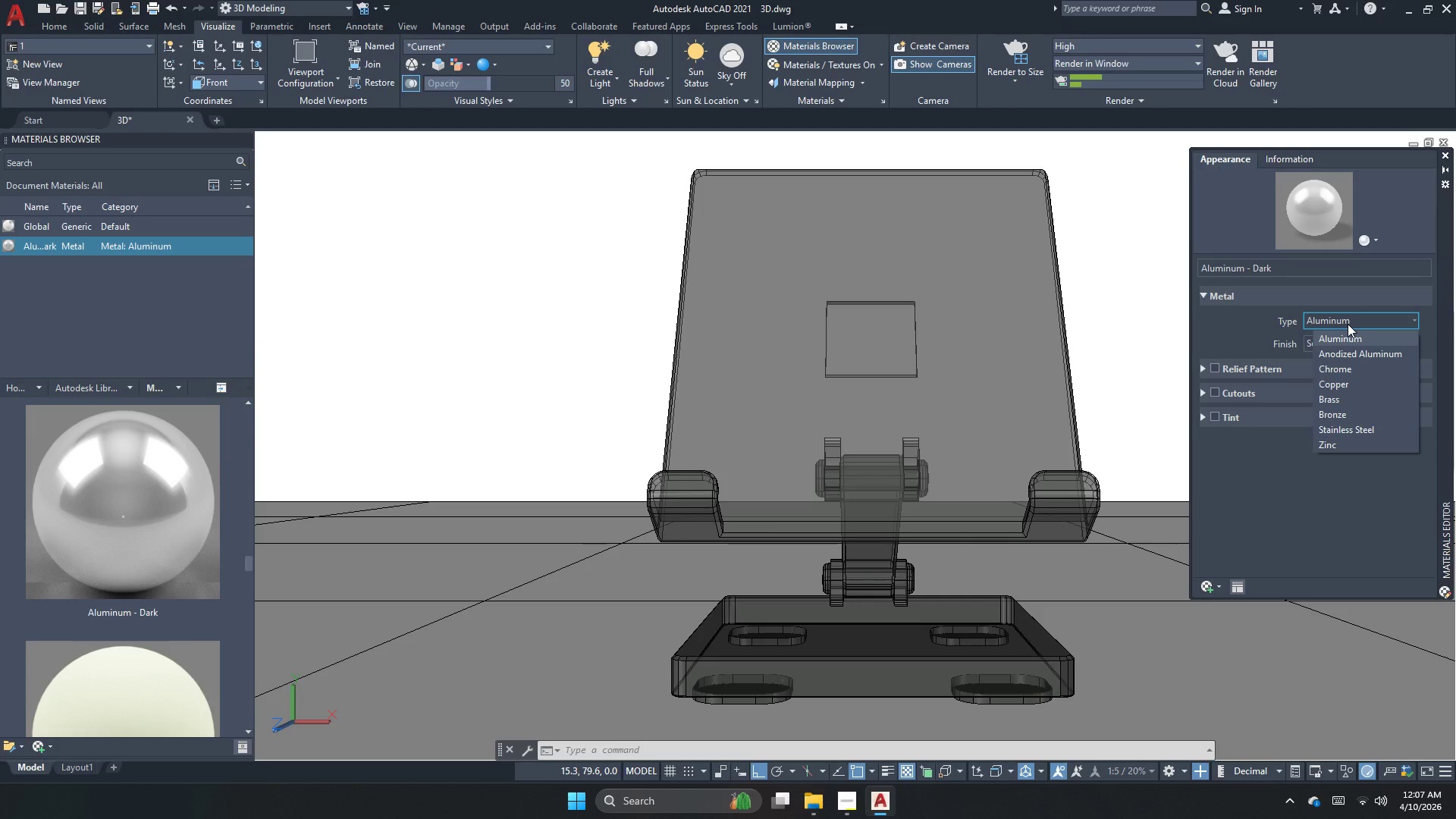 
left_click([1348, 324])
 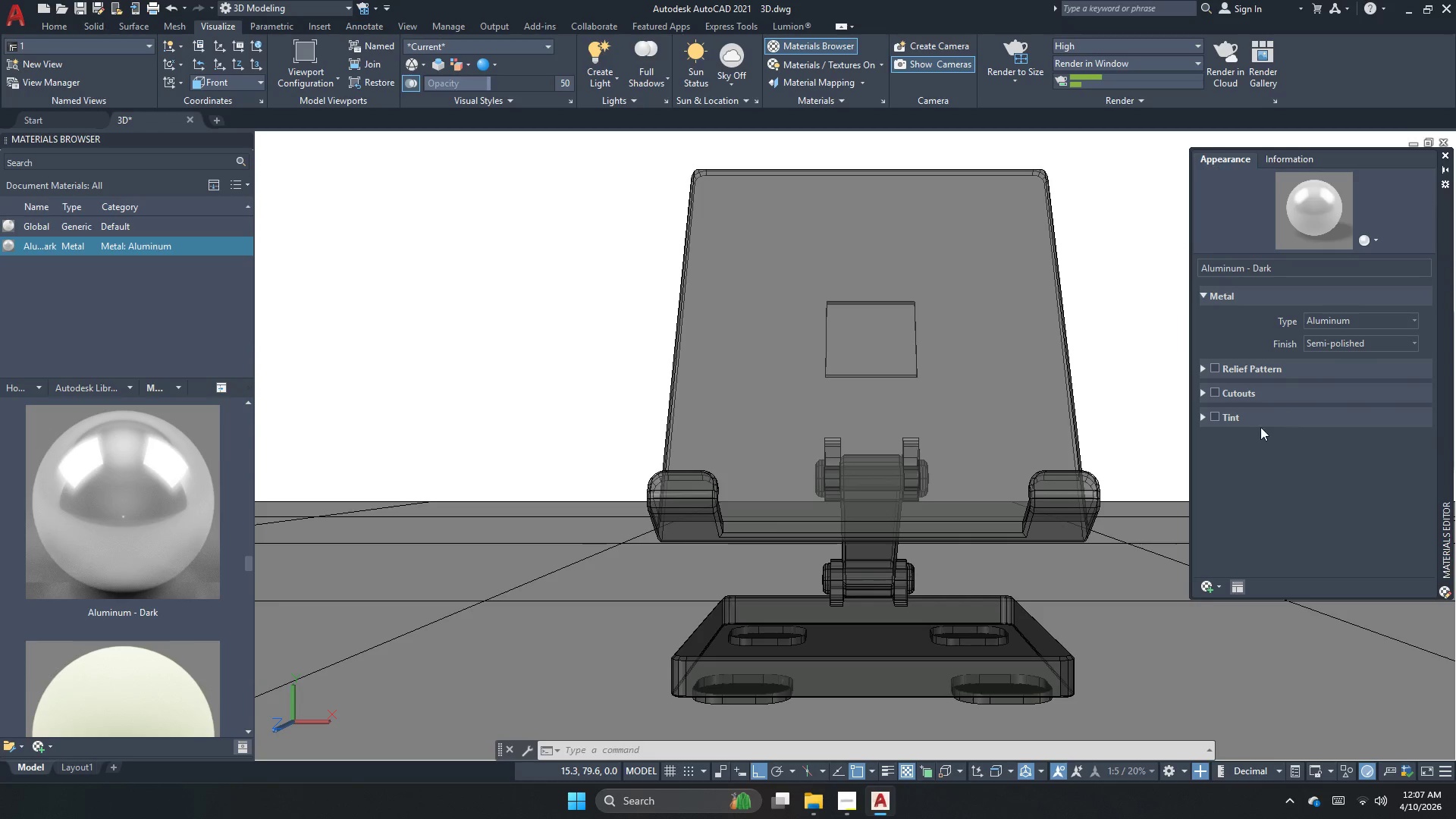 
triple_click([1250, 406])
 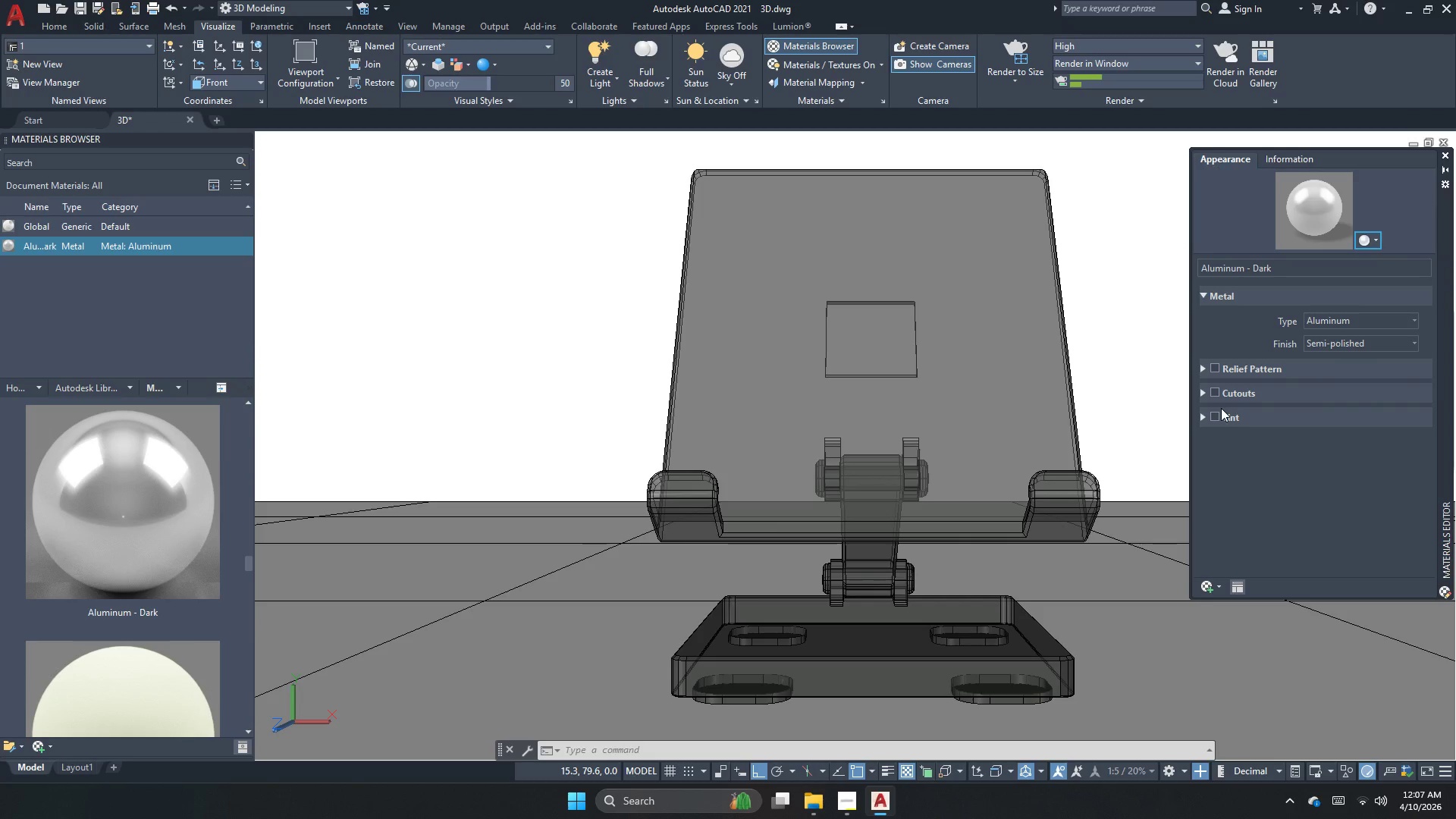 
left_click_drag(start_coordinate=[1216, 417], to_coordinate=[1213, 421])
 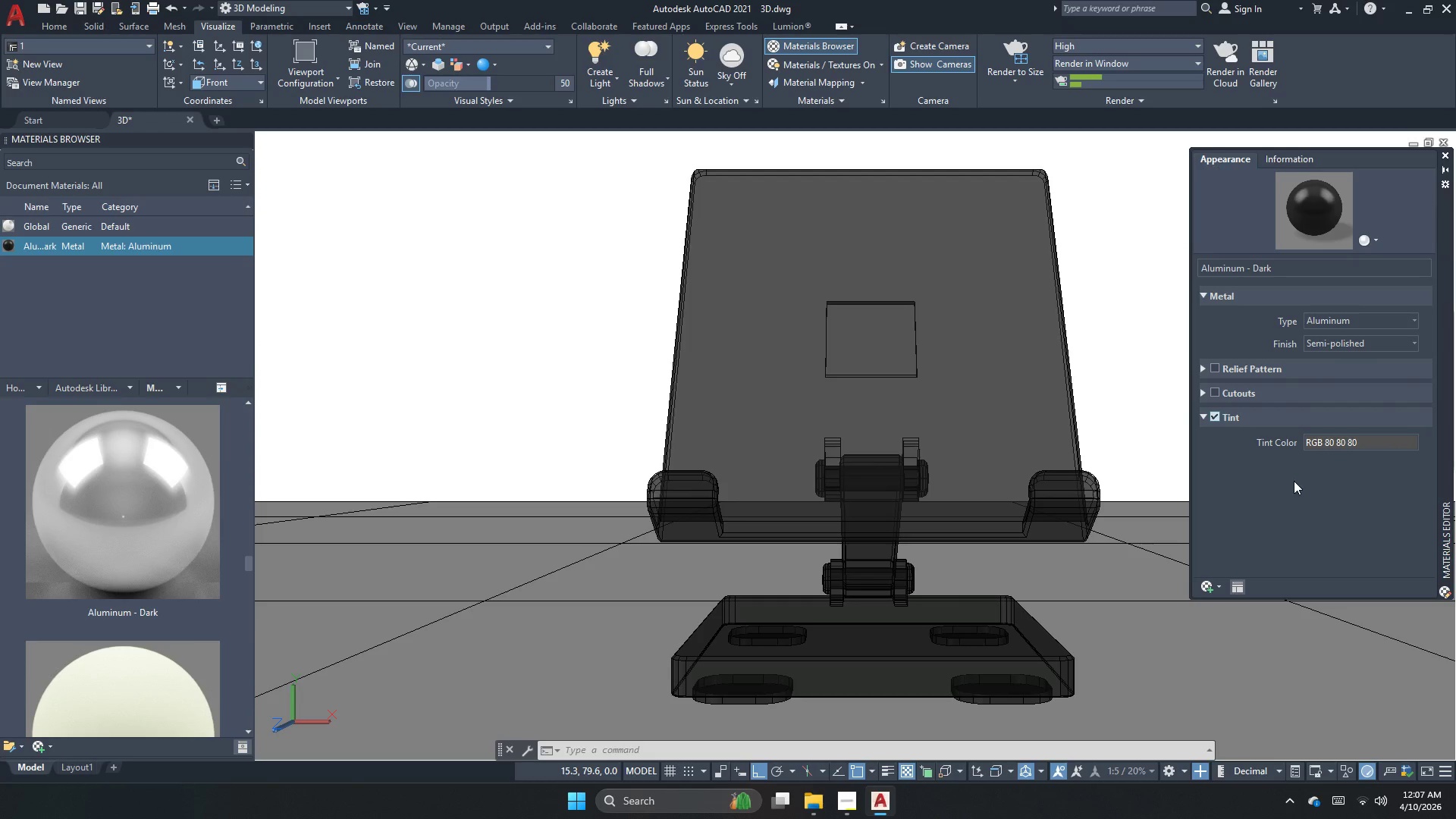 
left_click([1336, 446])
 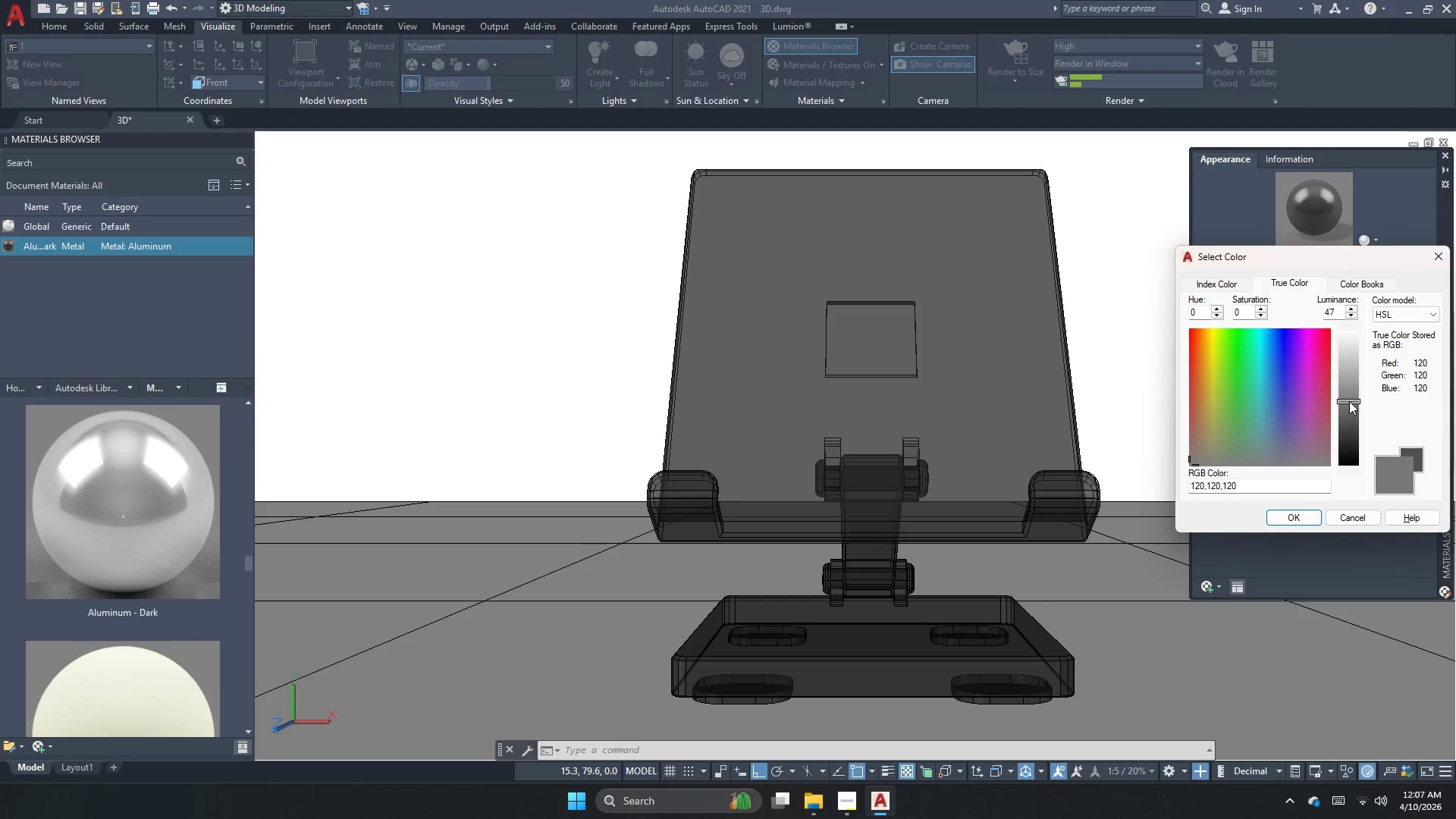 
left_click([1354, 392])
 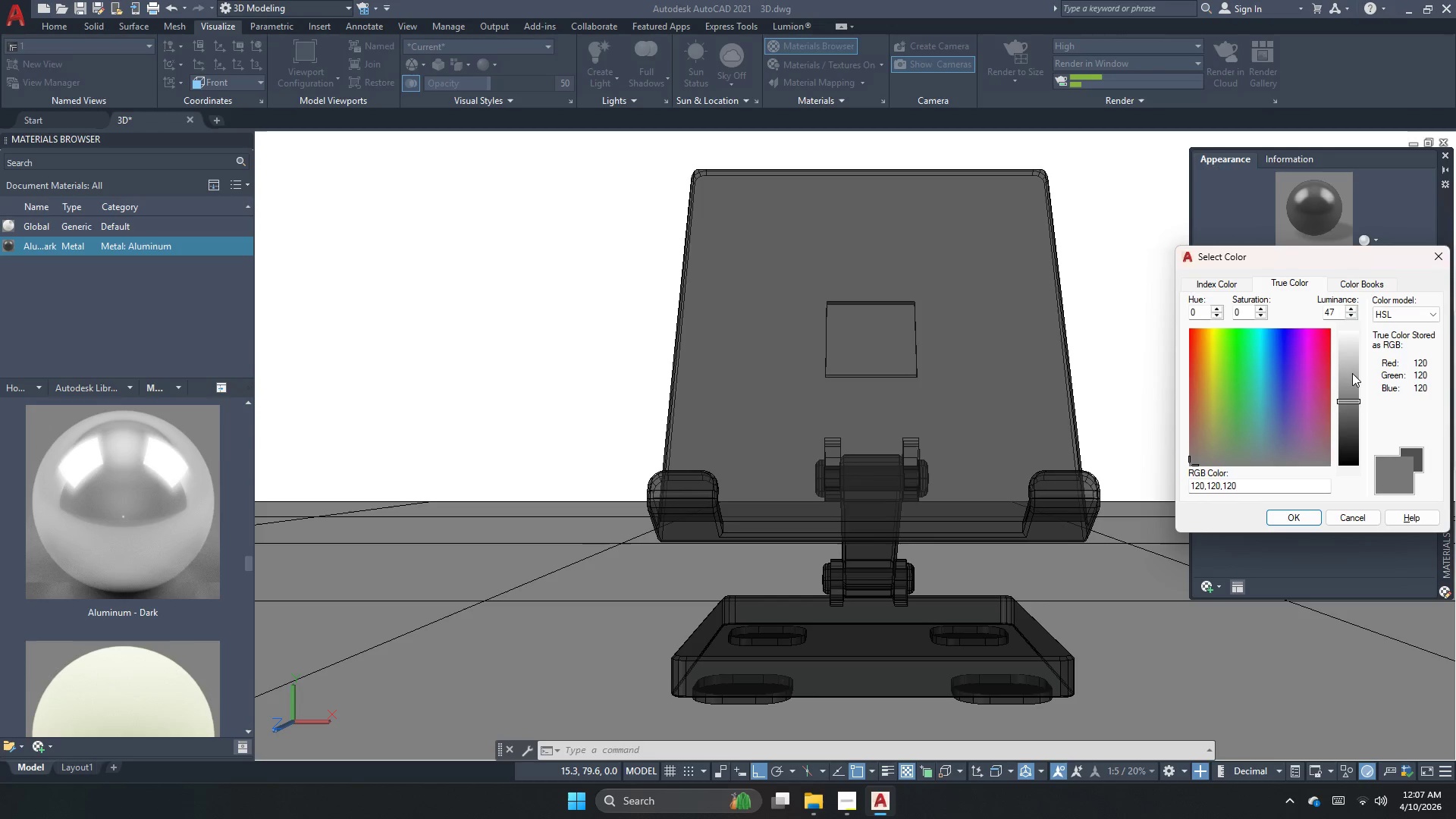 
left_click([1352, 373])
 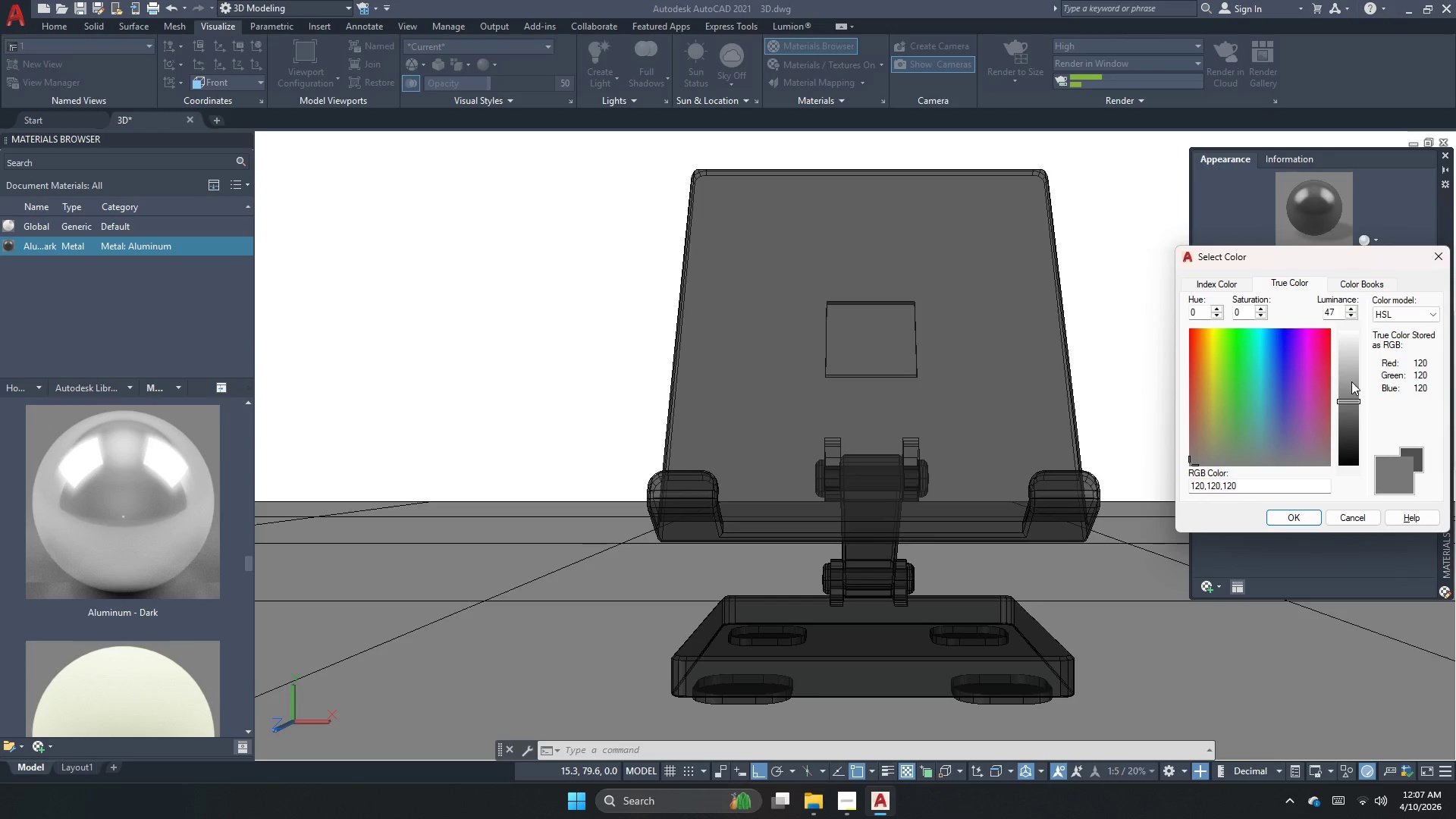 
left_click([1351, 381])
 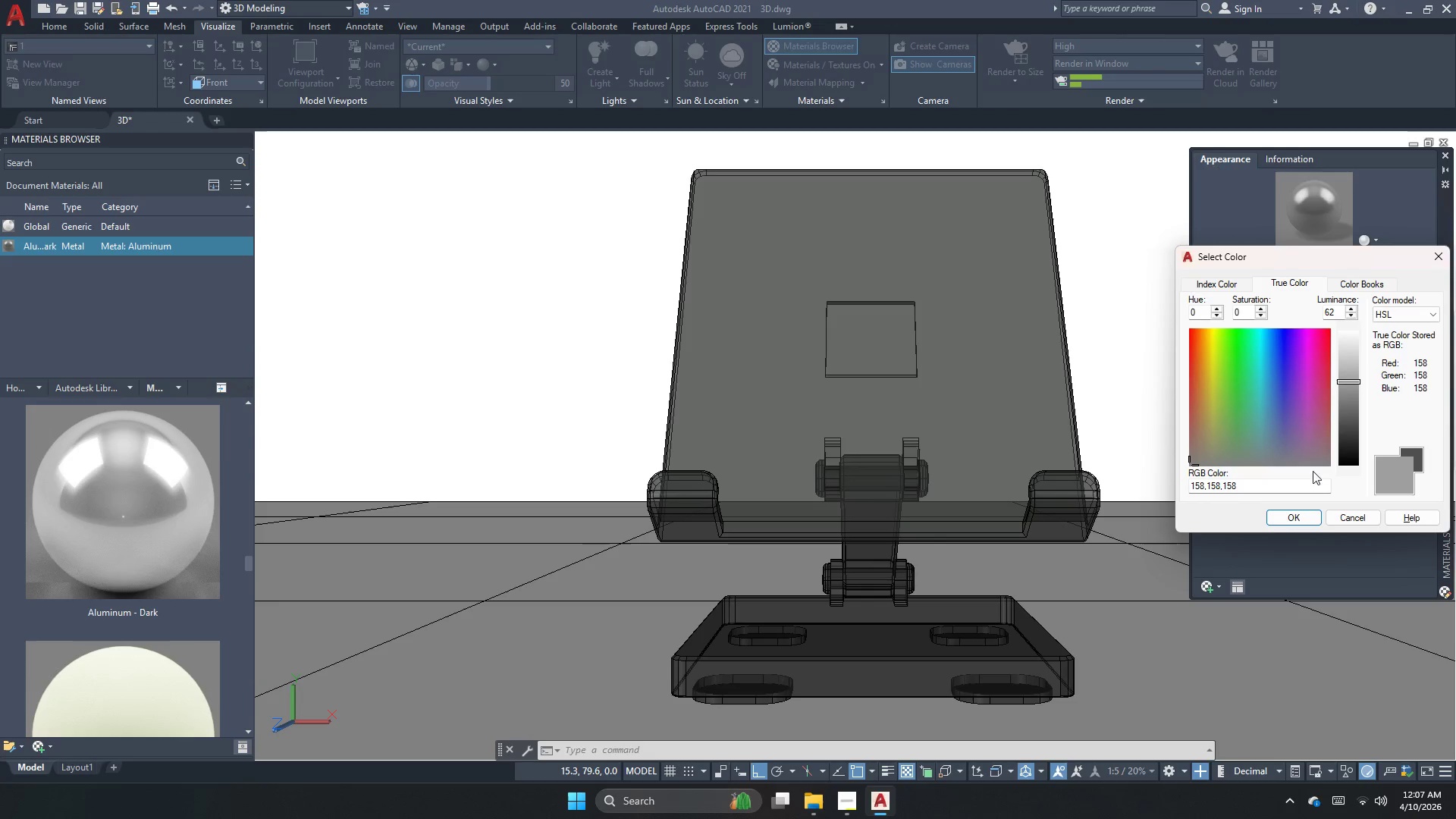 
left_click([1275, 516])
 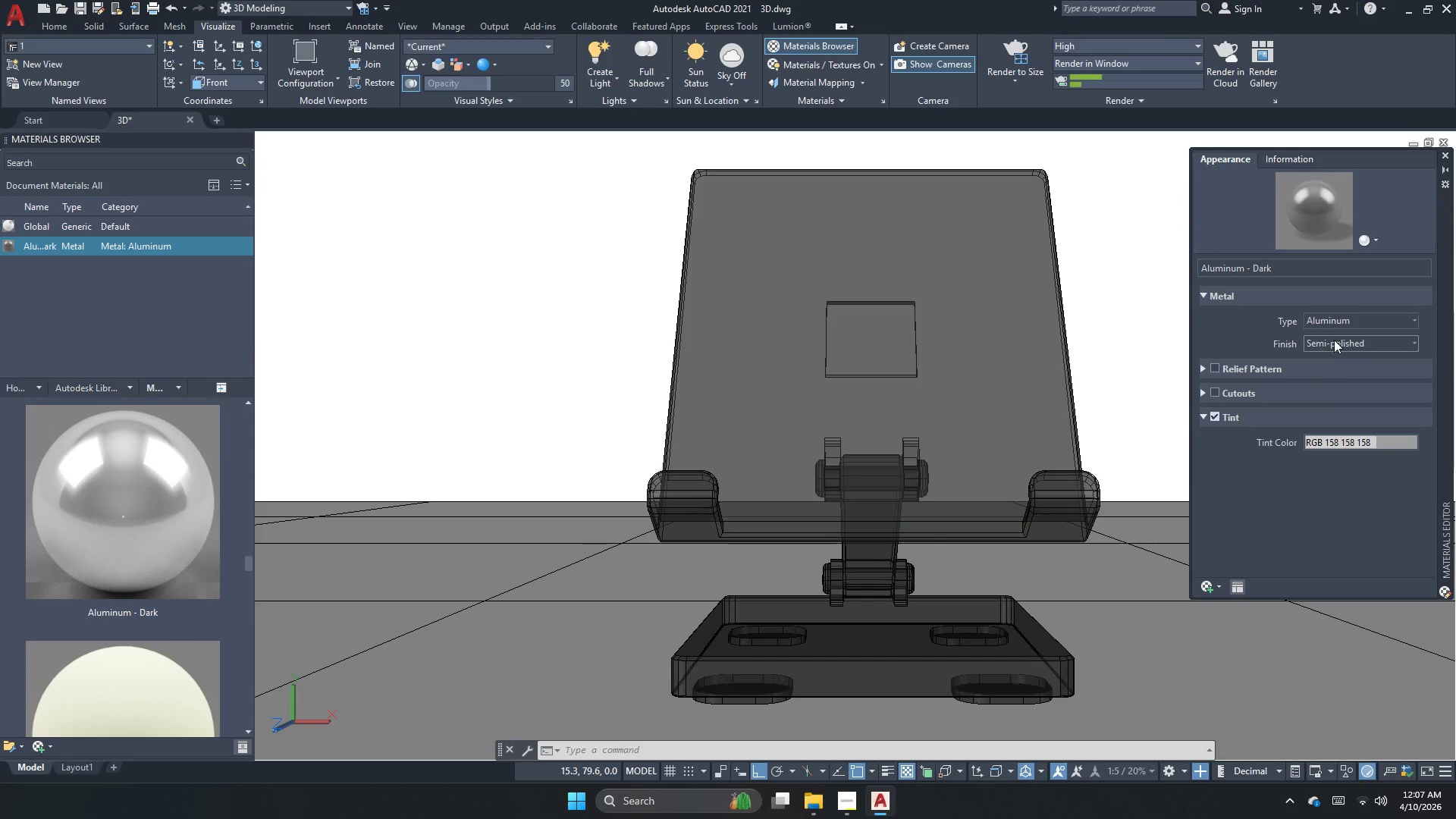 
left_click([1334, 340])
 